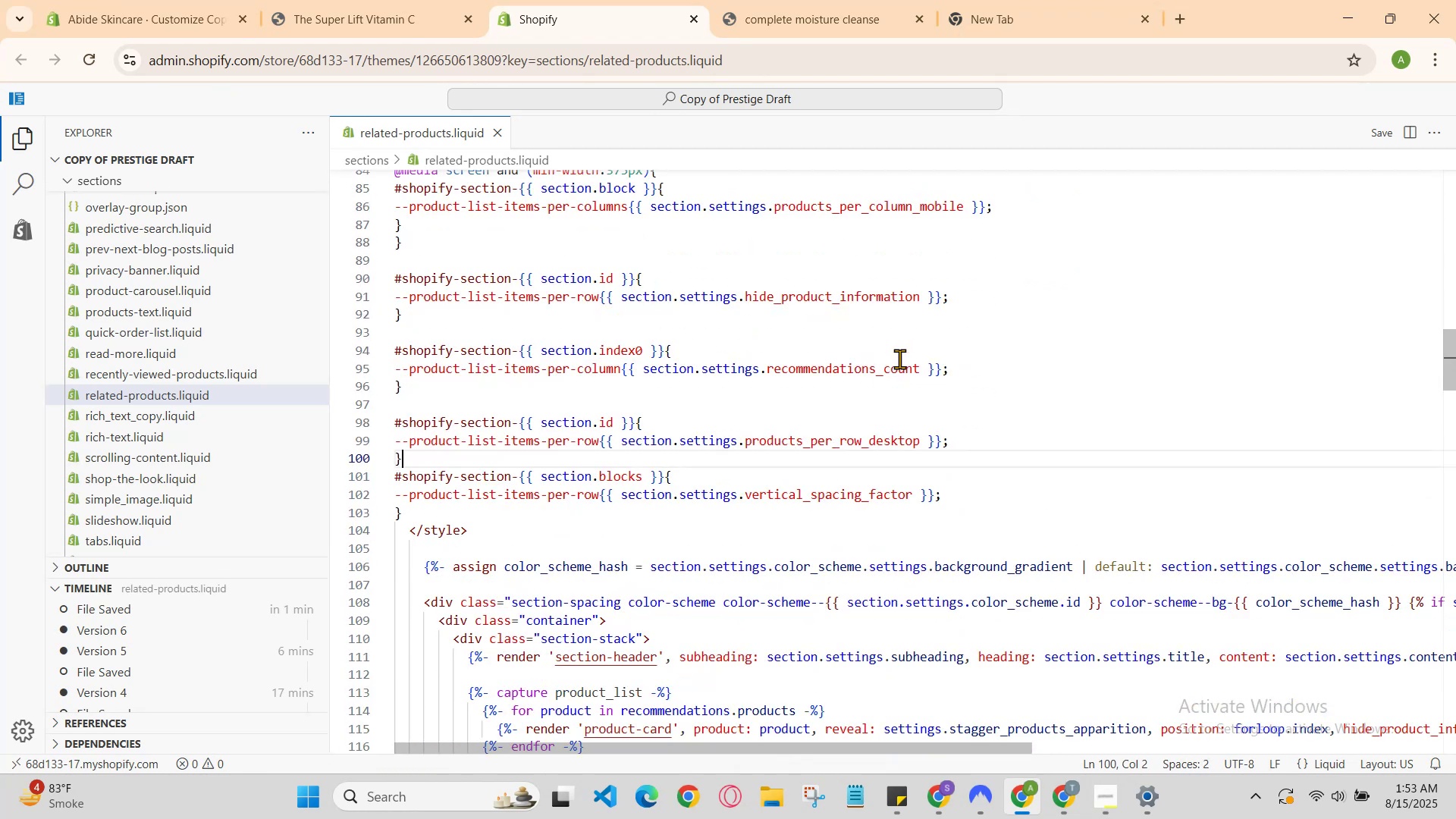 
scroll: coordinate [899, 359], scroll_direction: up, amount: 2.0
 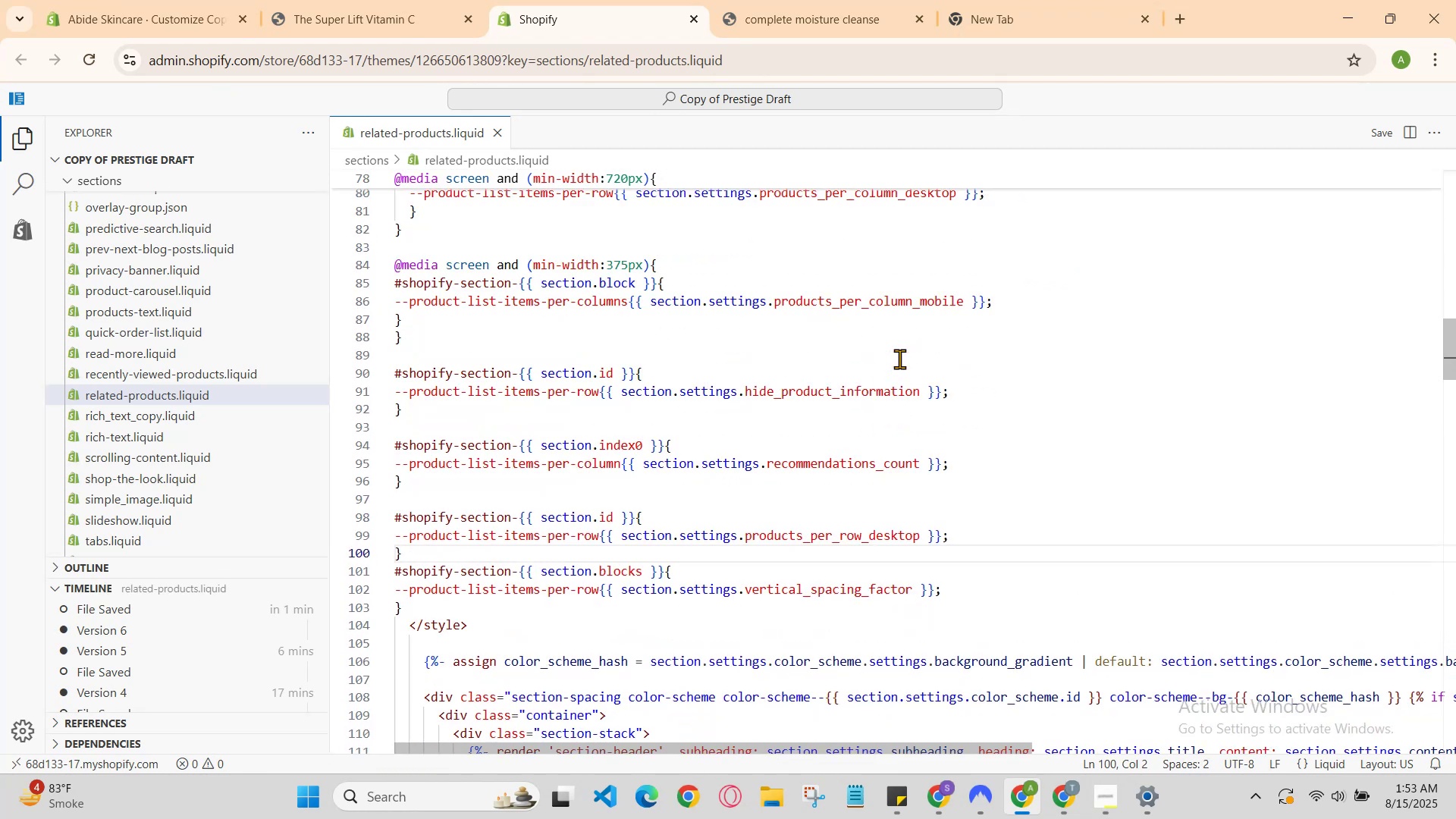 
scroll: coordinate [899, 359], scroll_direction: down, amount: 2.0
 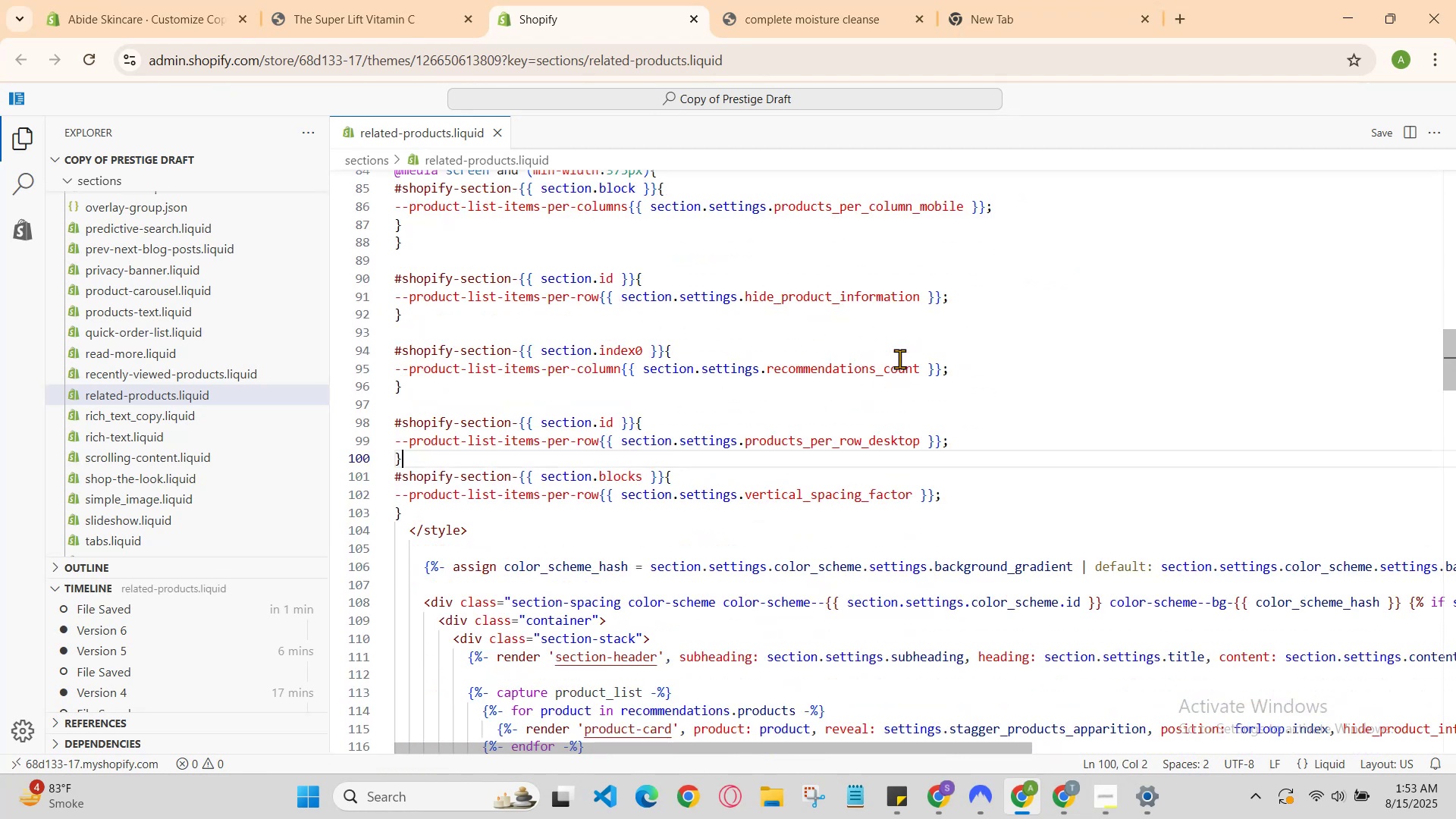 
scroll: coordinate [899, 359], scroll_direction: up, amount: 2.0
 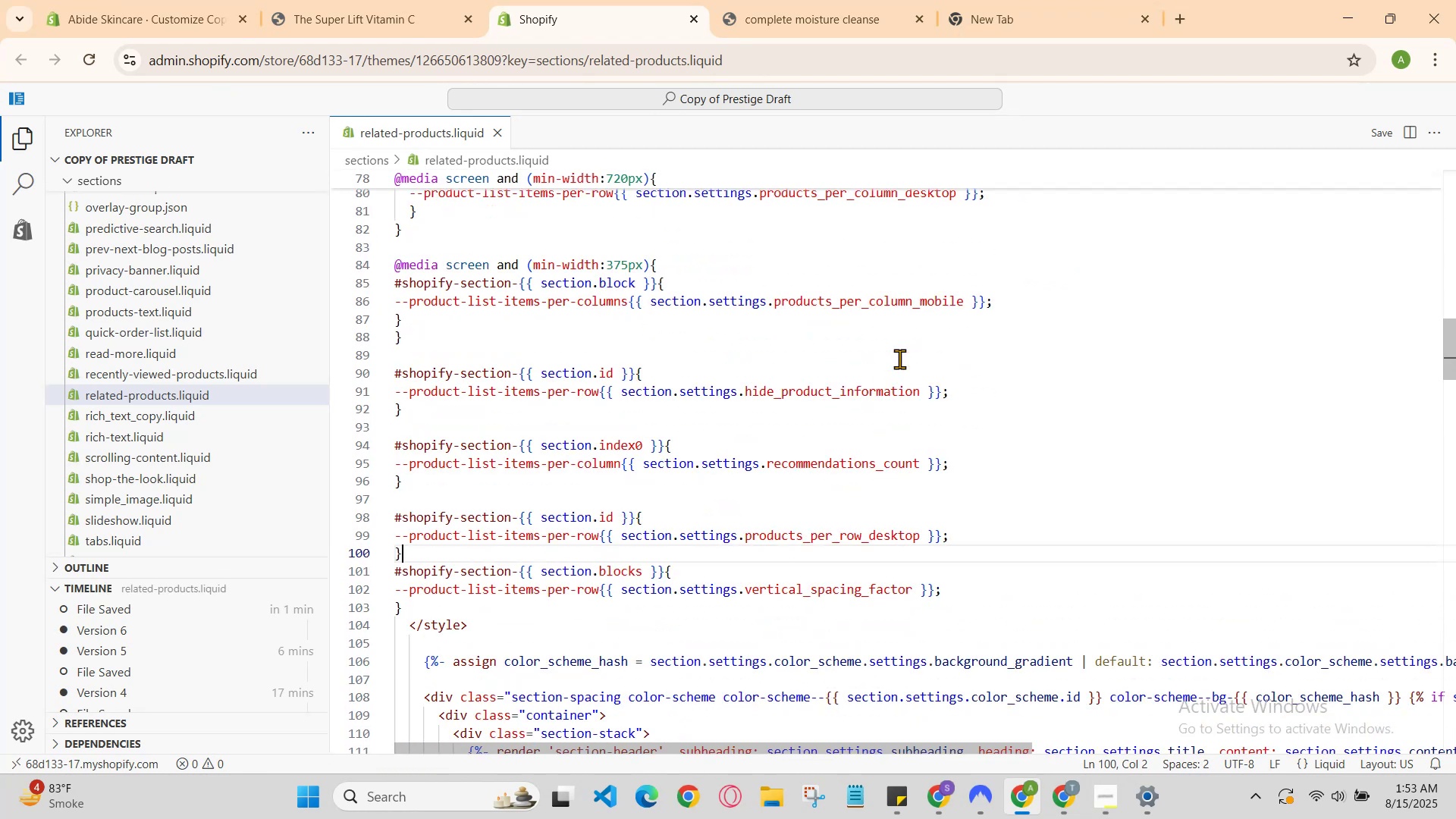 
scroll: coordinate [899, 359], scroll_direction: down, amount: 1.0
 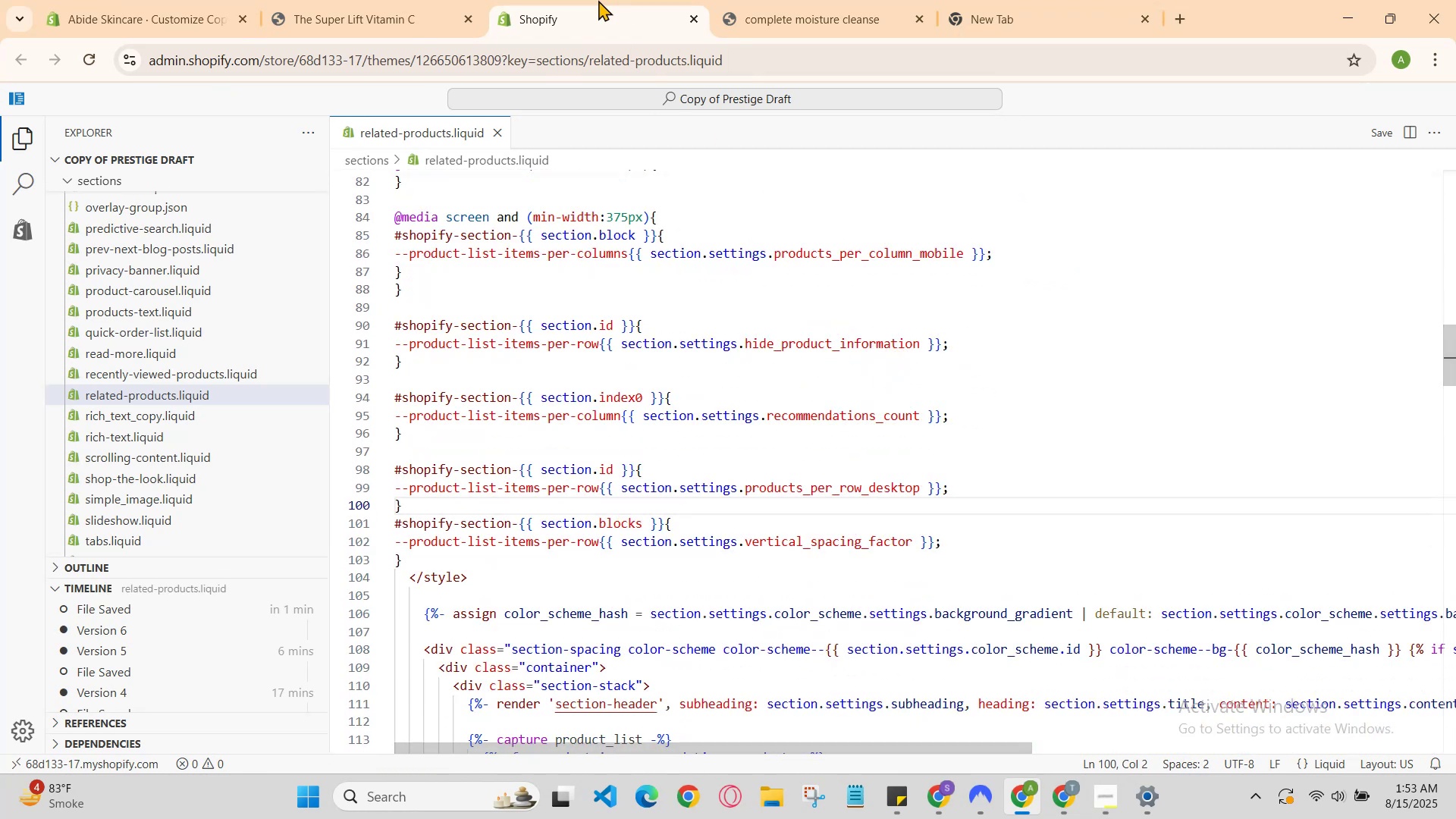 
left_click([410, 0])
 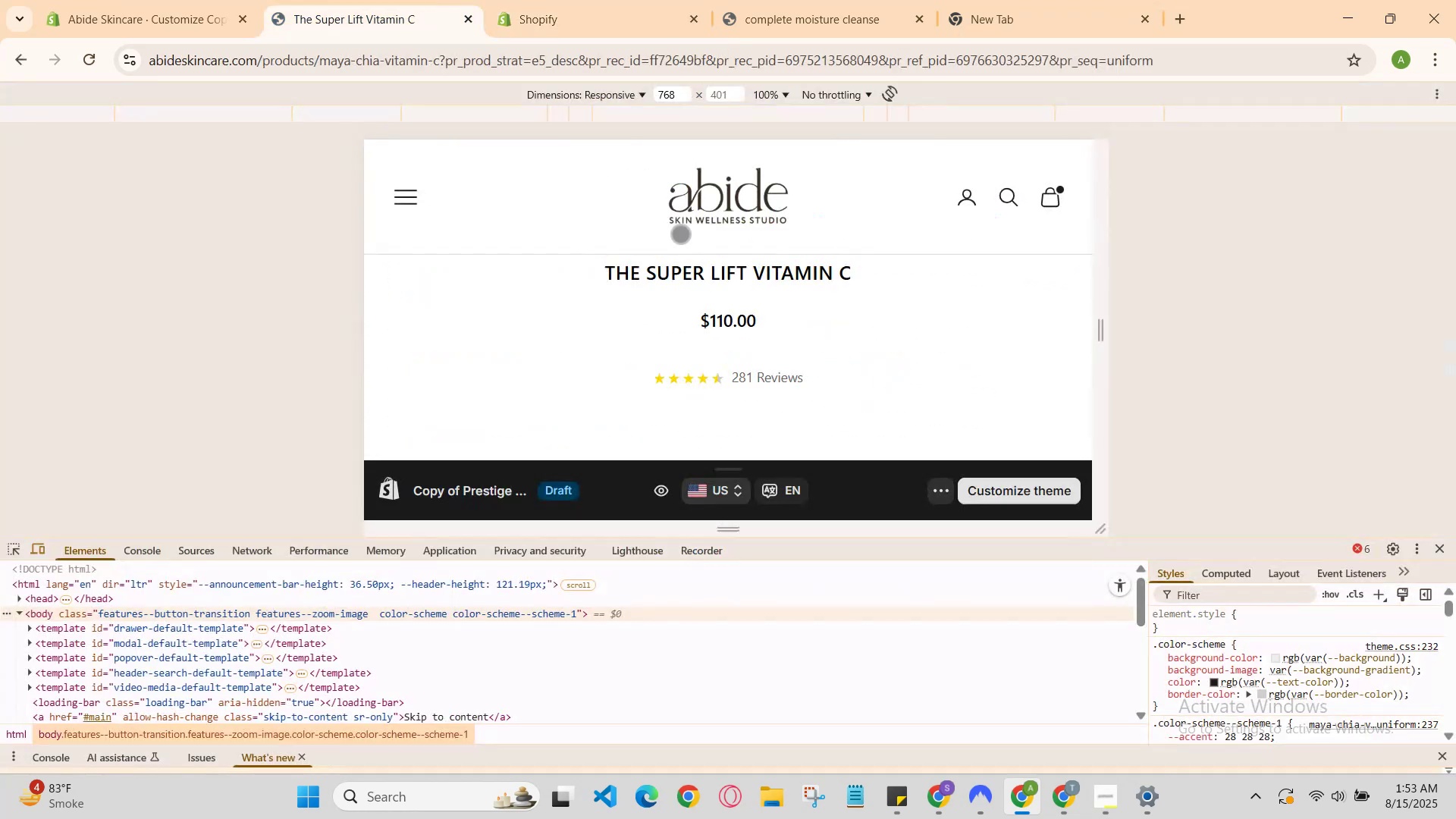 
scroll: coordinate [824, 337], scroll_direction: down, amount: 3.0
 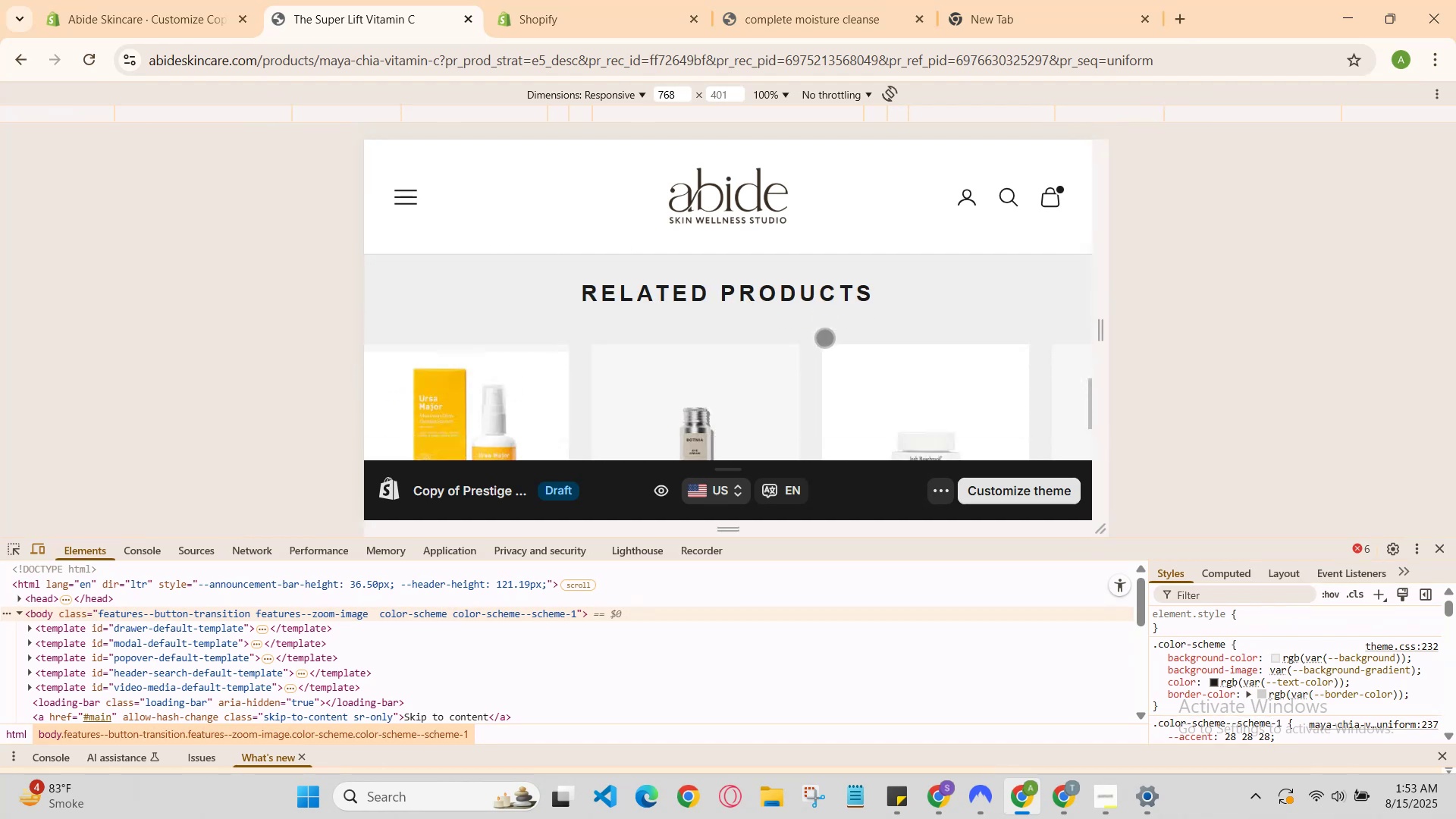 
scroll: coordinate [824, 337], scroll_direction: up, amount: 2.0
 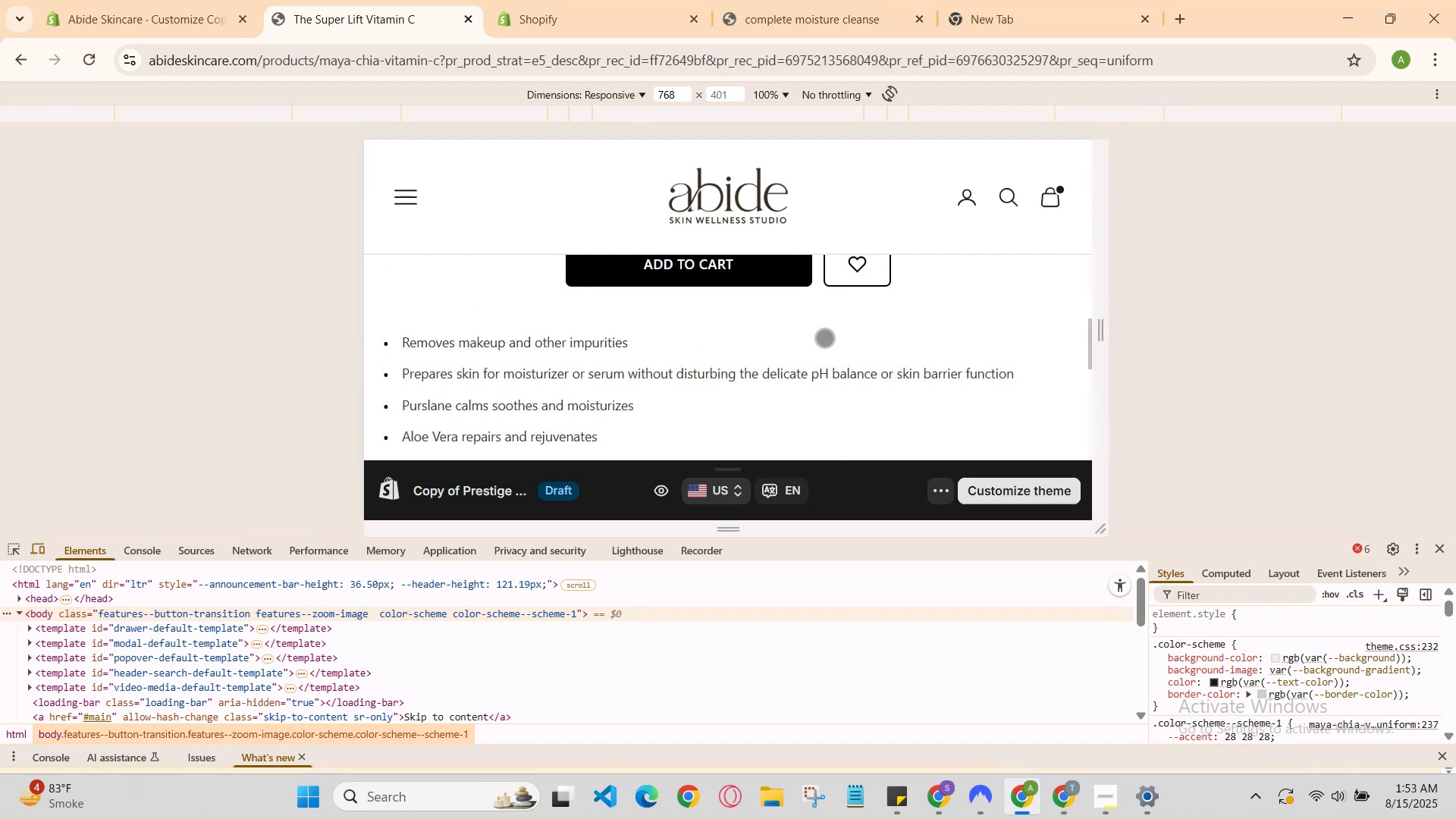 
scroll: coordinate [824, 337], scroll_direction: down, amount: 1.0
 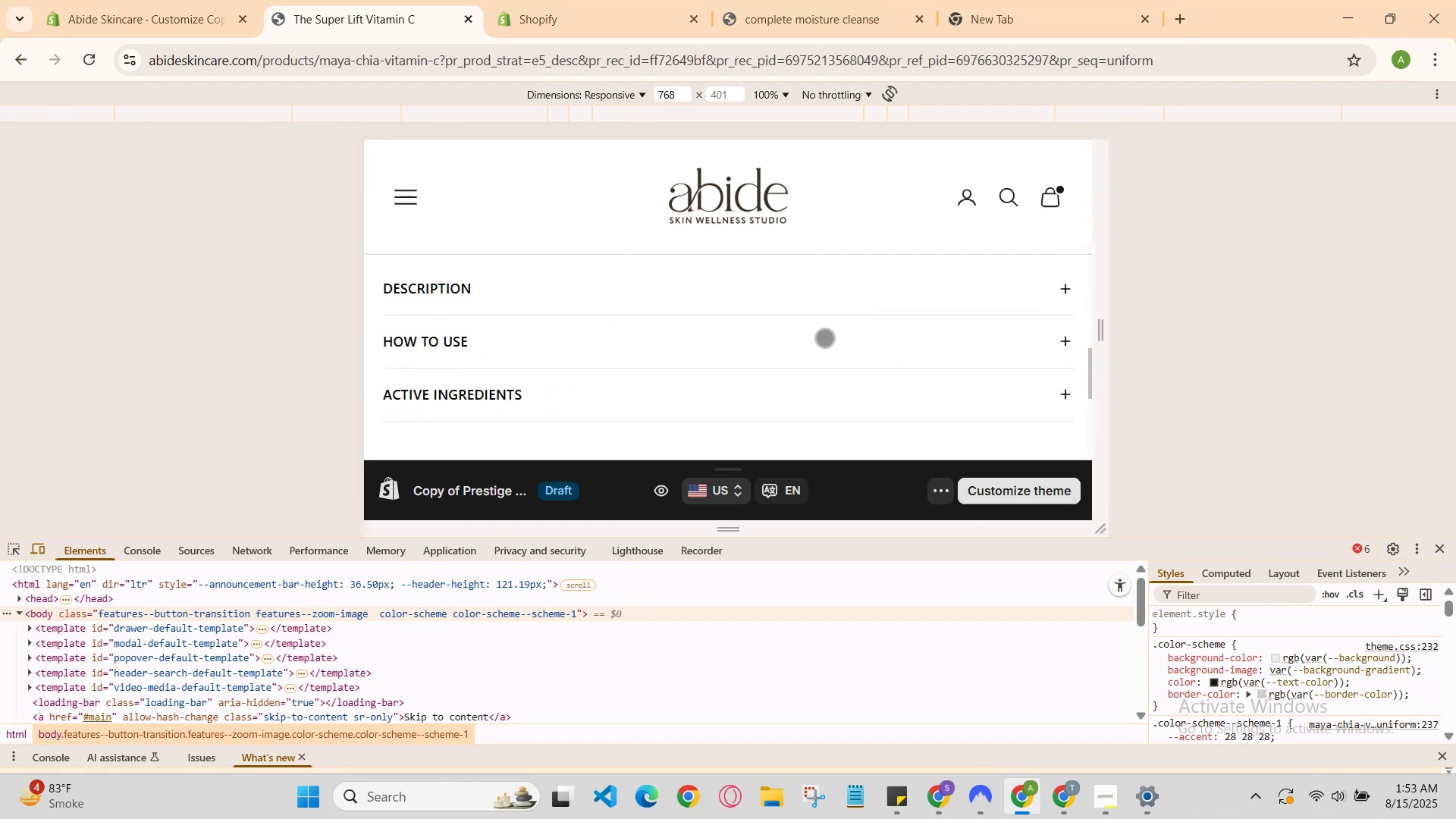 
scroll: coordinate [870, 348], scroll_direction: up, amount: 1.0
 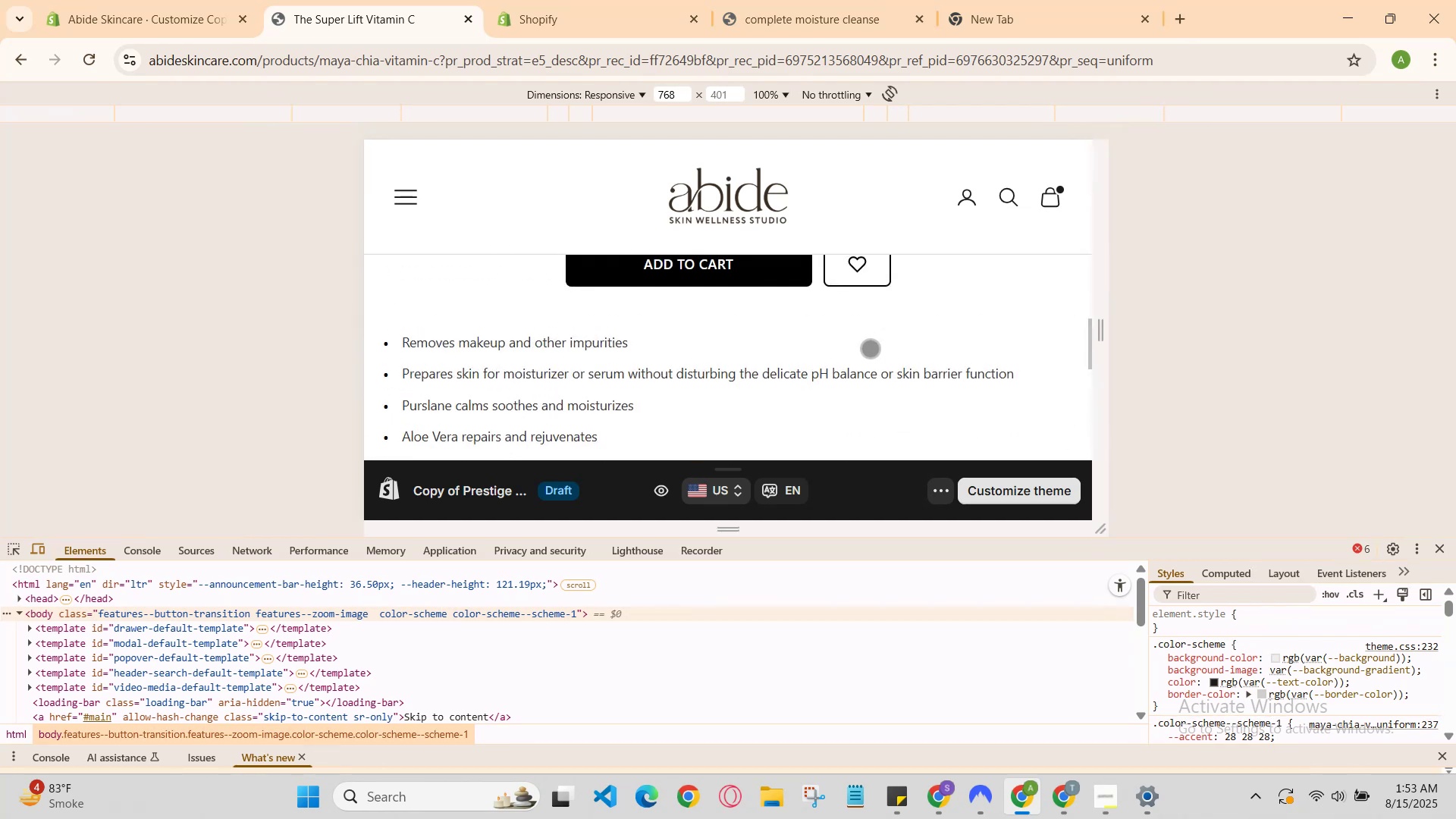 
scroll: coordinate [877, 383], scroll_direction: down, amount: 1.0
 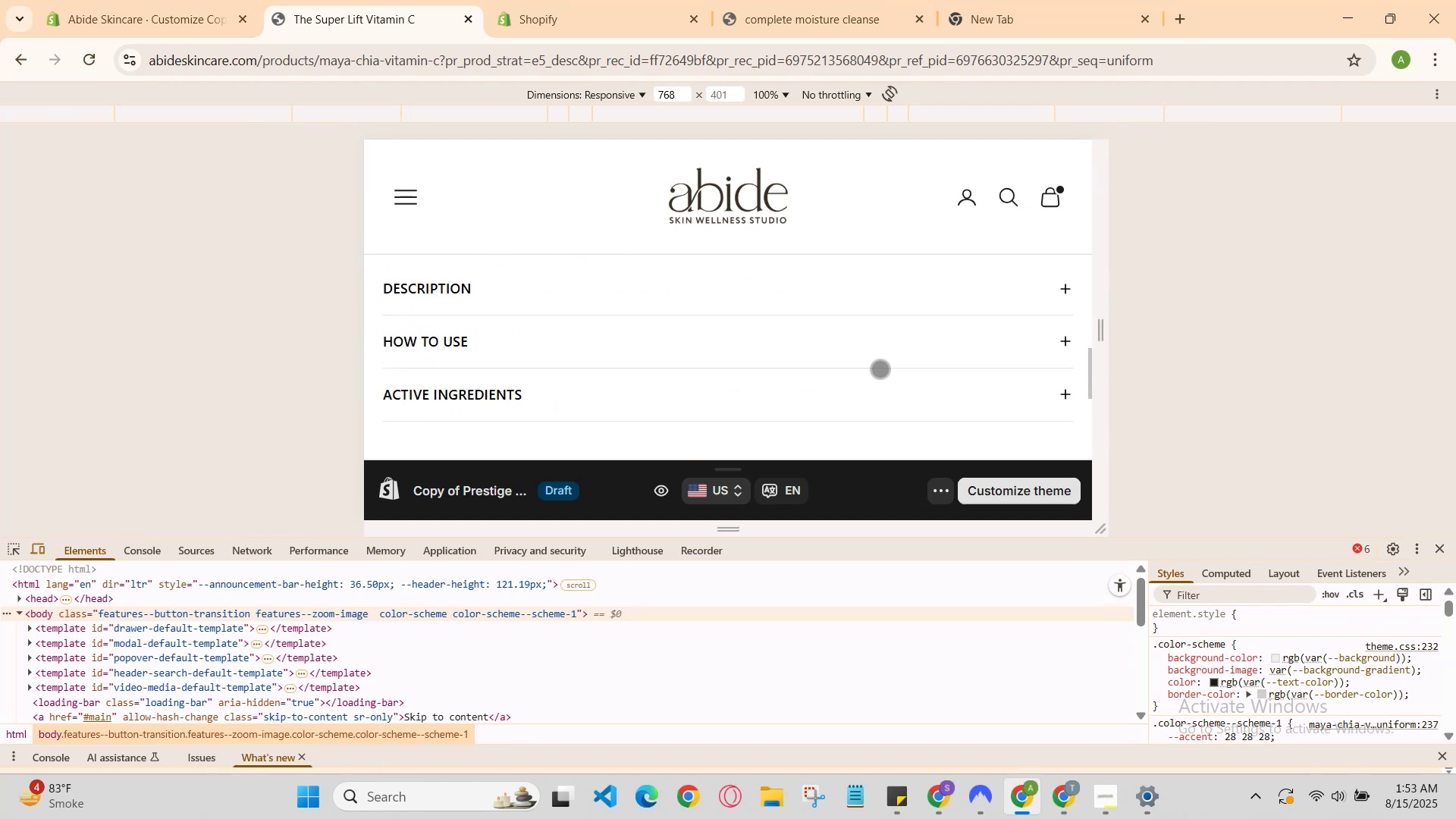 
left_click([883, 344])
 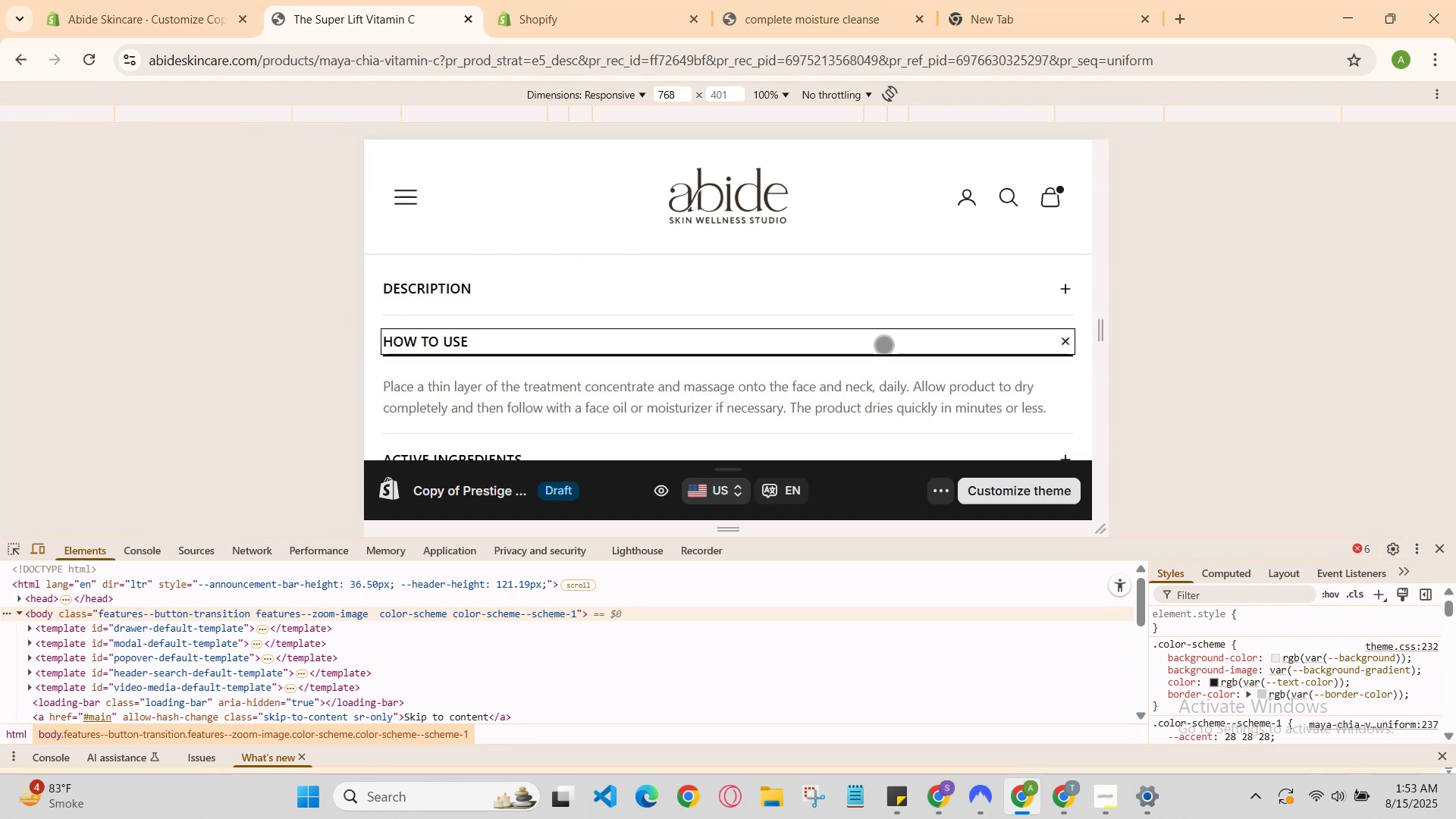 
left_click([883, 344])
 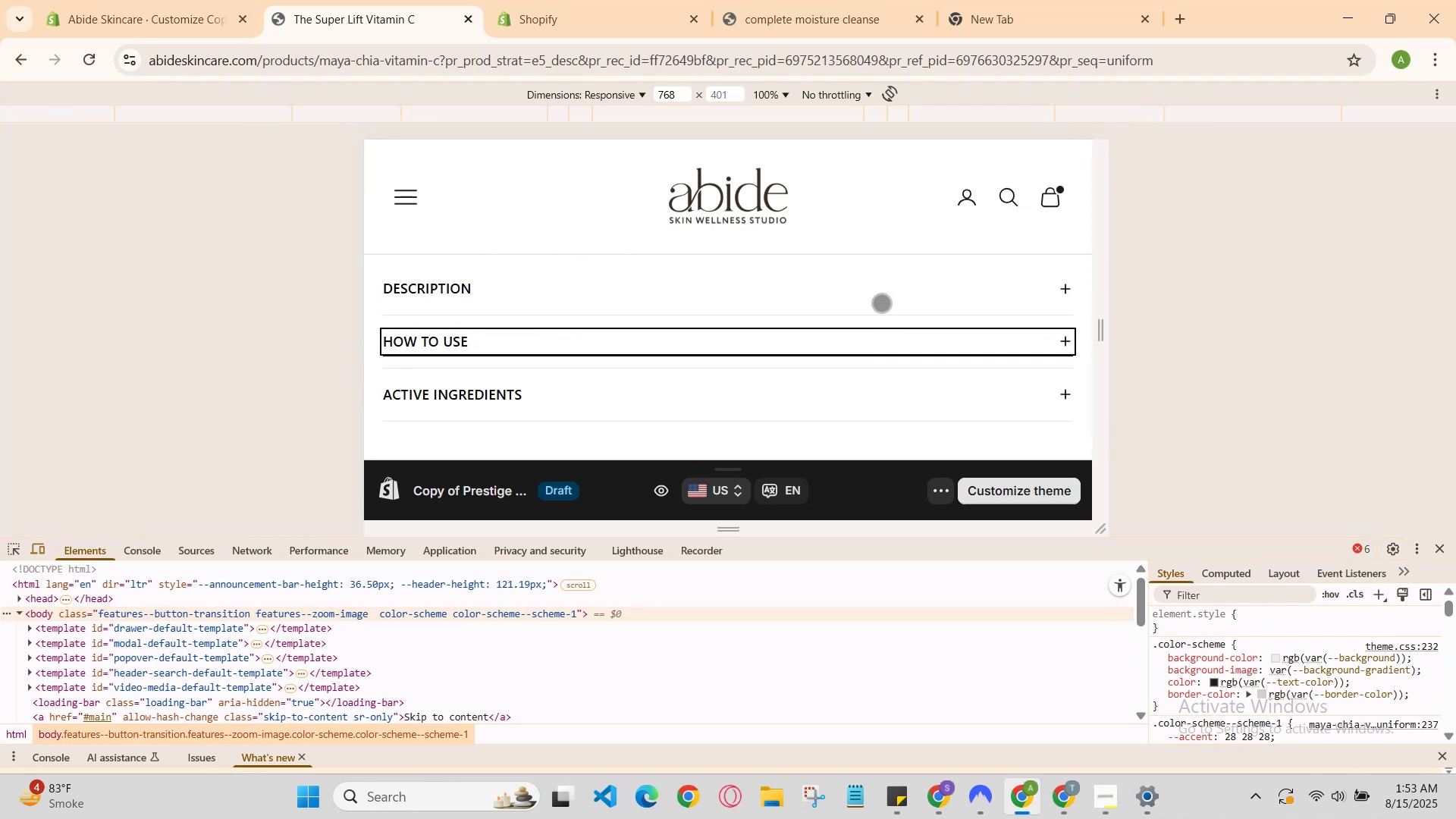 
left_click([883, 294])
 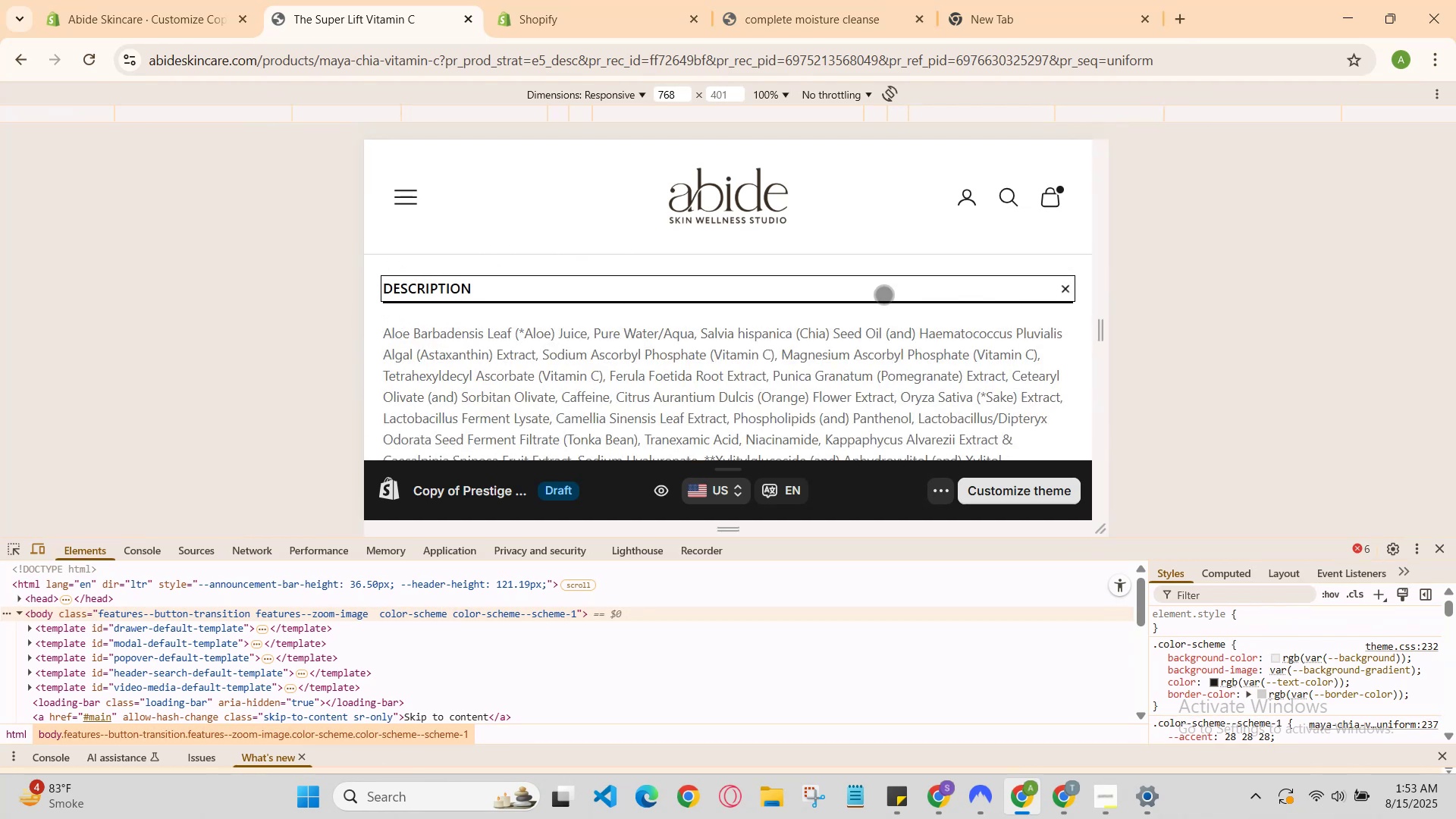 
left_click([883, 294])
 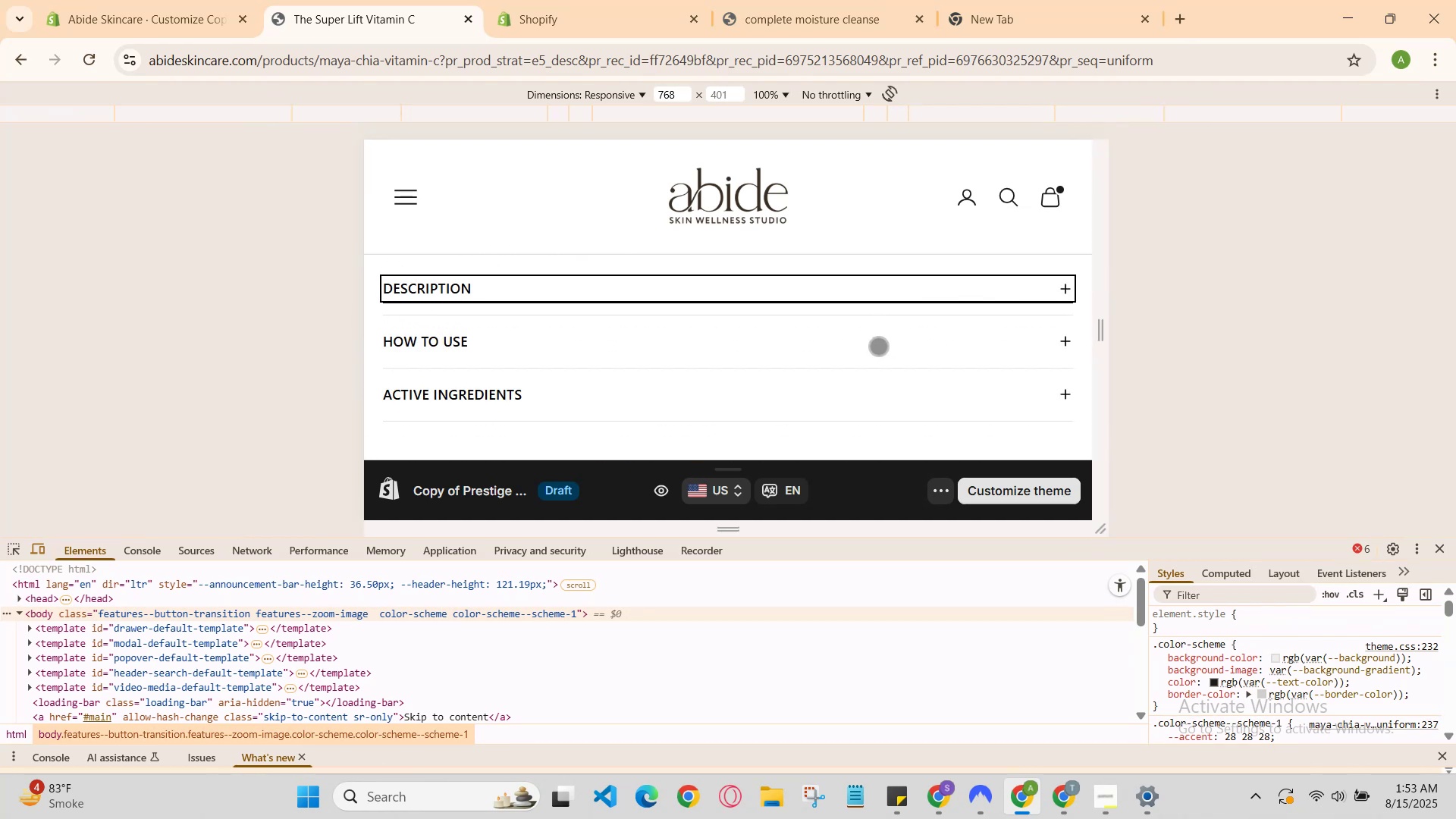 
left_click([881, 392])
 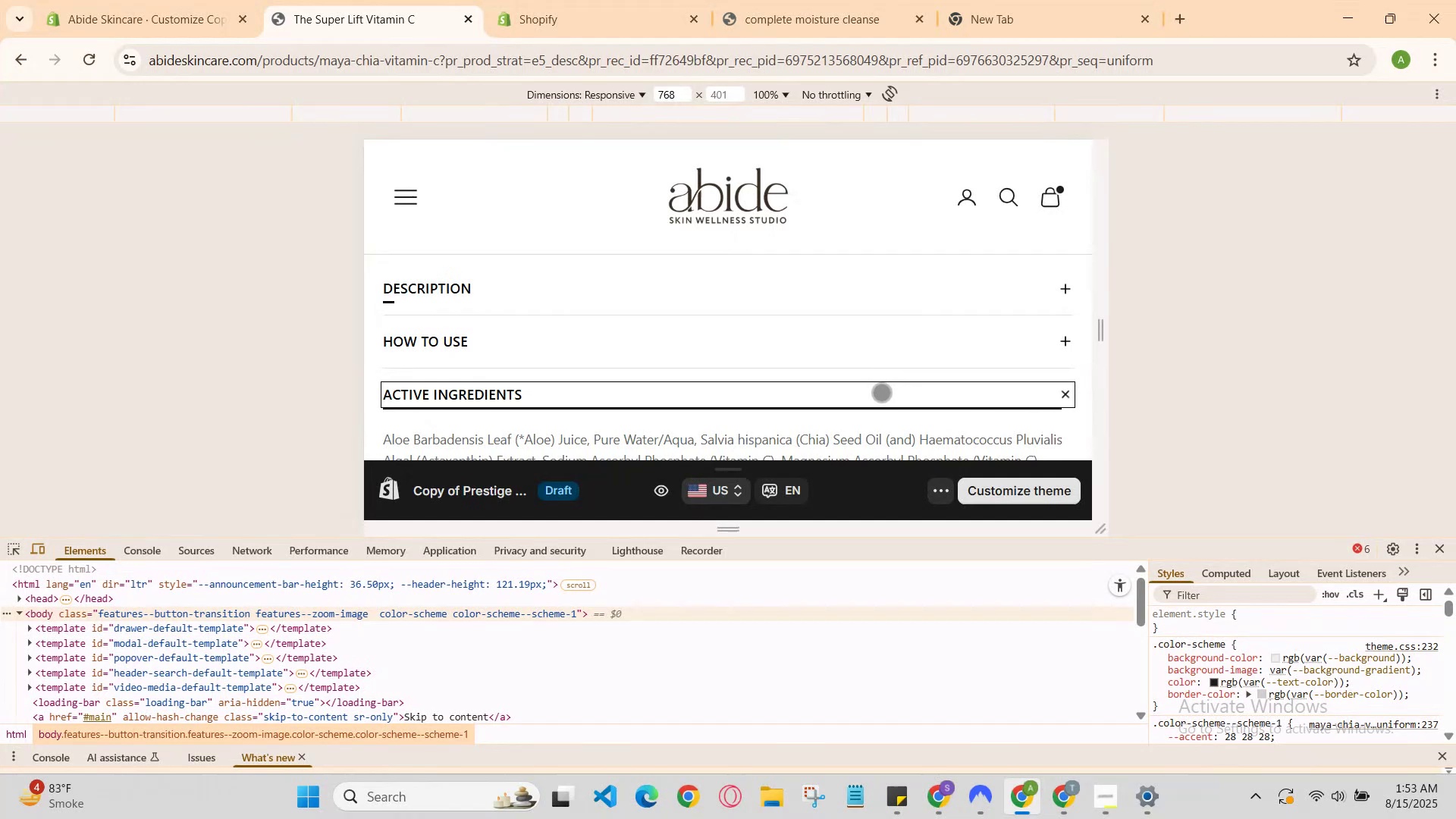 
left_click([881, 392])
 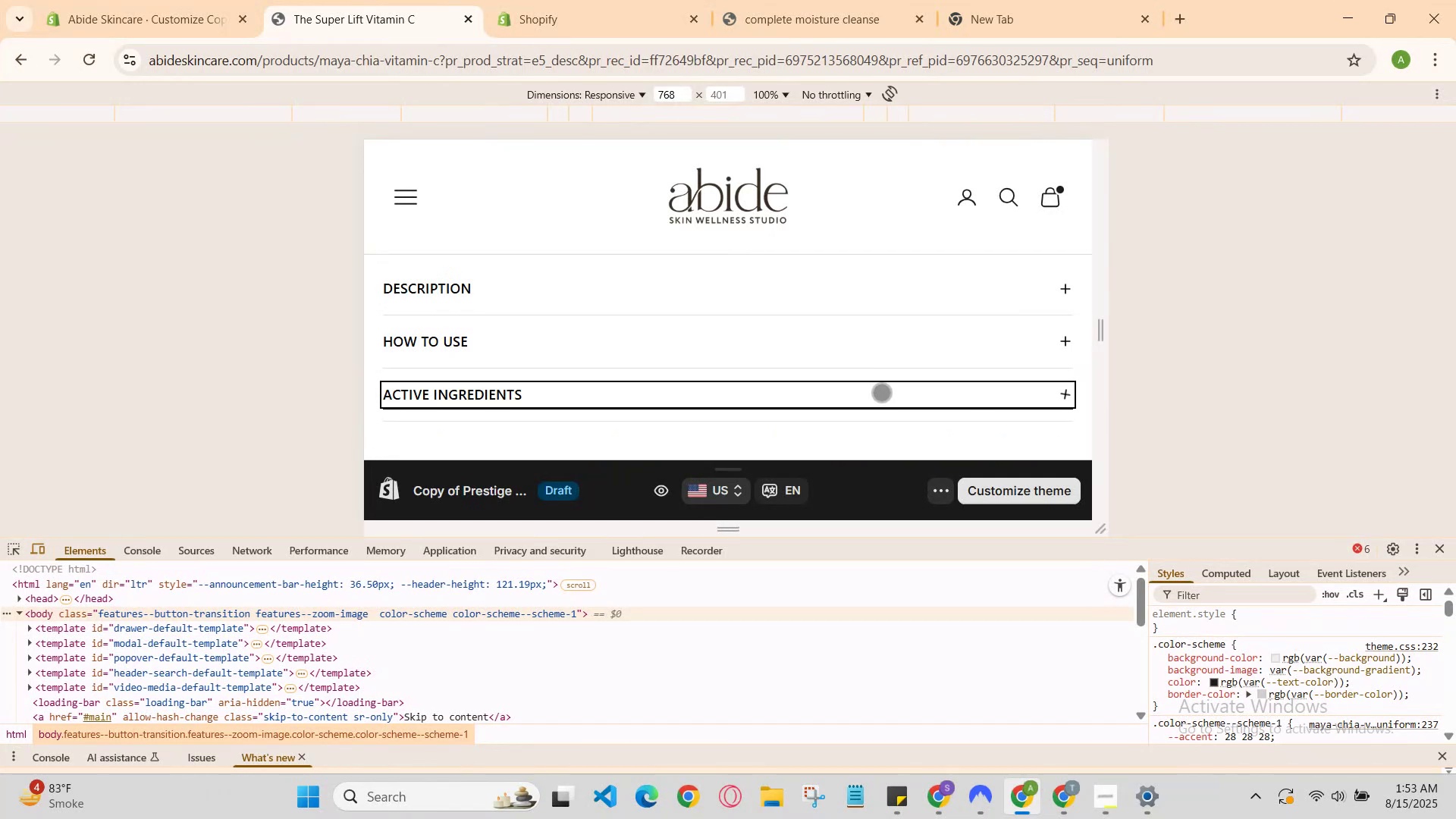 
scroll: coordinate [897, 348], scroll_direction: down, amount: 4.0
 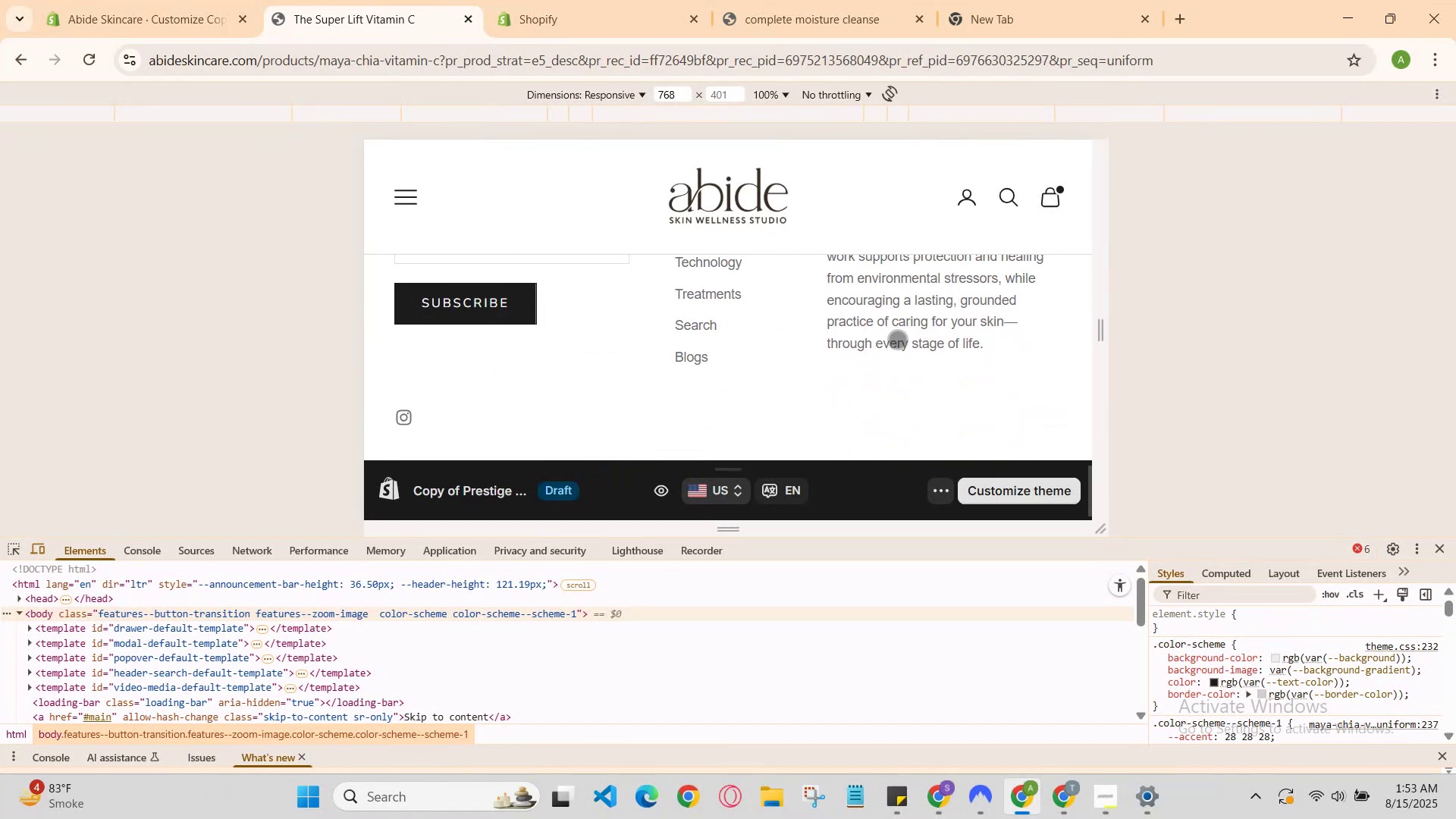 
scroll: coordinate [899, 331], scroll_direction: none, amount: 0.0
 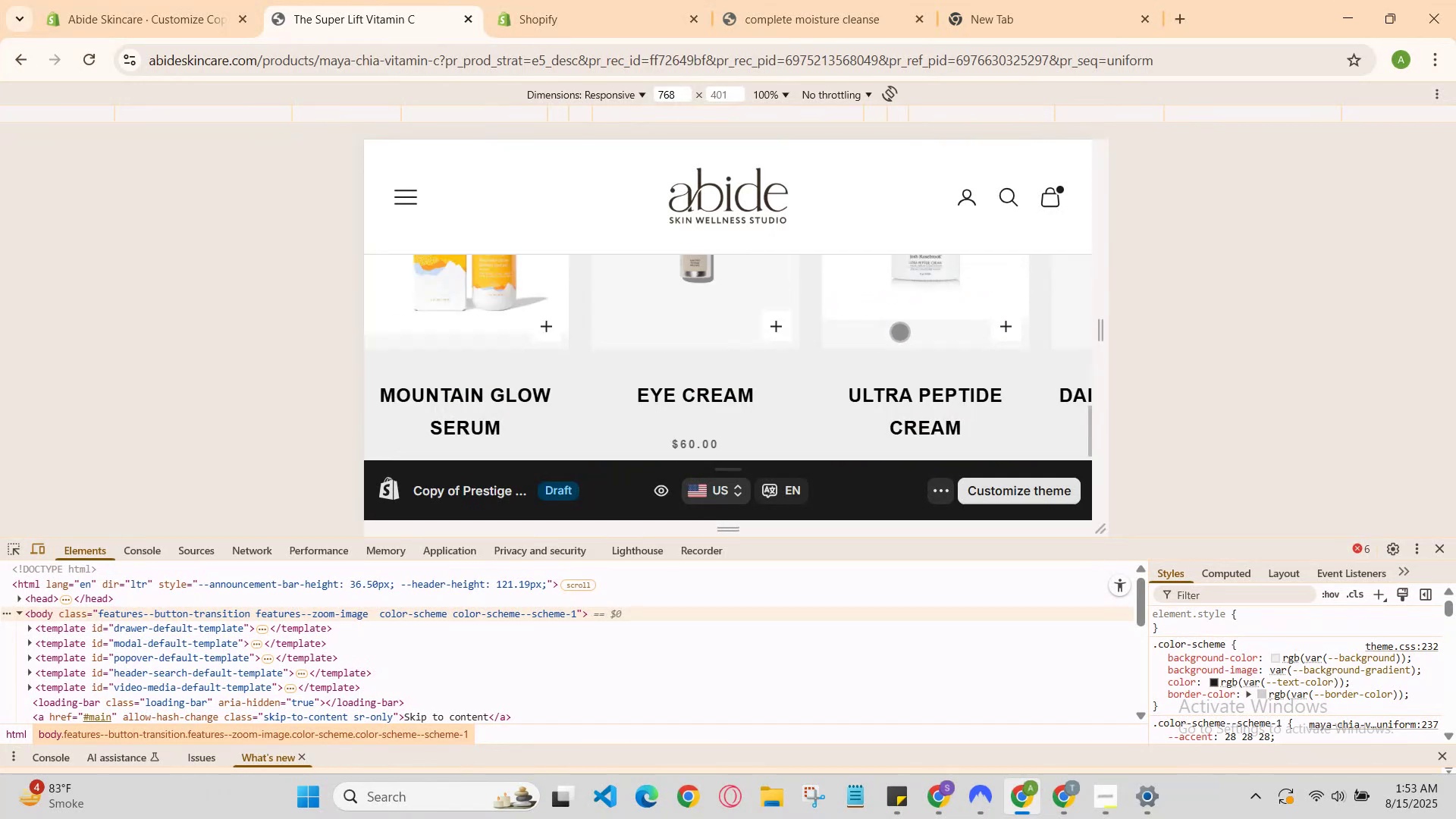 
scroll: coordinate [899, 331], scroll_direction: up, amount: 2.0
 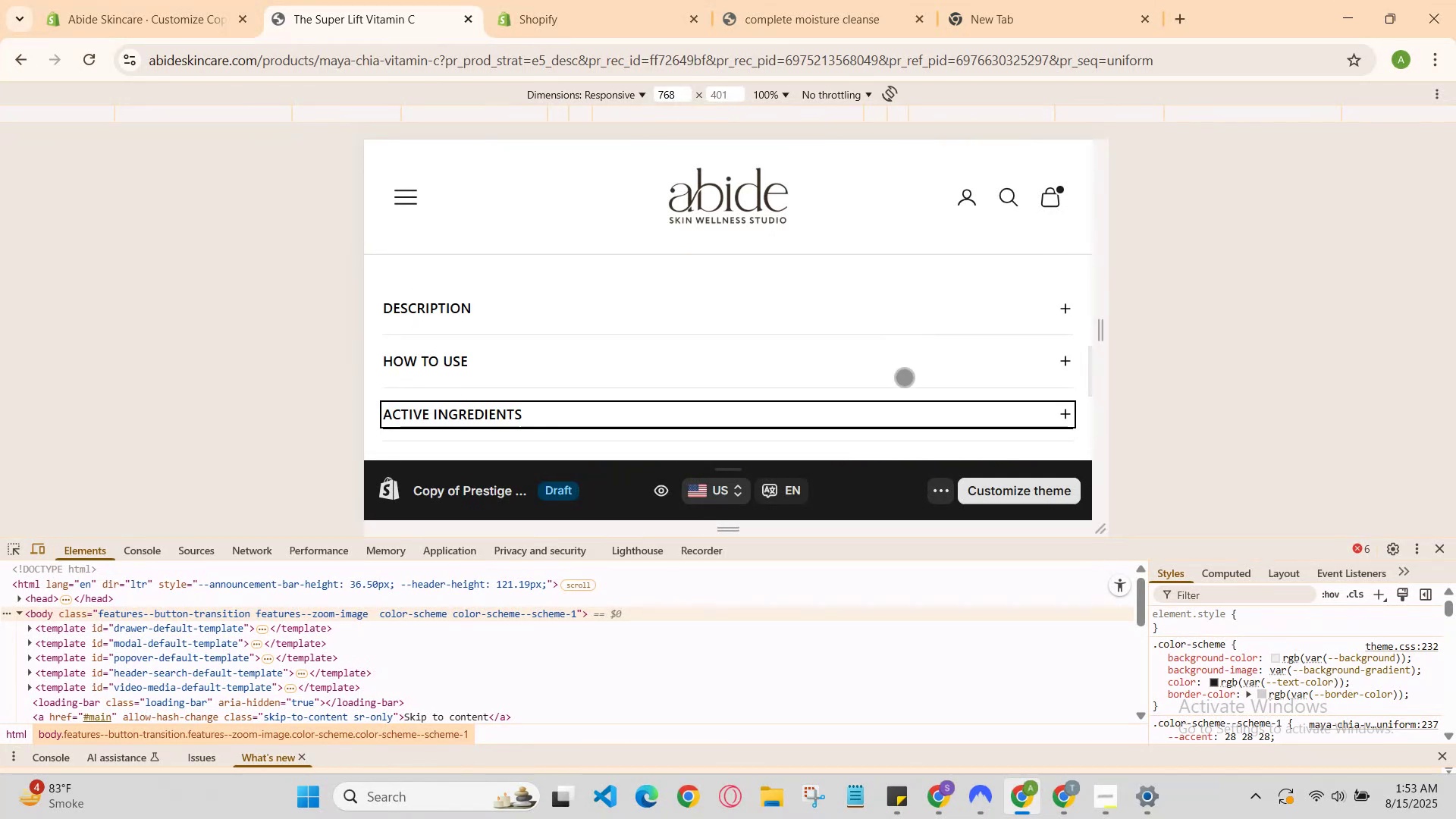 
left_click([905, 353])
 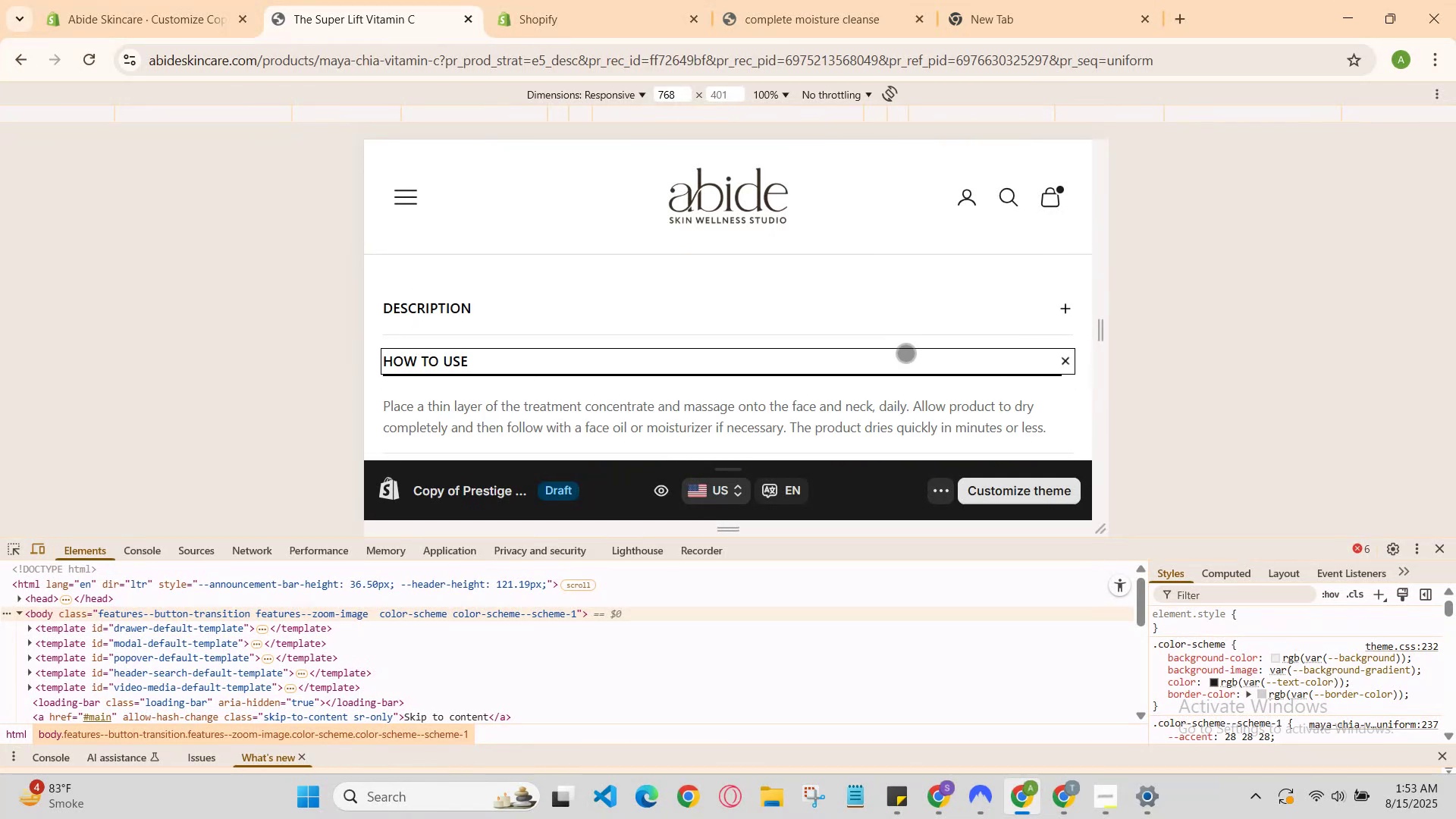 
left_click([905, 353])
 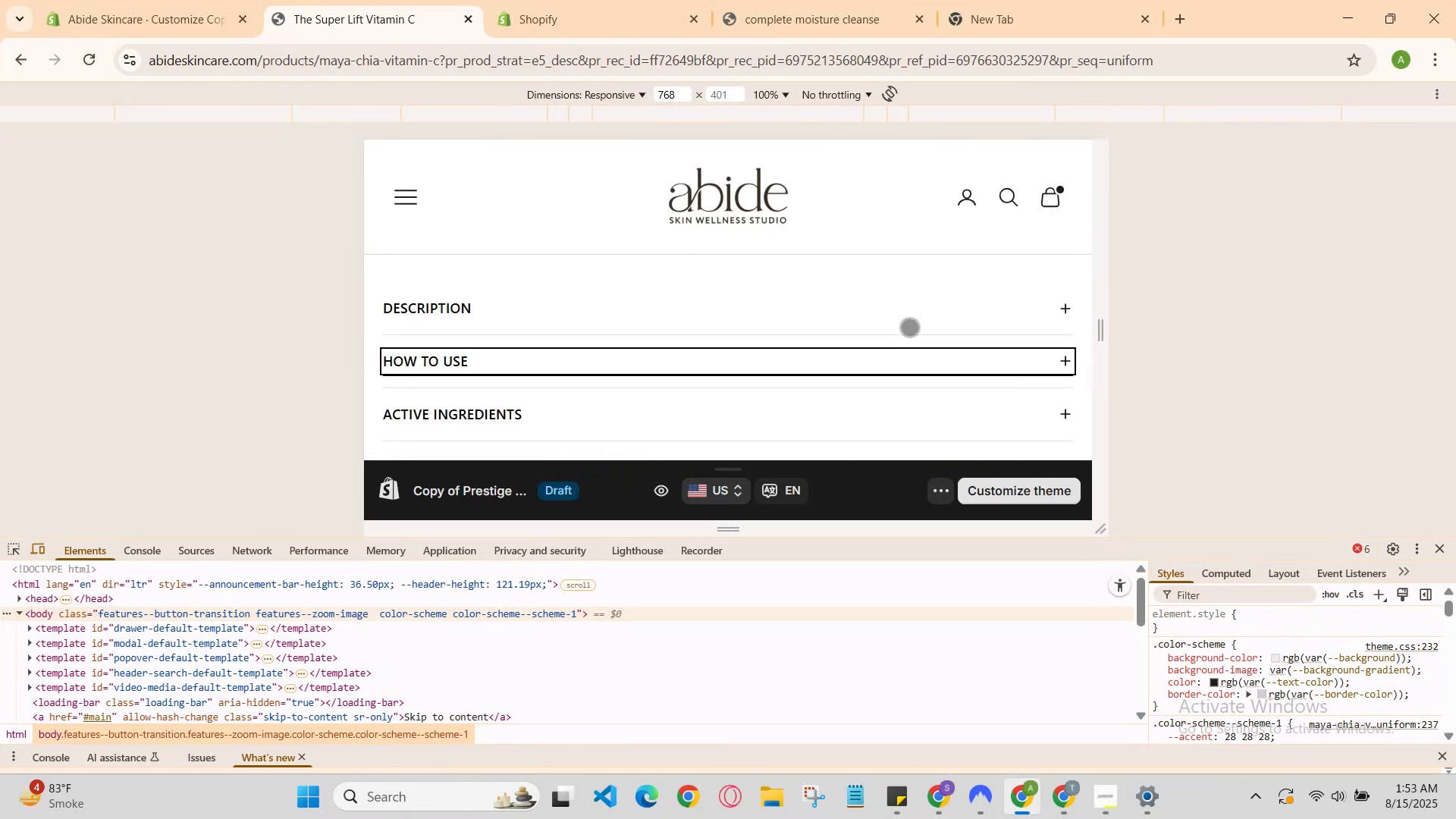 
left_click([911, 318])
 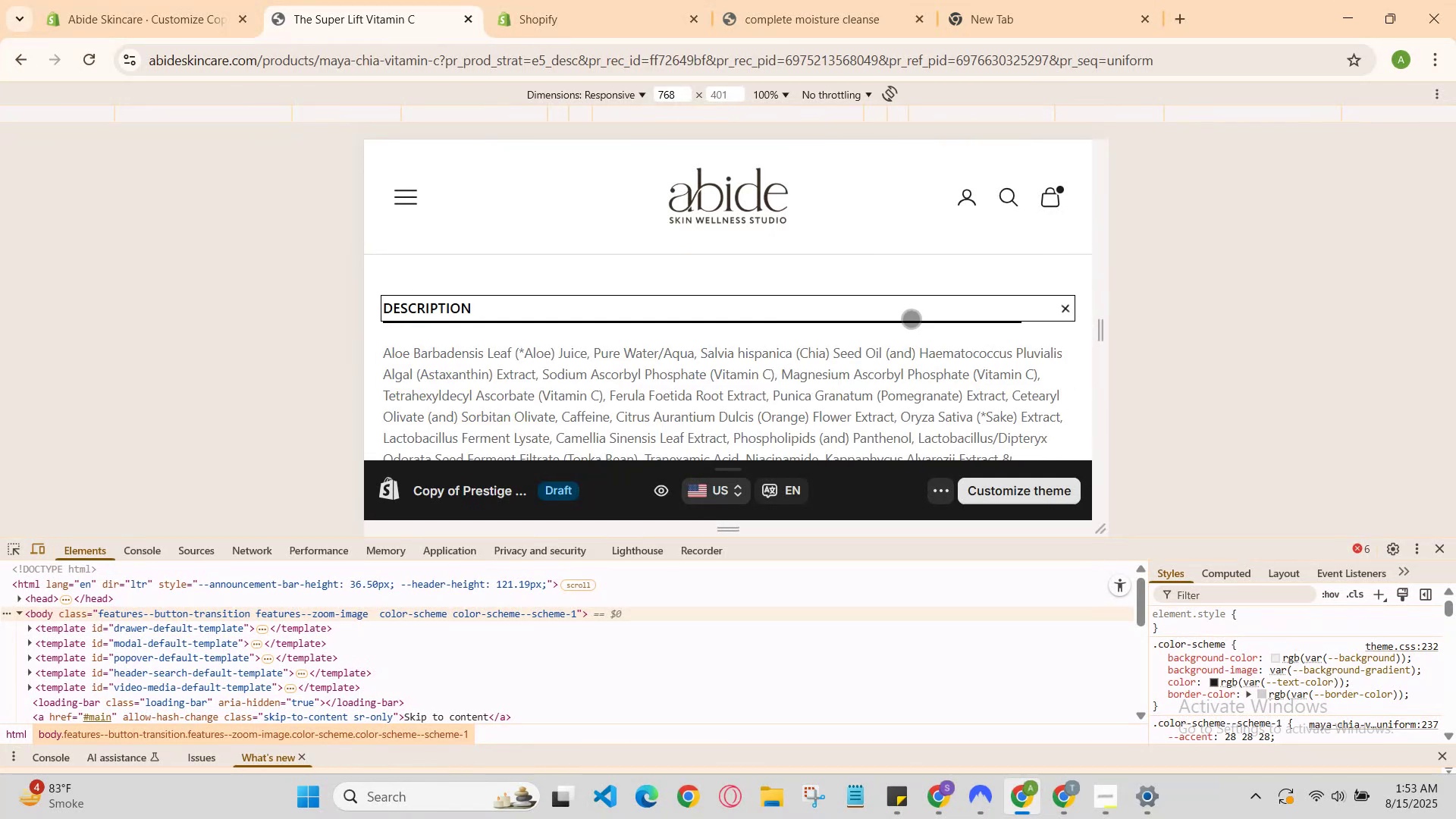 
left_click([911, 318])
 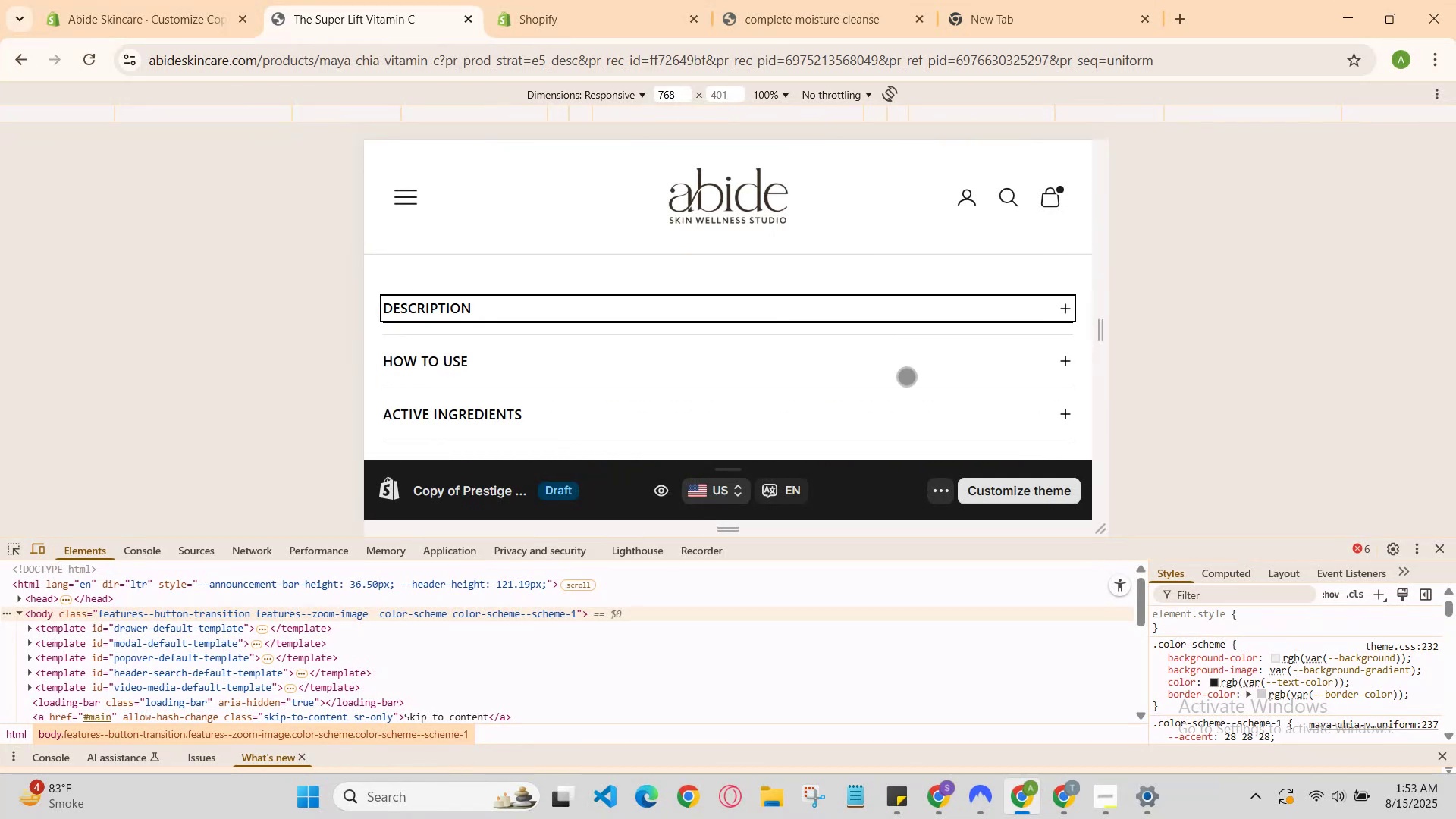 
left_click([906, 376])
 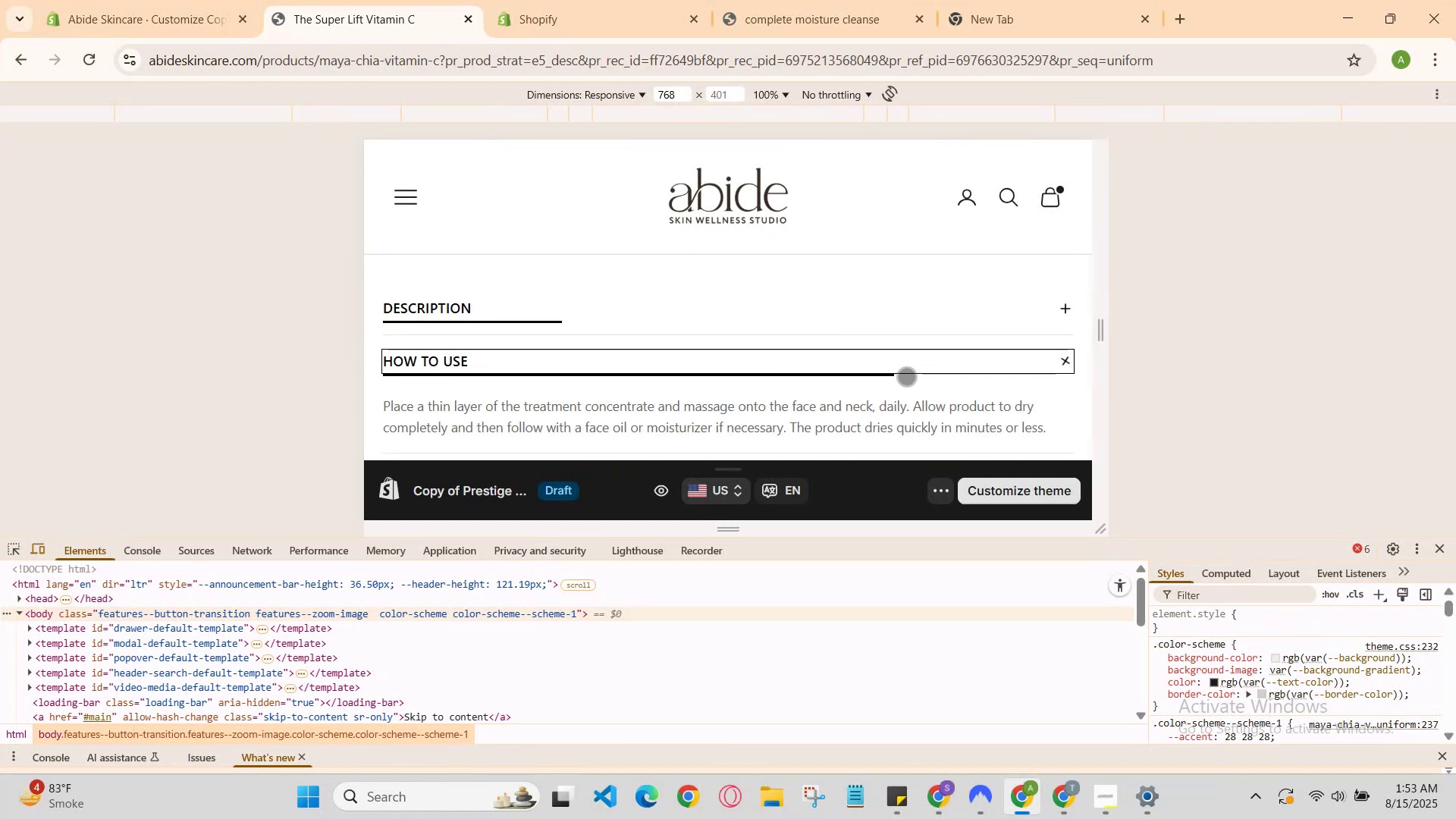 
left_click([906, 376])
 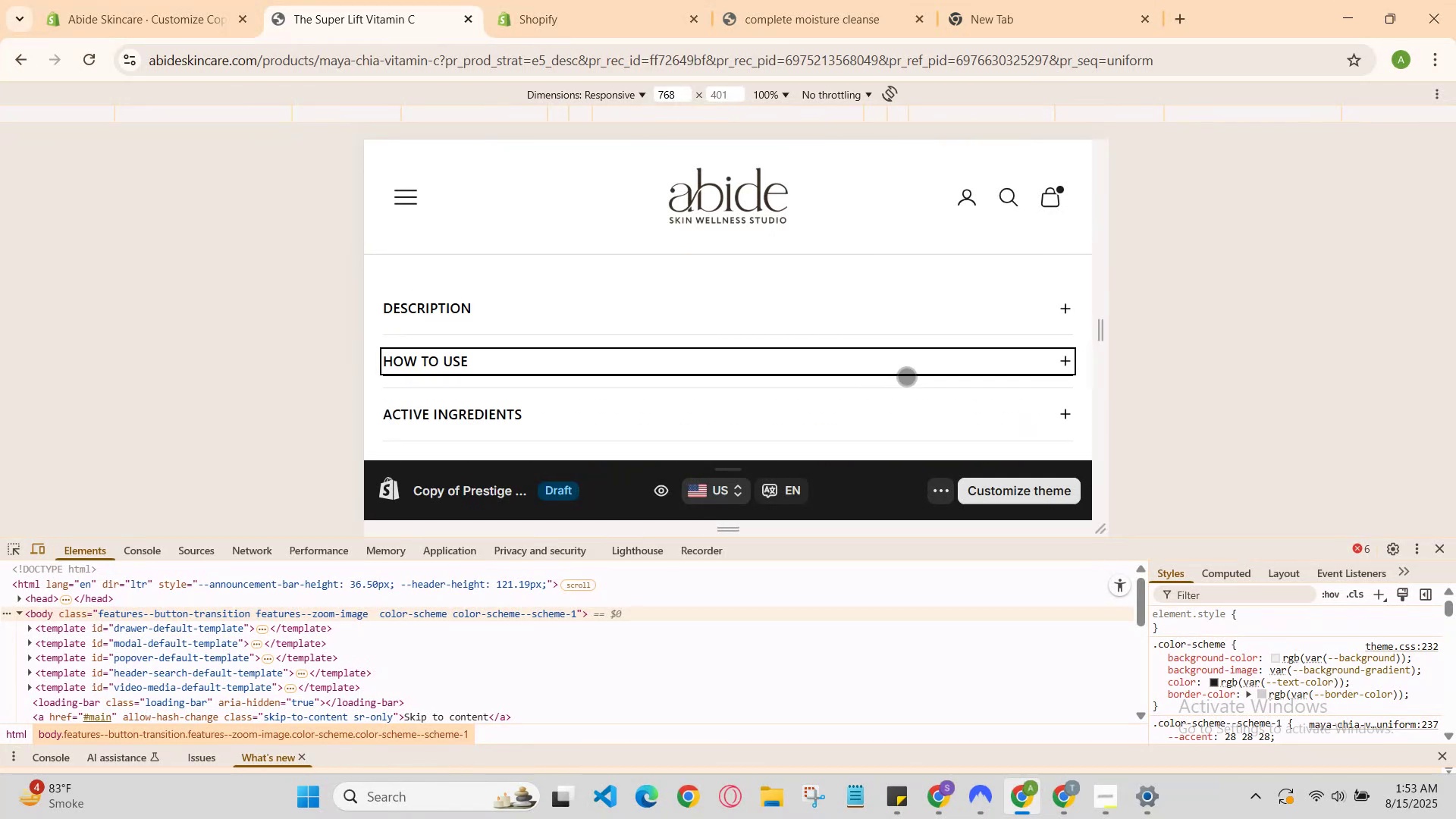 
left_click([906, 376])
 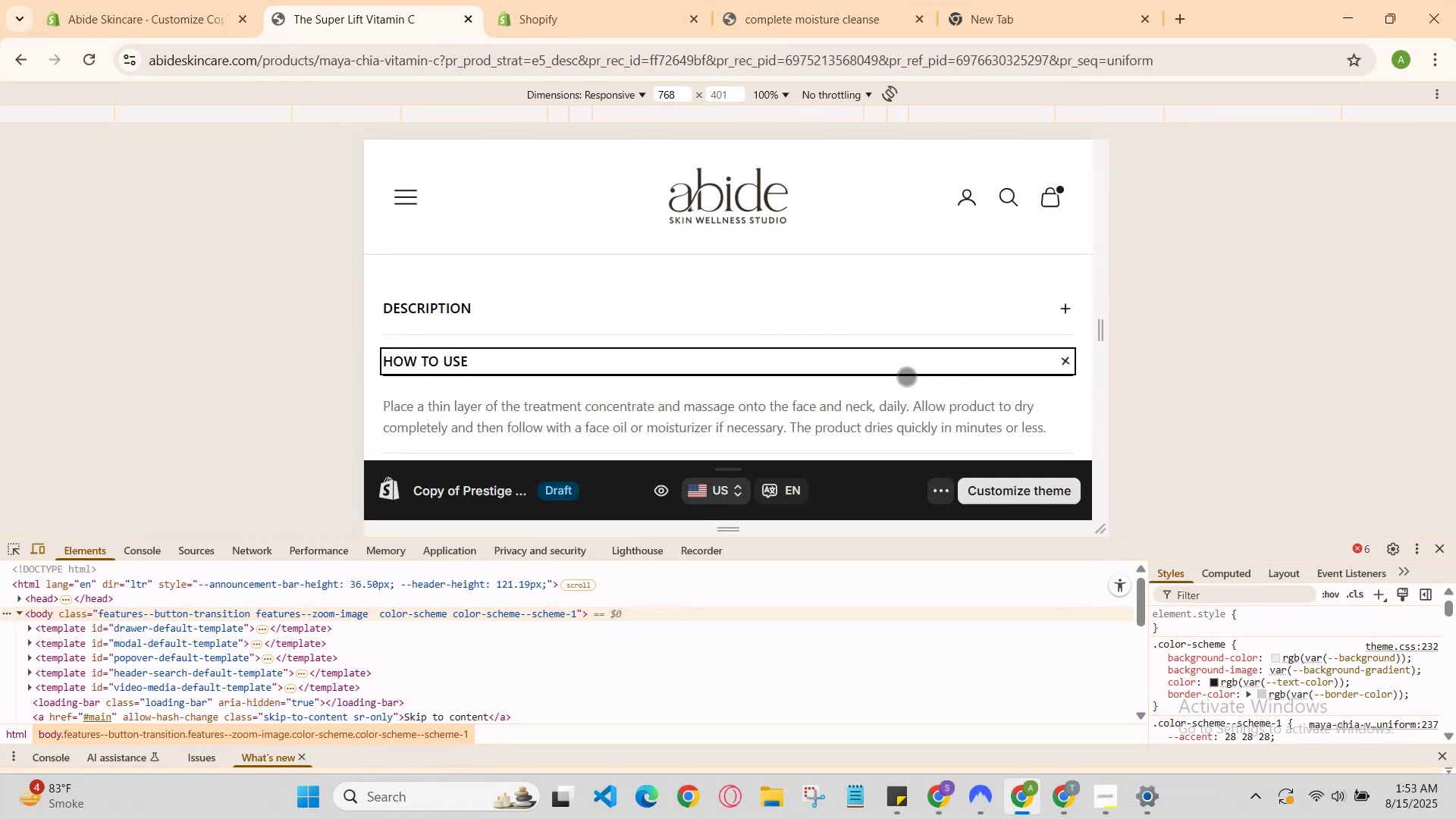 
left_click([906, 376])
 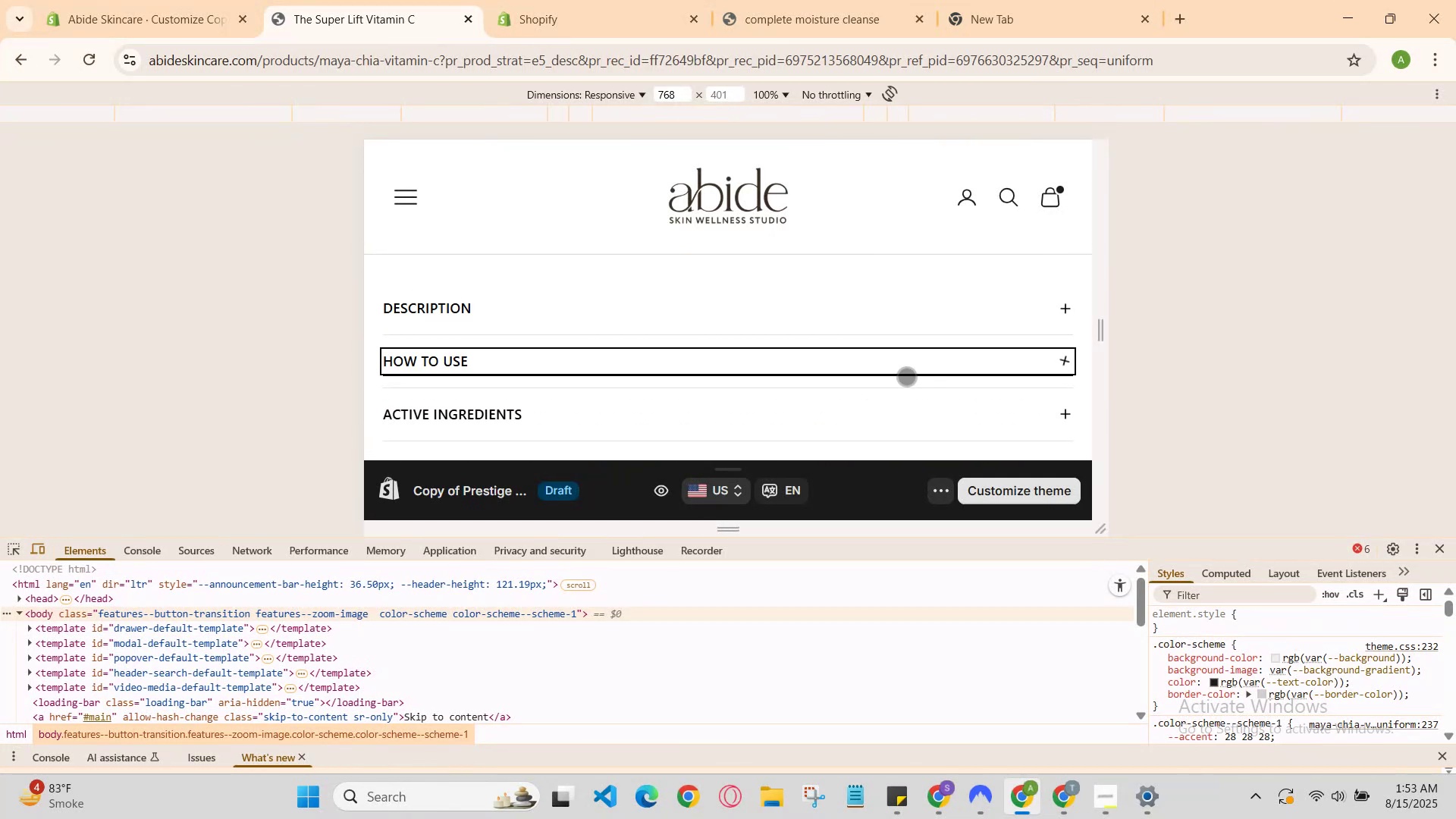 
scroll: coordinate [906, 376], scroll_direction: none, amount: 0.0
 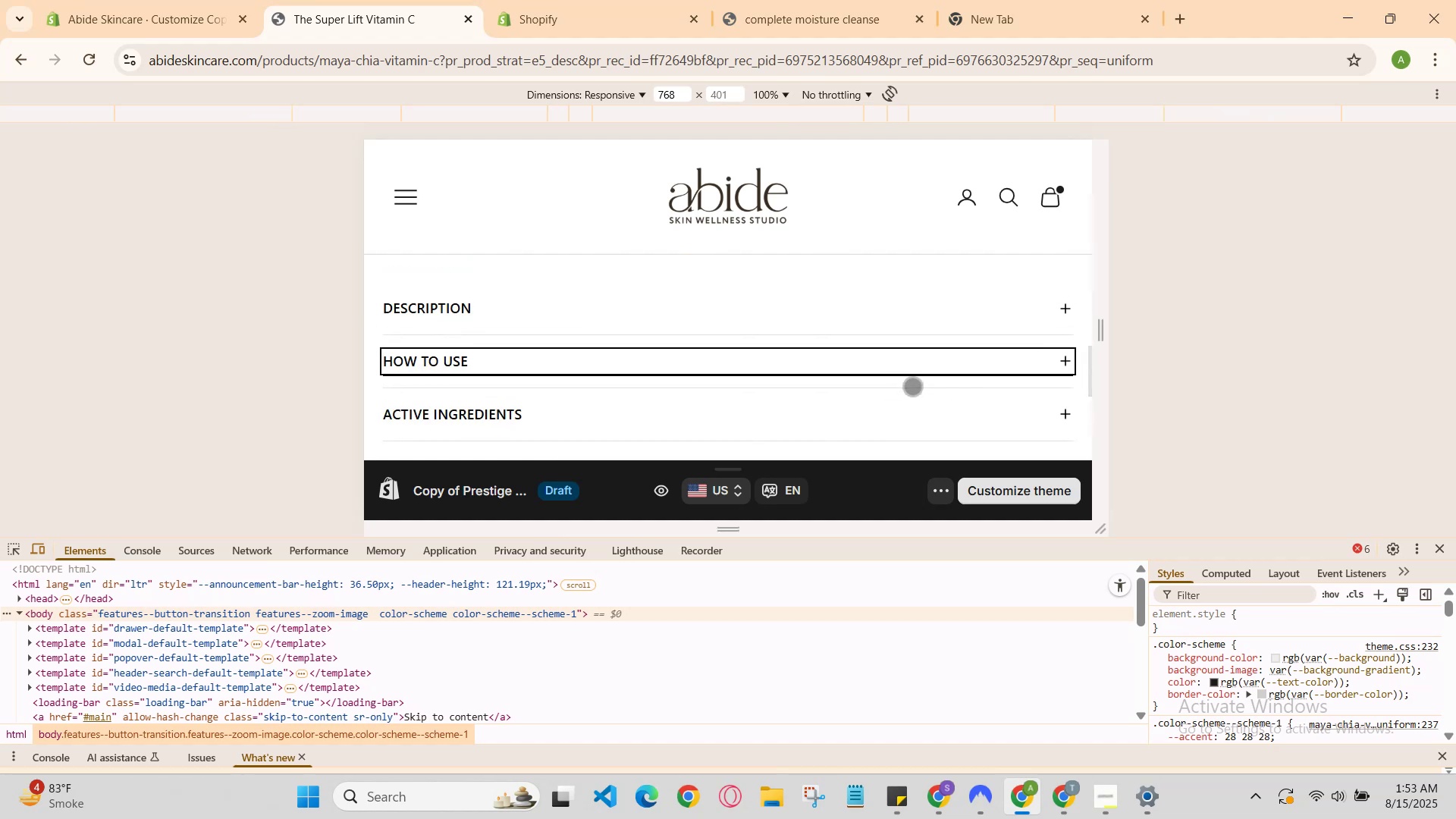 
left_click([920, 405])
 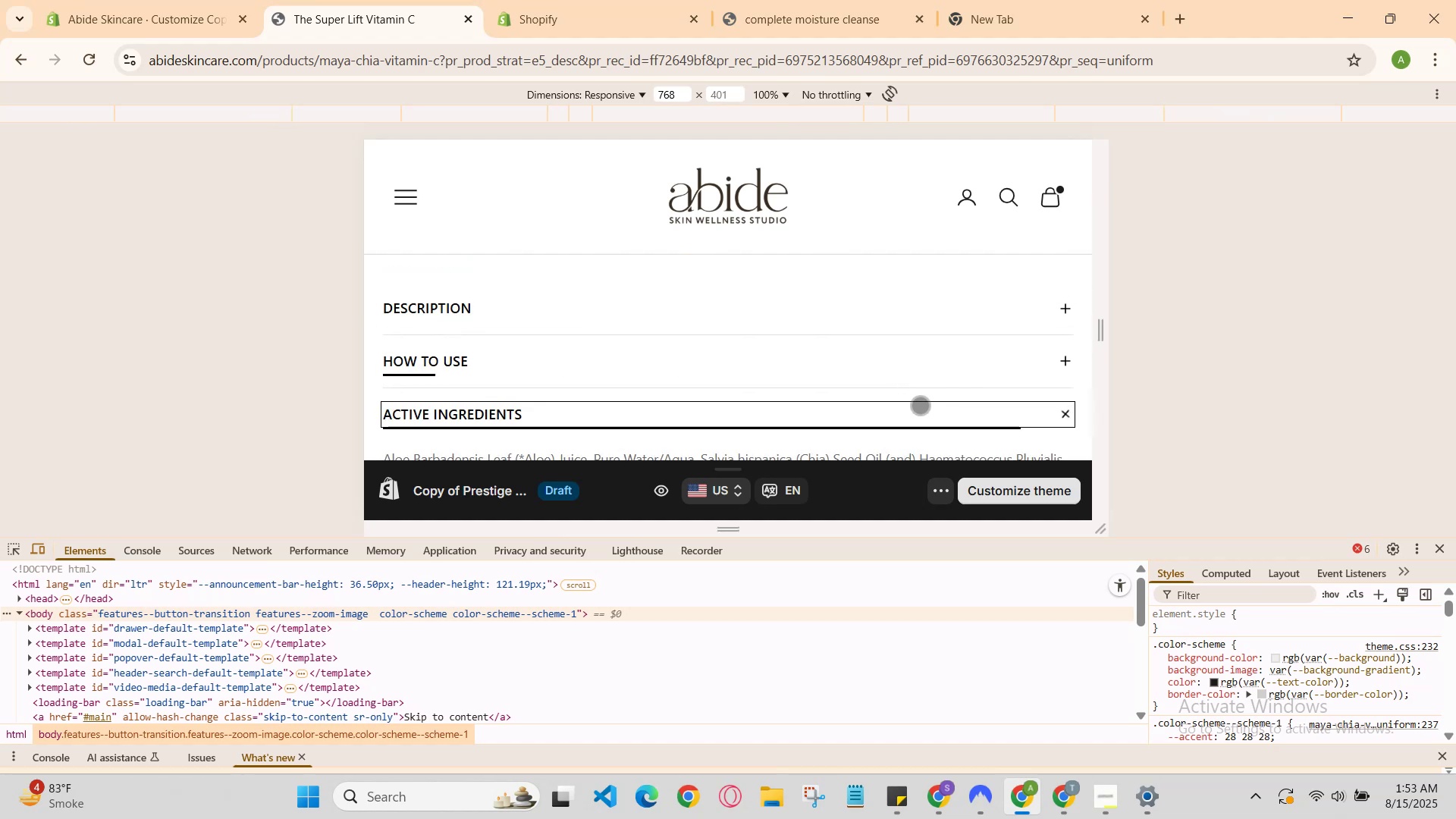 
left_click([920, 405])
 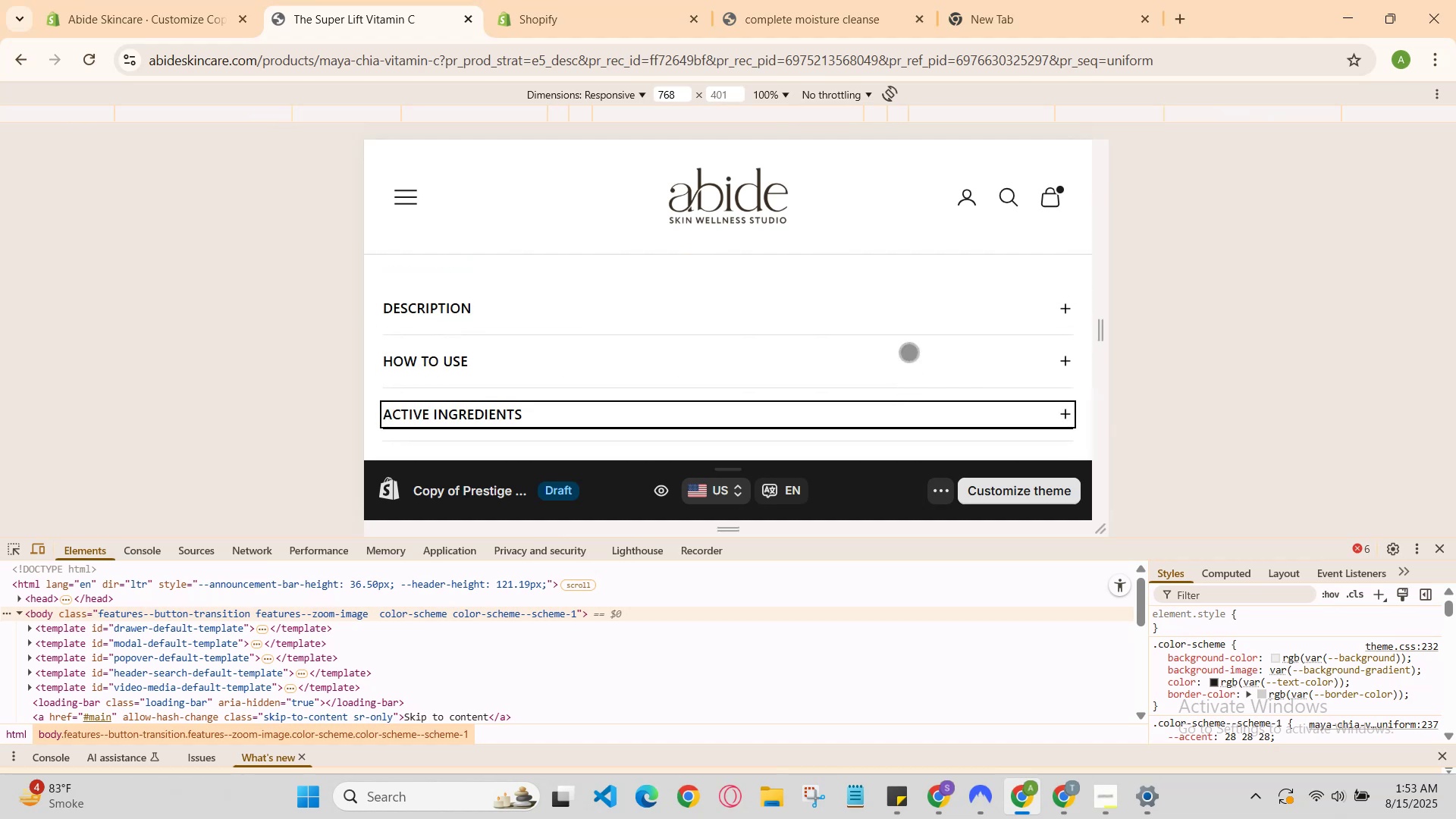 
left_click([909, 312])
 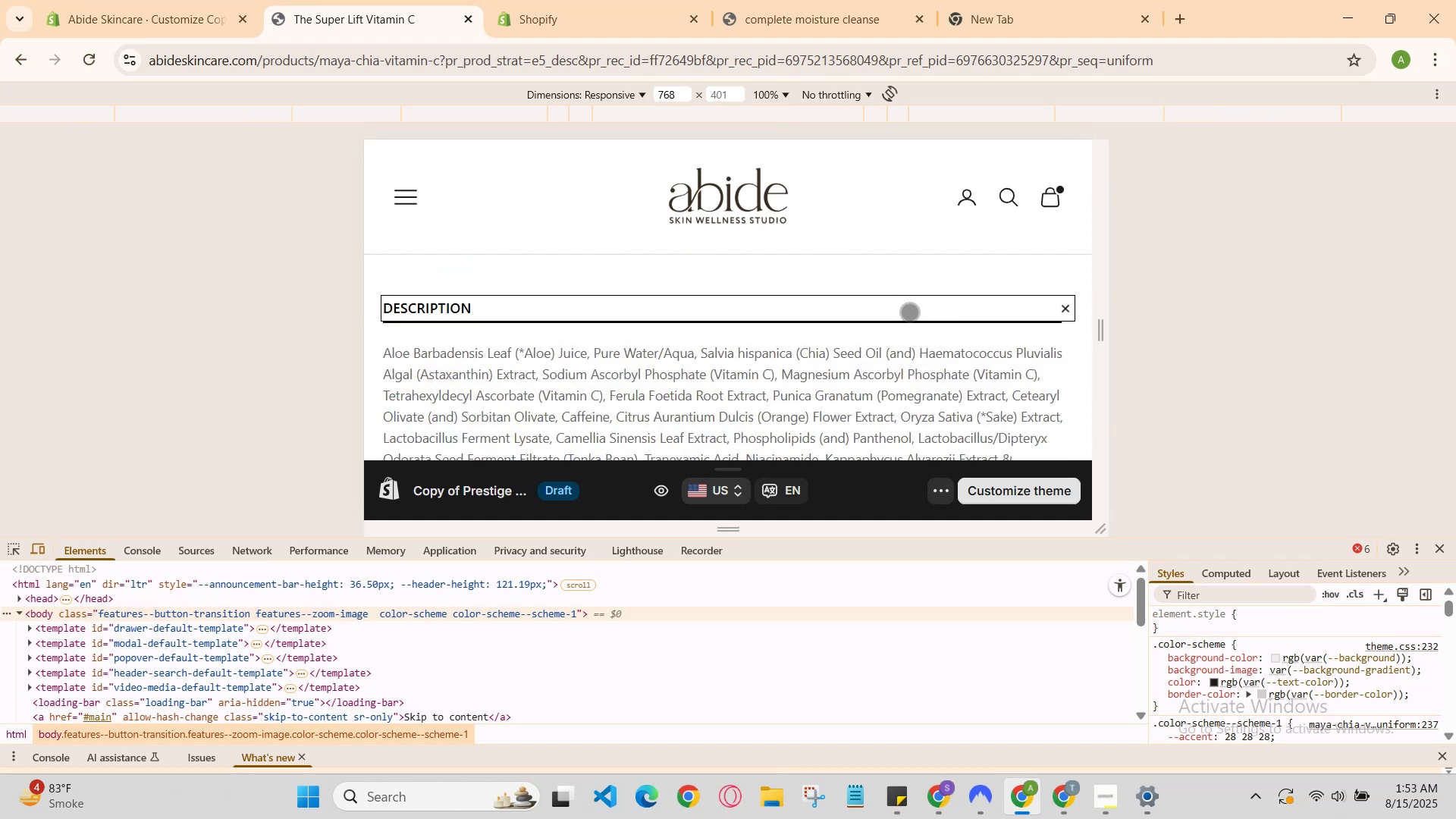 
left_click([909, 312])
 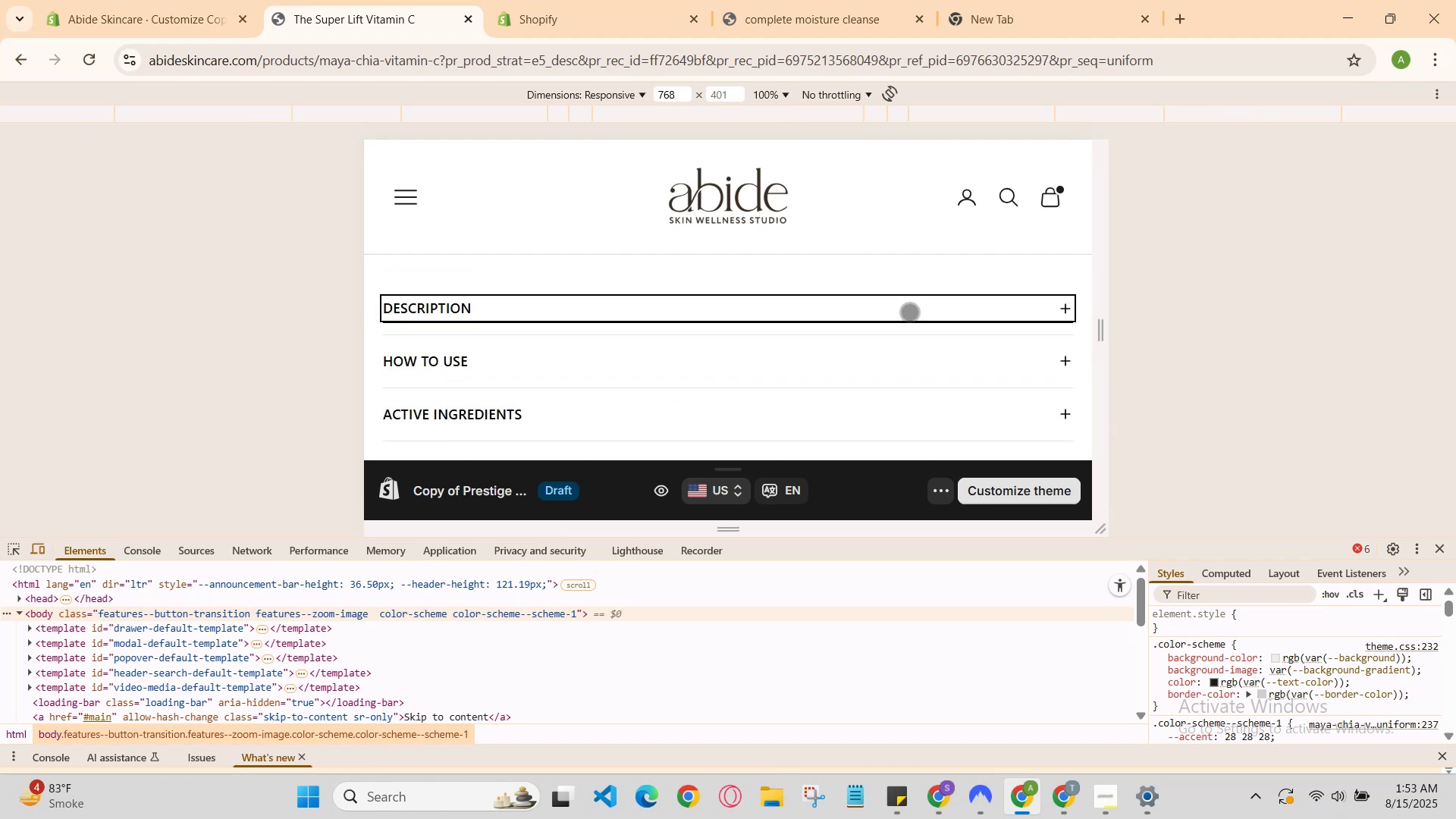 
left_click([909, 312])
 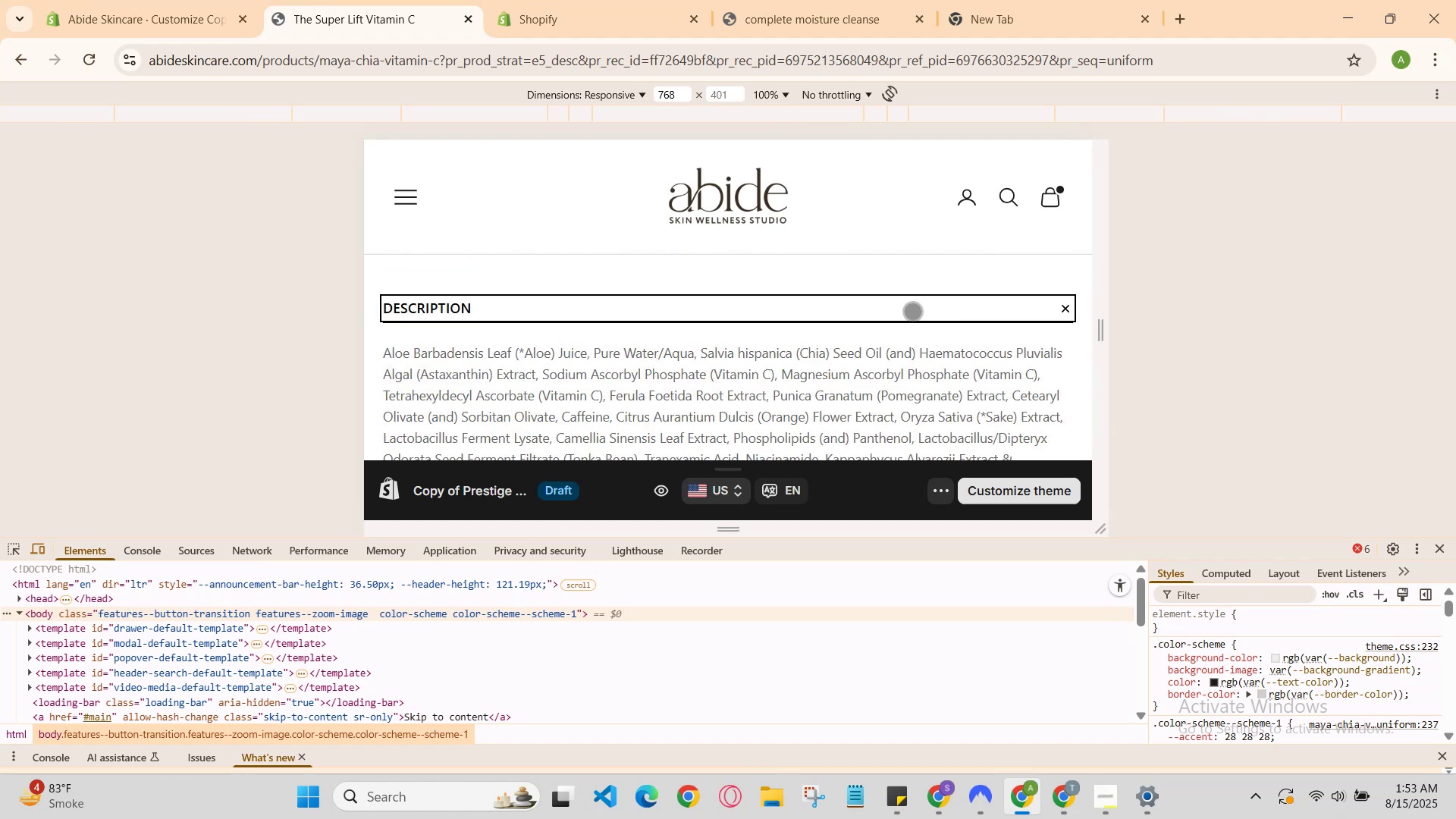 
scroll: coordinate [908, 307], scroll_direction: none, amount: 0.0
 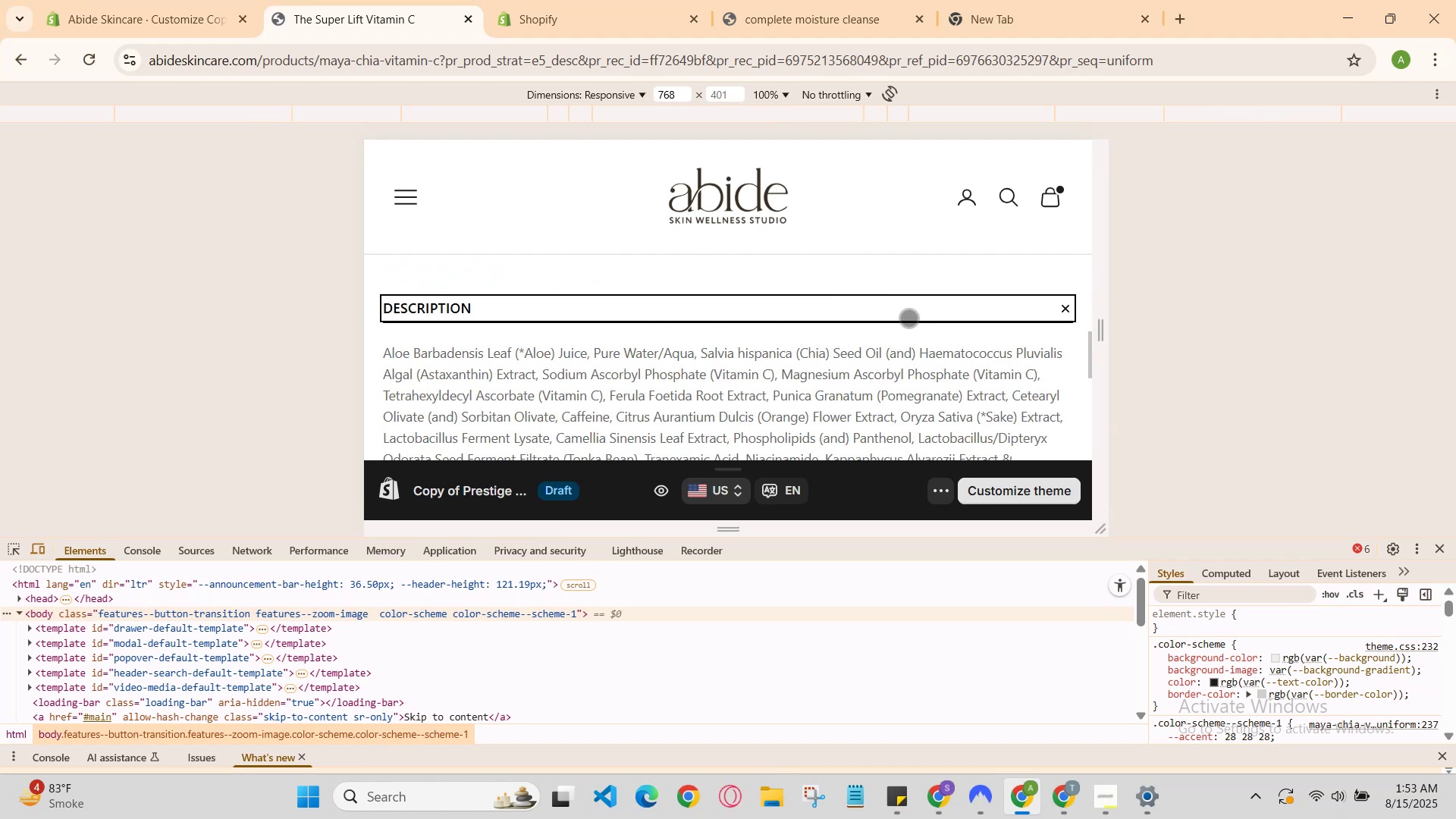 
left_click([908, 318])
 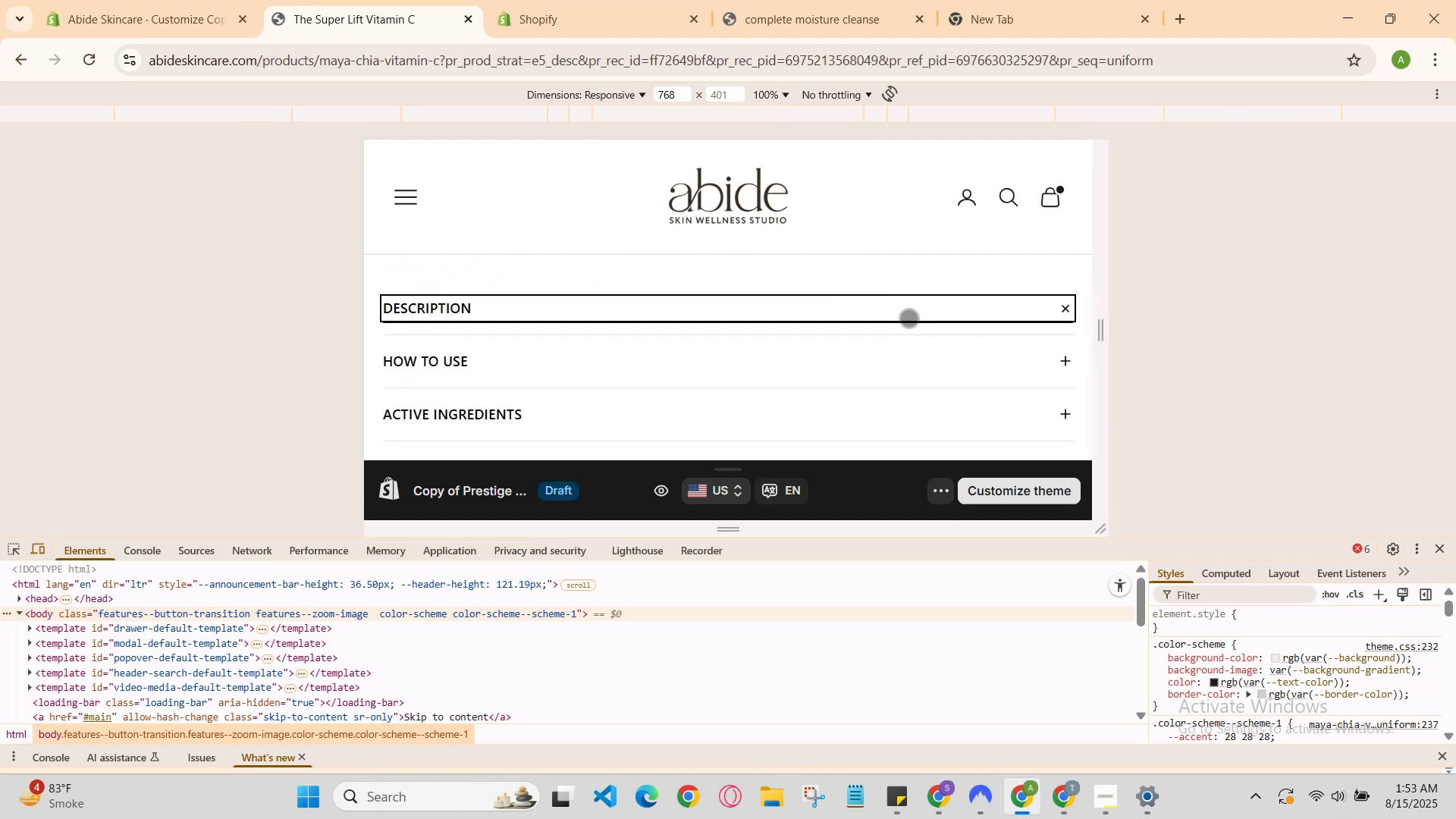 
scroll: coordinate [908, 322], scroll_direction: down, amount: 2.0
 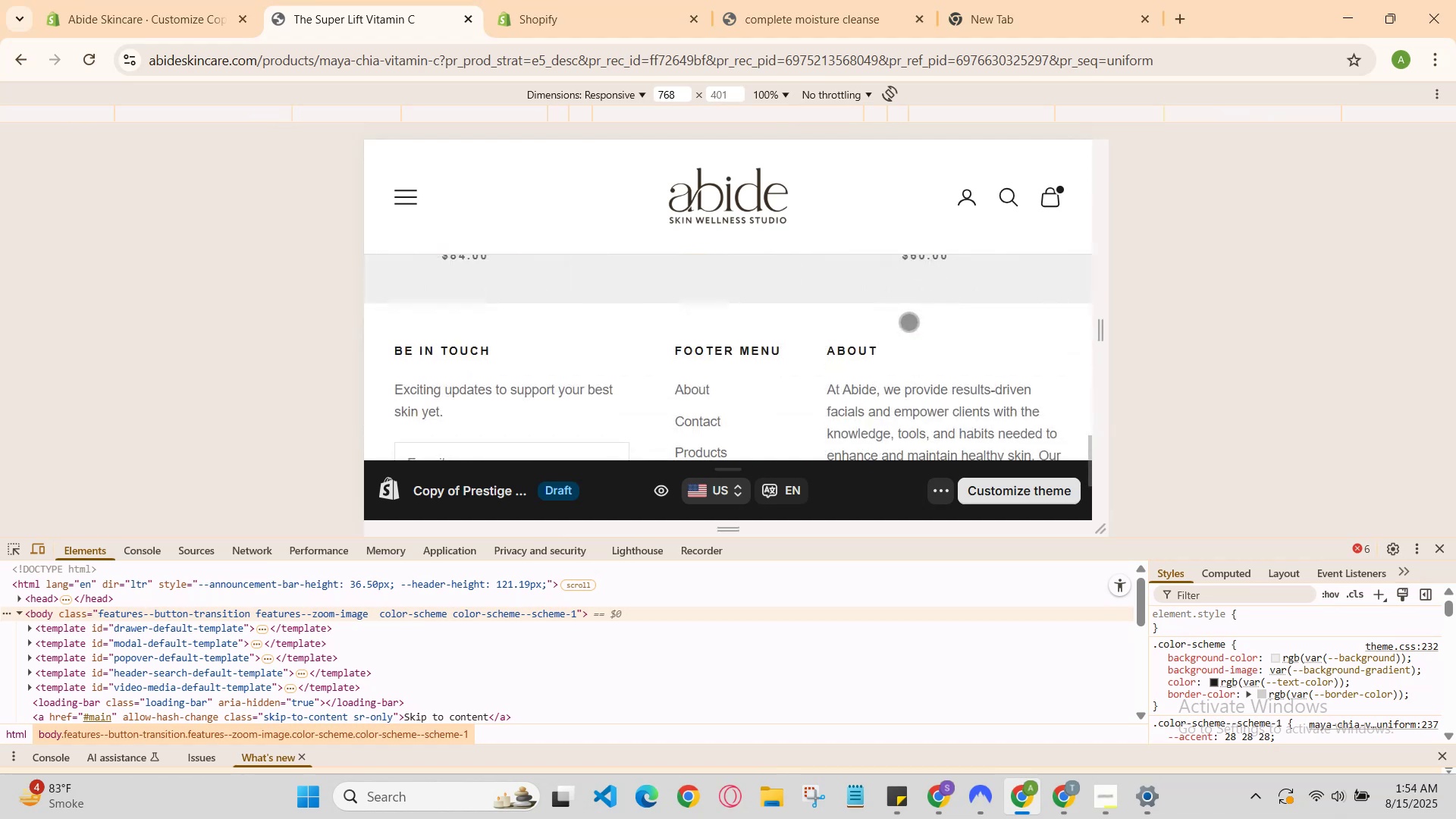 
scroll: coordinate [908, 322], scroll_direction: none, amount: 0.0
 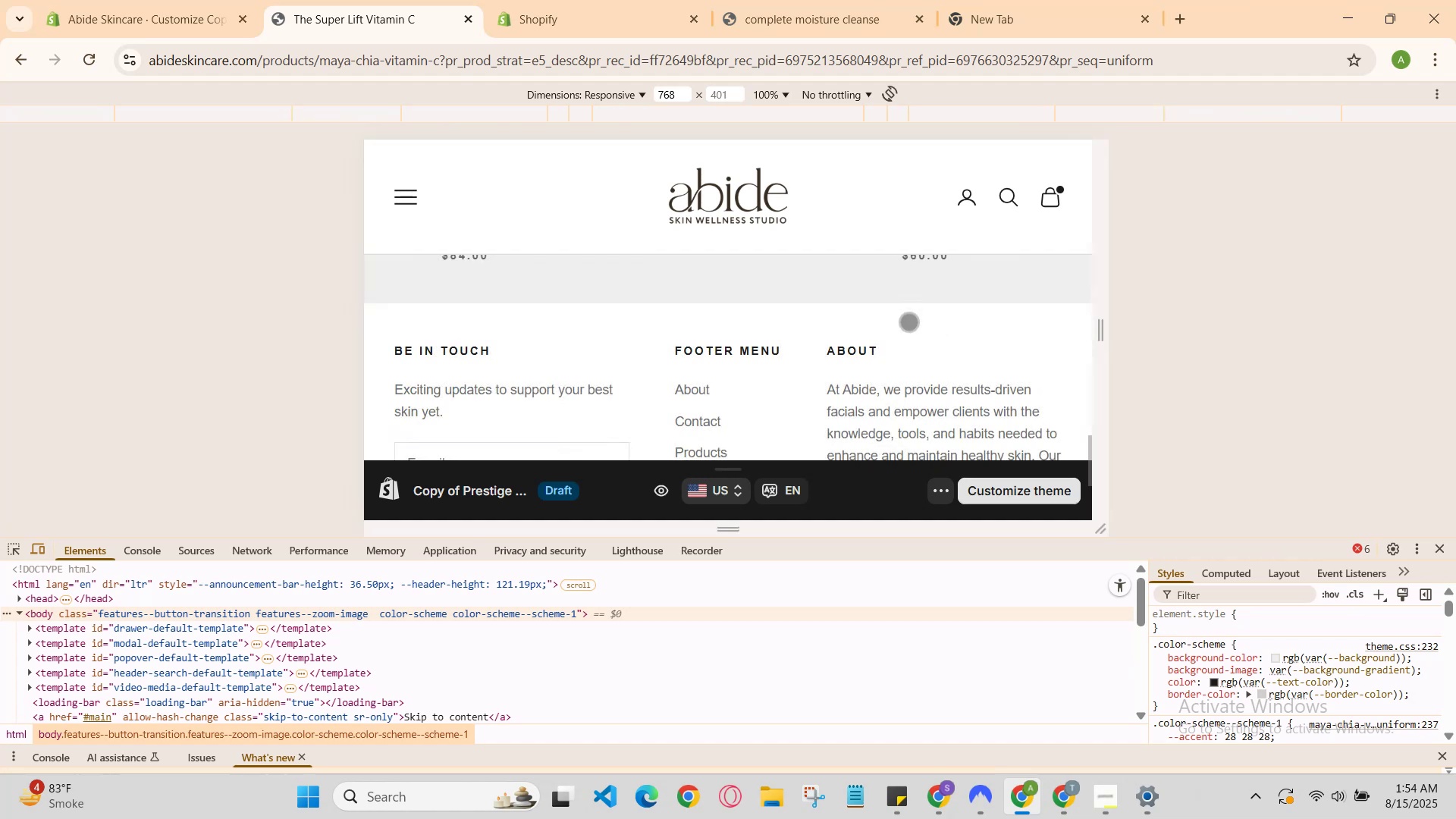 
scroll: coordinate [908, 322], scroll_direction: up, amount: 2.0
 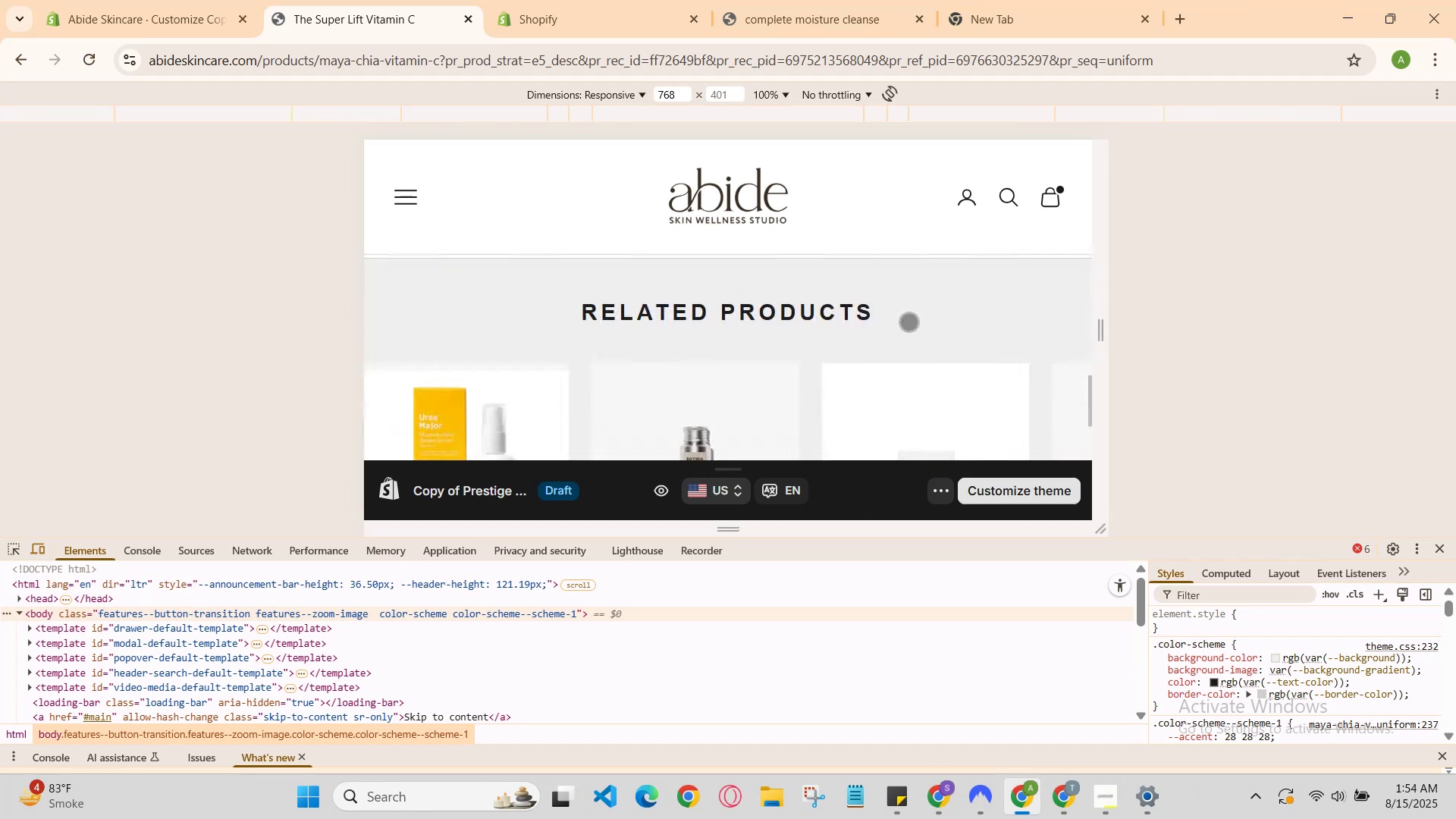 
scroll: coordinate [908, 322], scroll_direction: none, amount: 0.0
 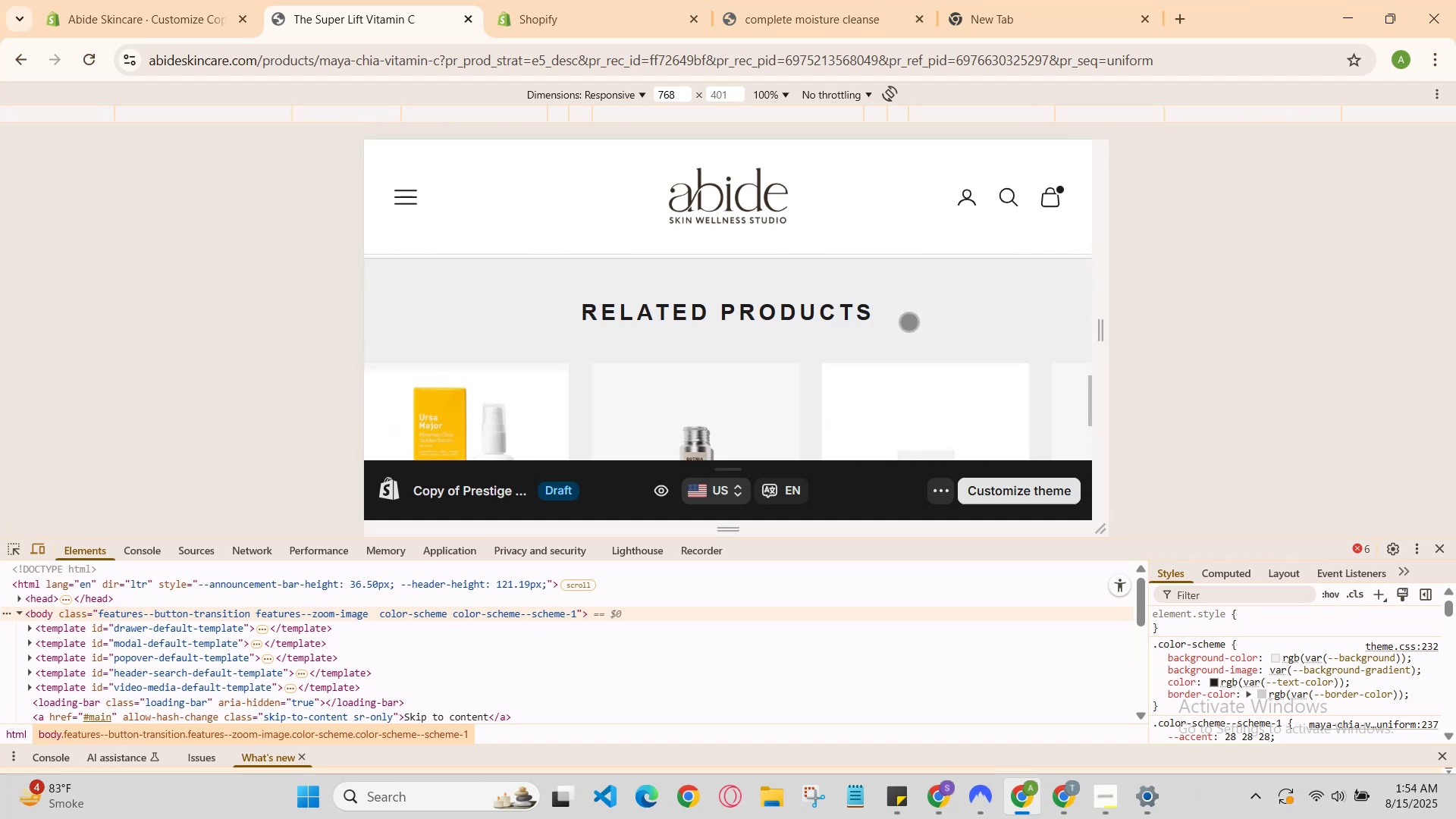 
scroll: coordinate [905, 332], scroll_direction: up, amount: 1.0
 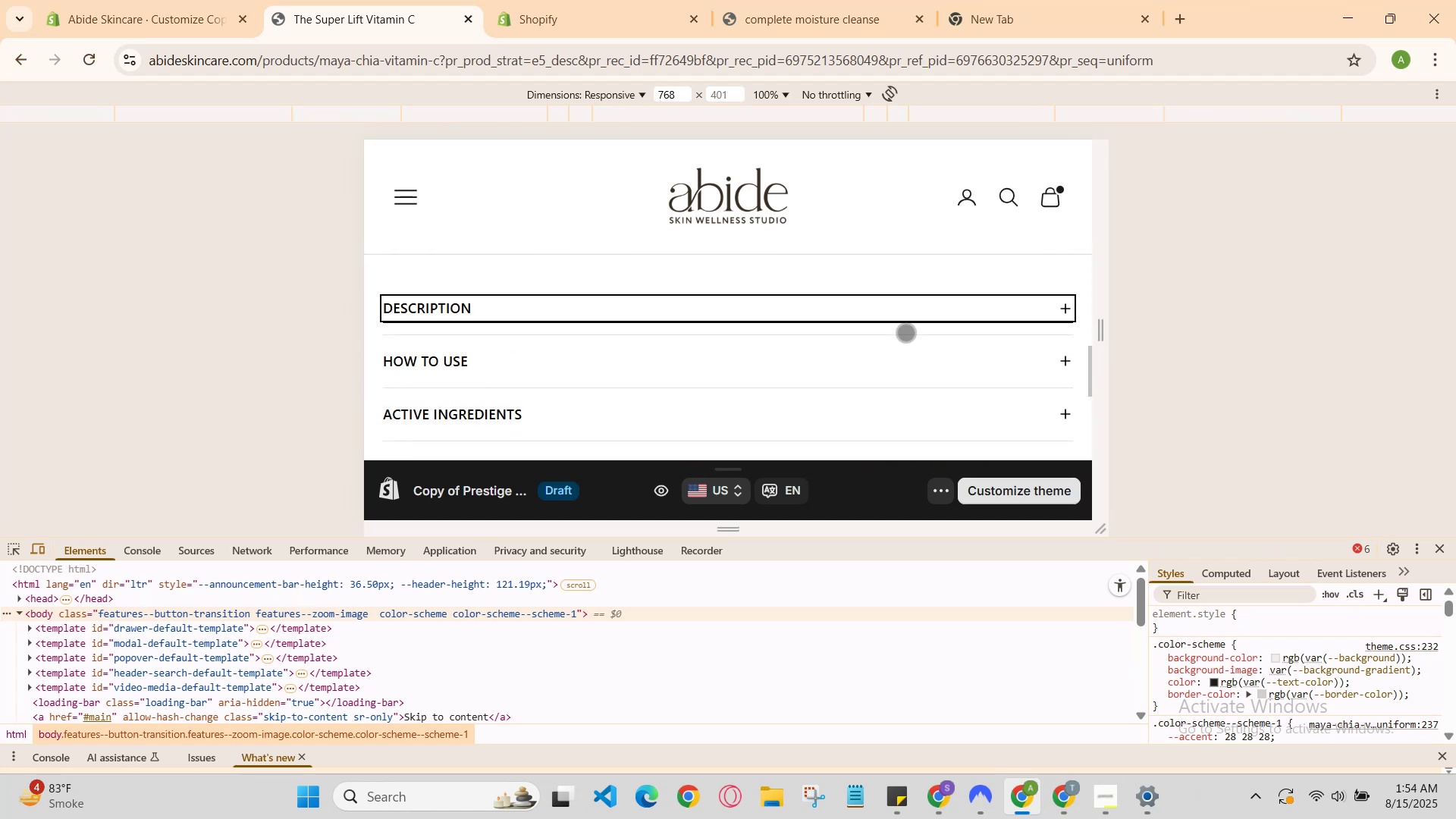 
scroll: coordinate [905, 332], scroll_direction: down, amount: 1.0
 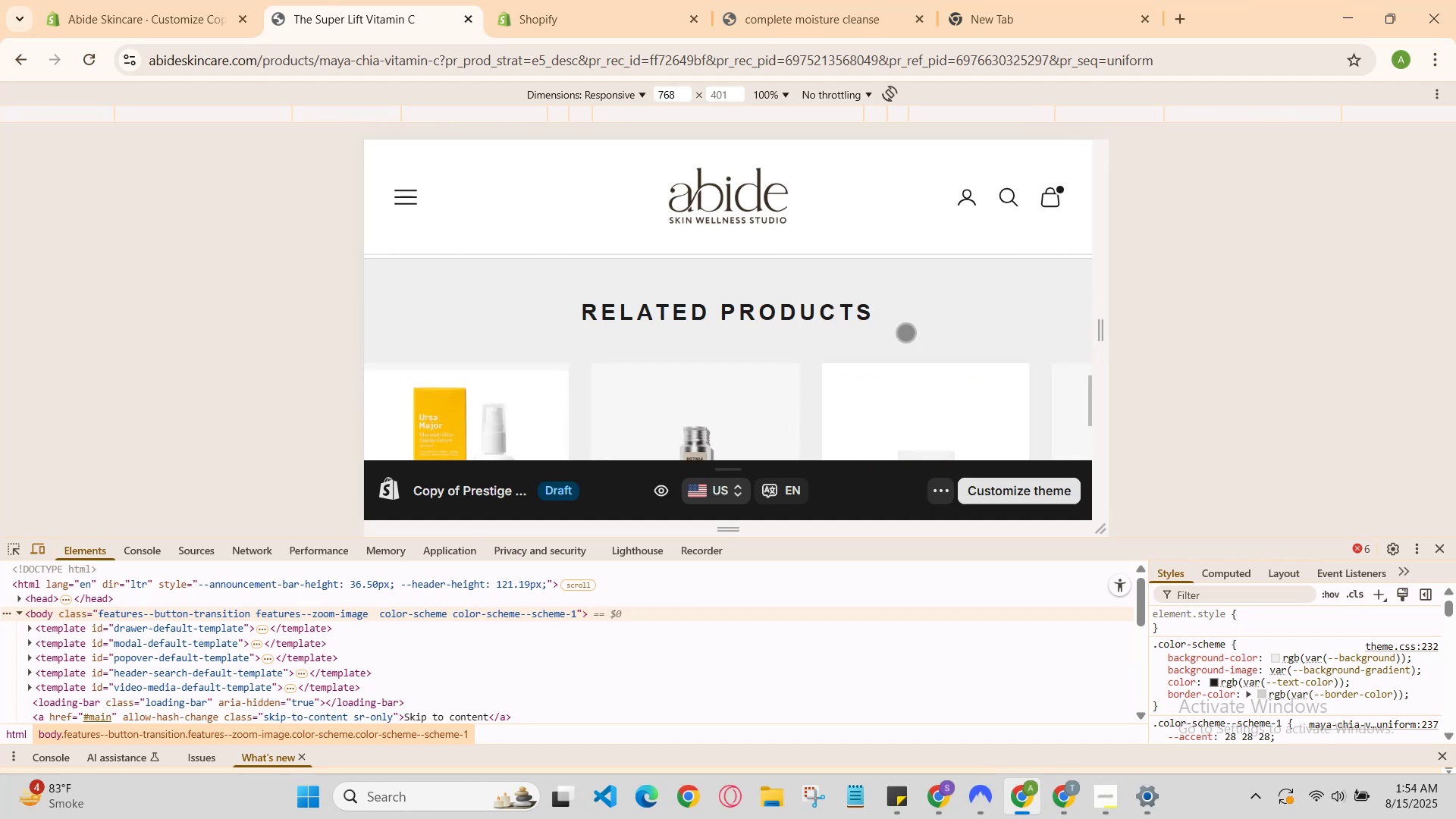 
scroll: coordinate [905, 332], scroll_direction: none, amount: 0.0
 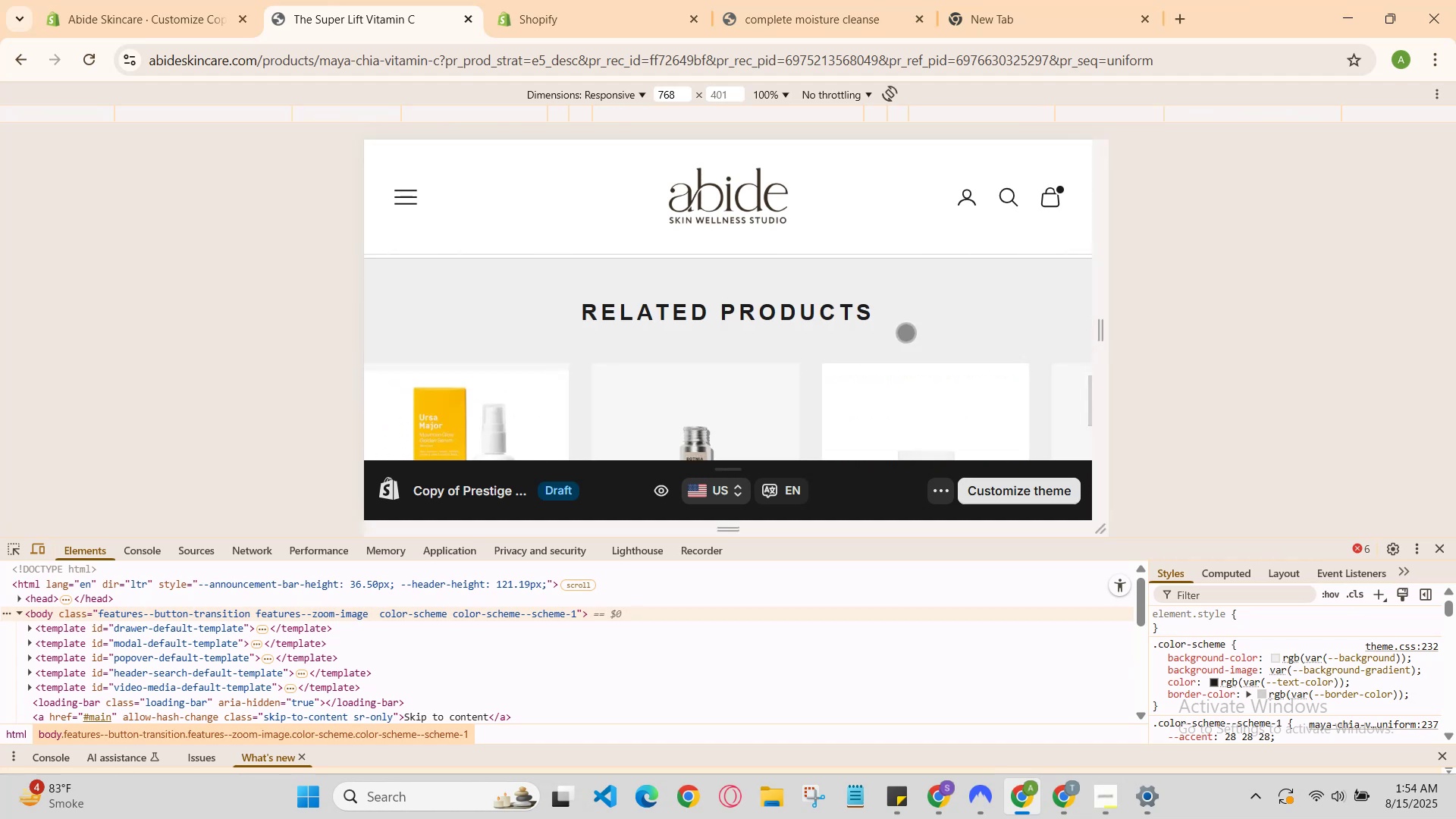 
scroll: coordinate [905, 333], scroll_direction: up, amount: 5.0
 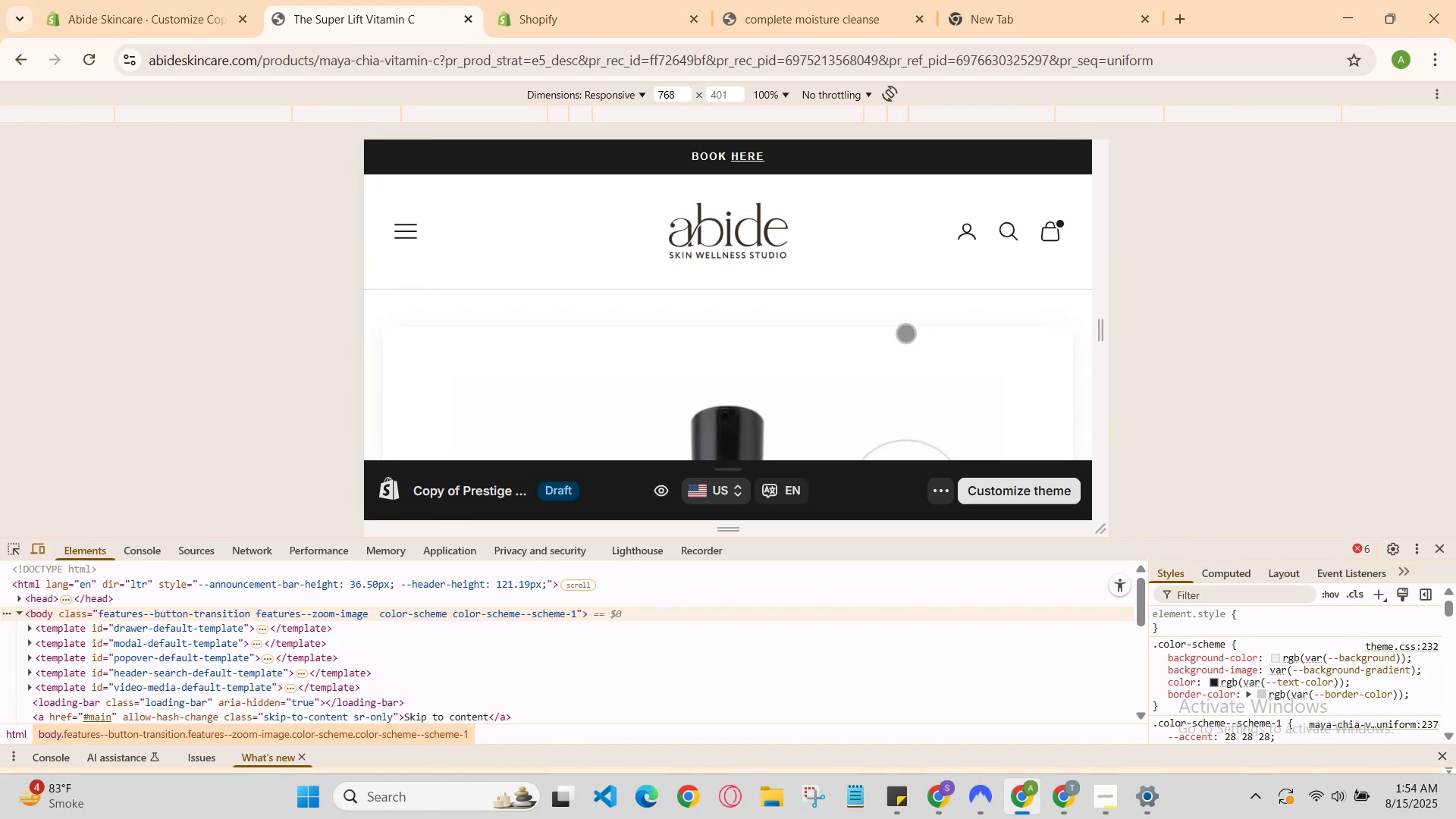 
scroll: coordinate [905, 333], scroll_direction: down, amount: 1.0
 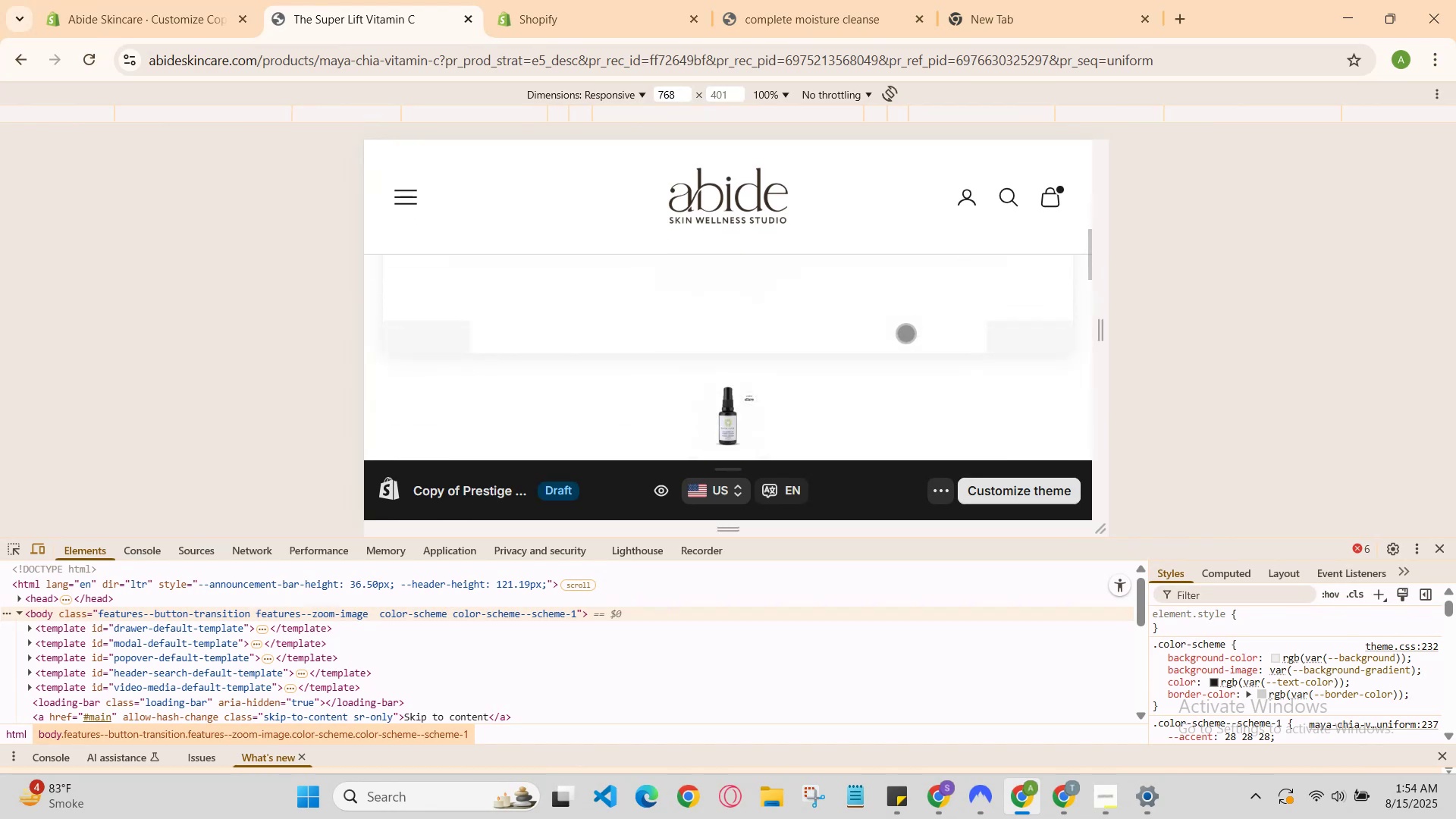 
scroll: coordinate [905, 334], scroll_direction: up, amount: 2.0
 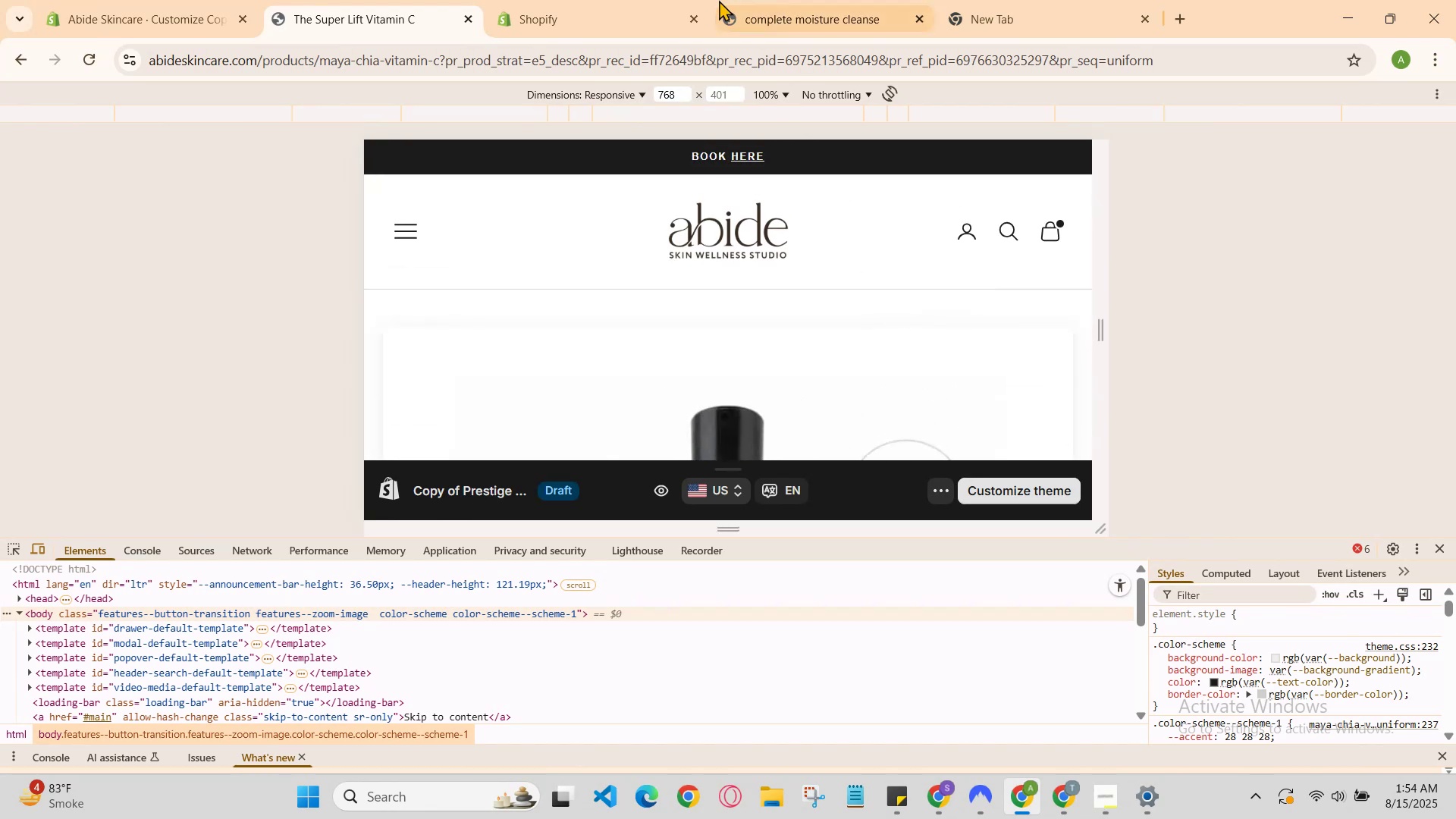 
double_click([679, 0])
 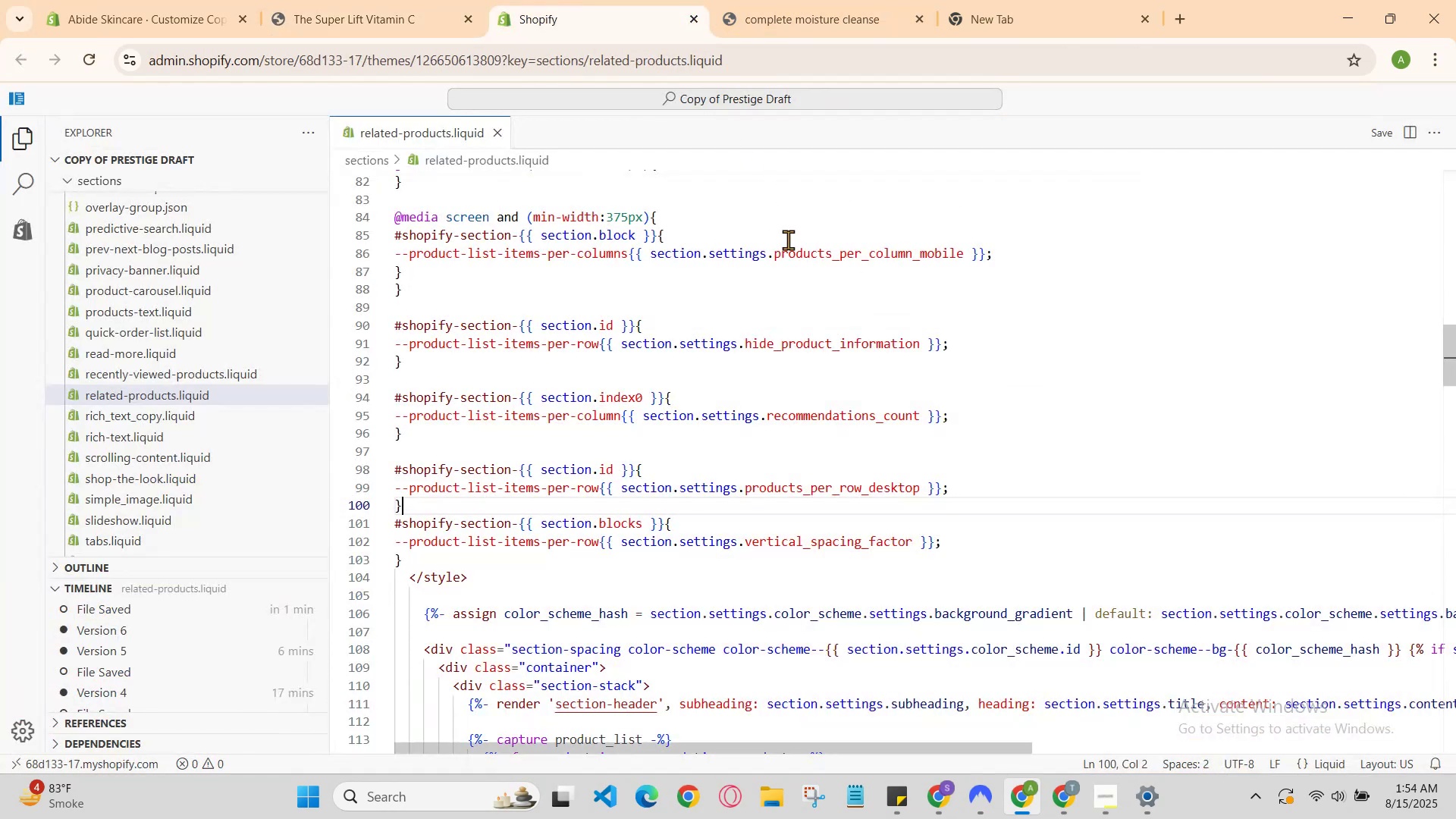 
scroll: coordinate [874, 338], scroll_direction: down, amount: 2.0
 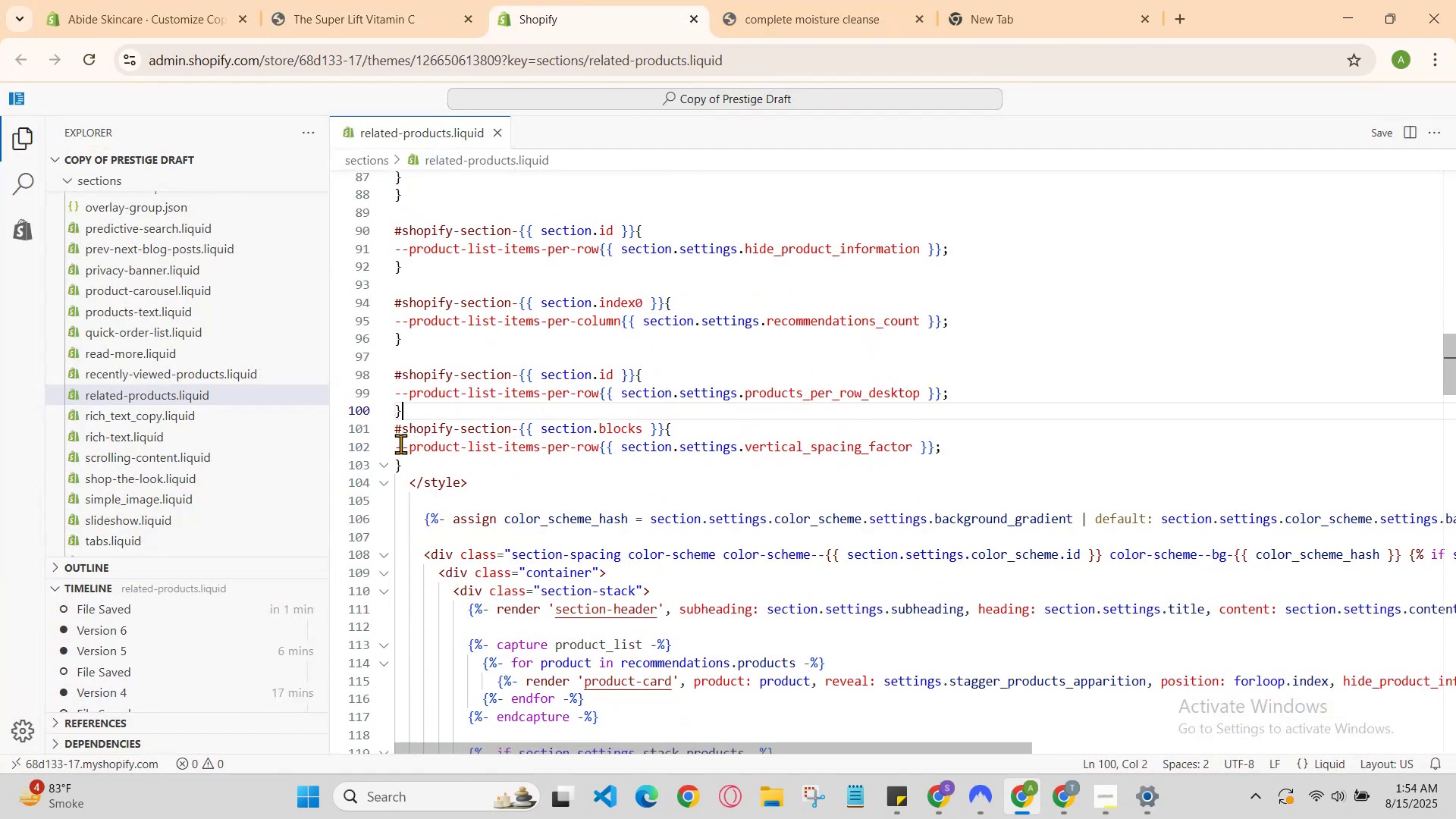 
left_click([416, 460])
 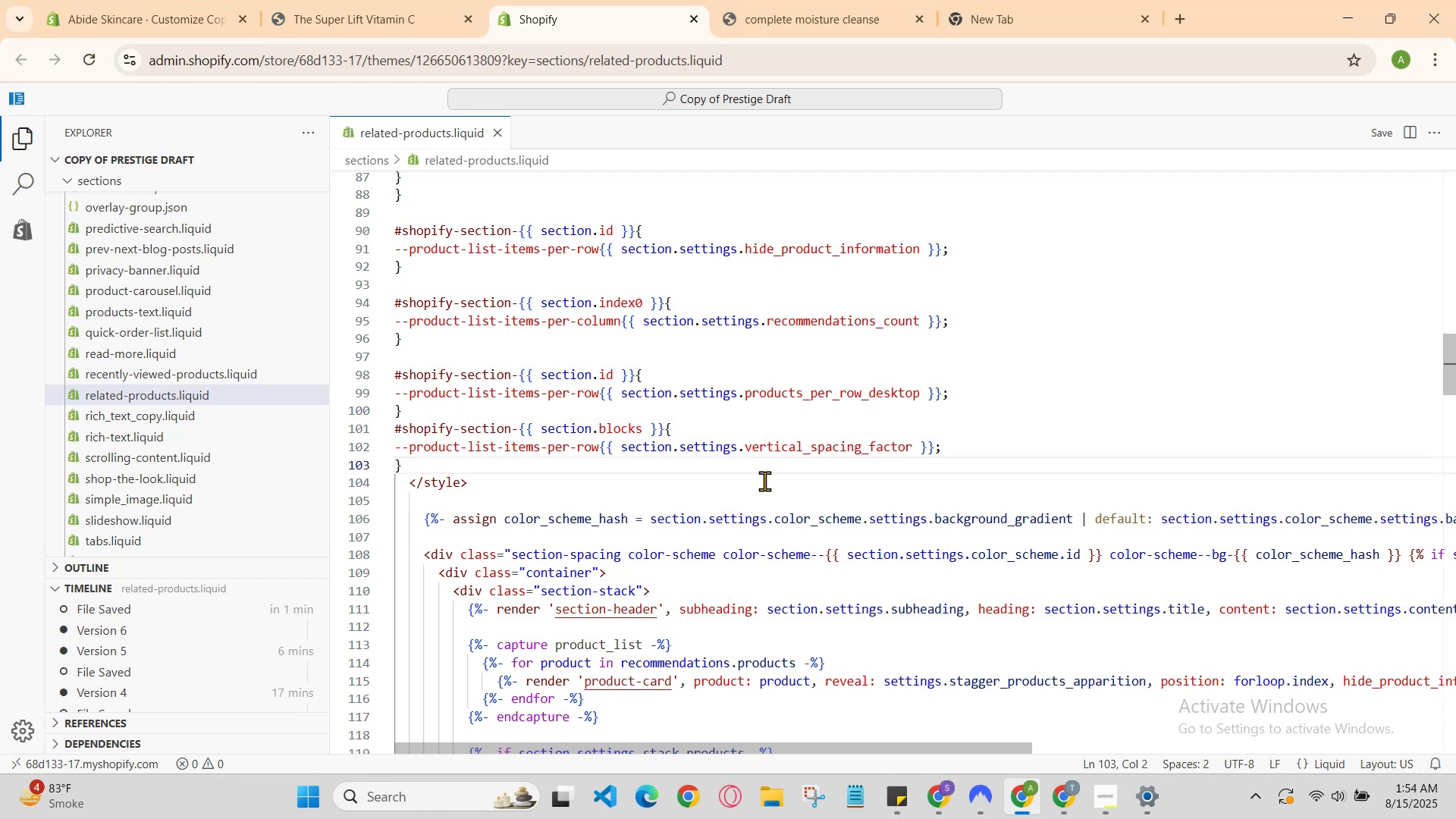 
key(Enter)
 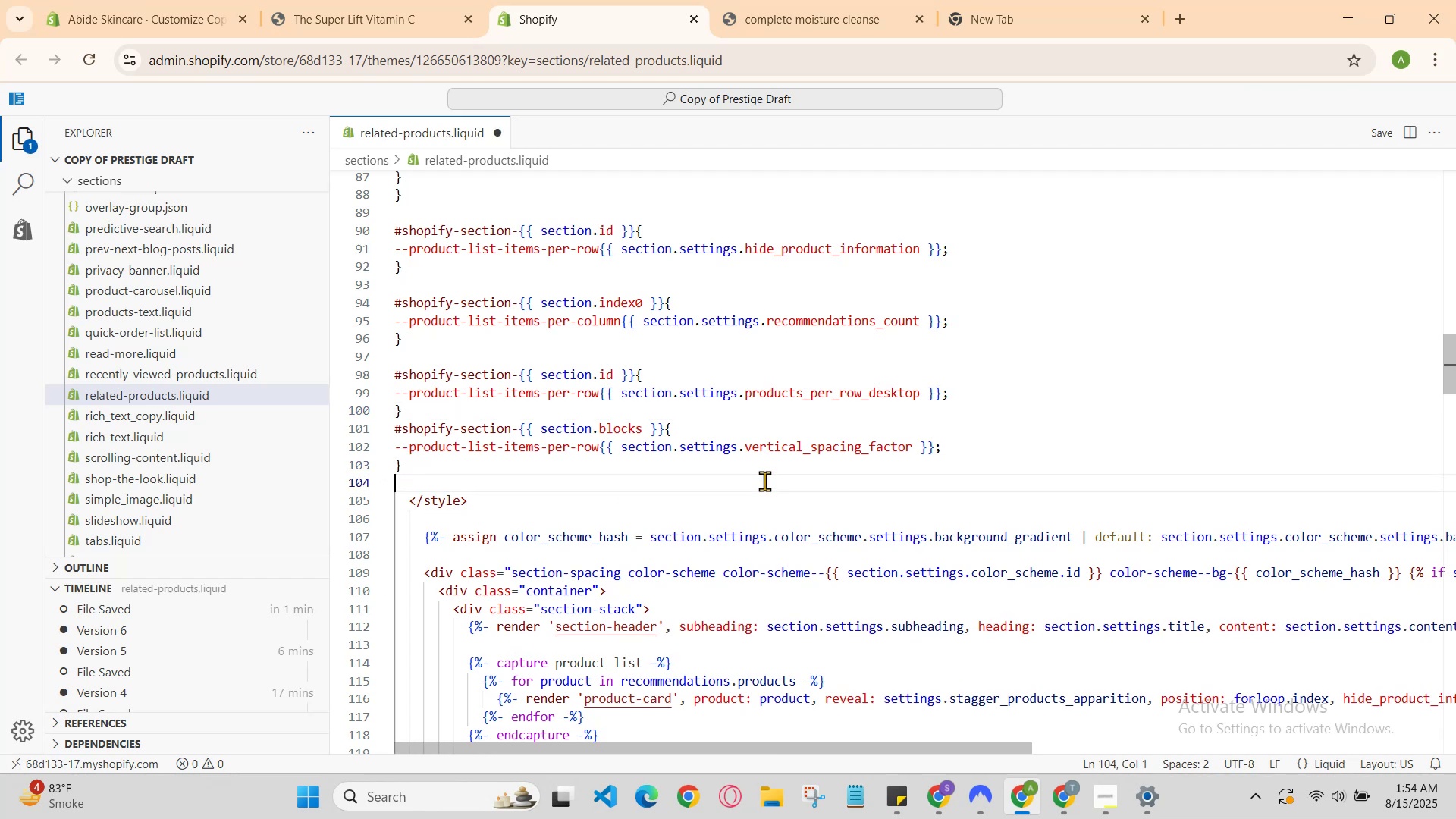 
key(Enter)
 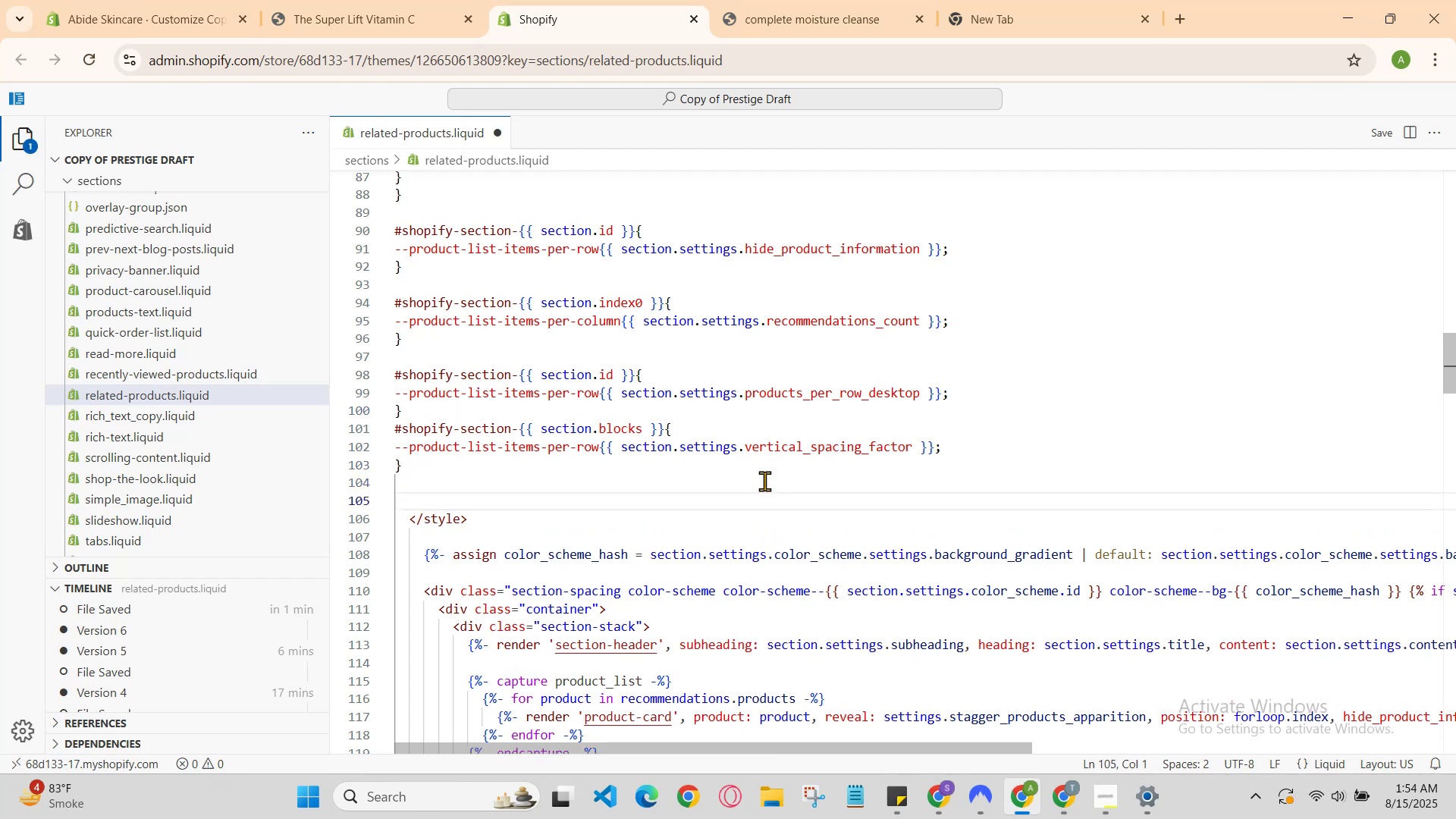 
key(Control+S)
 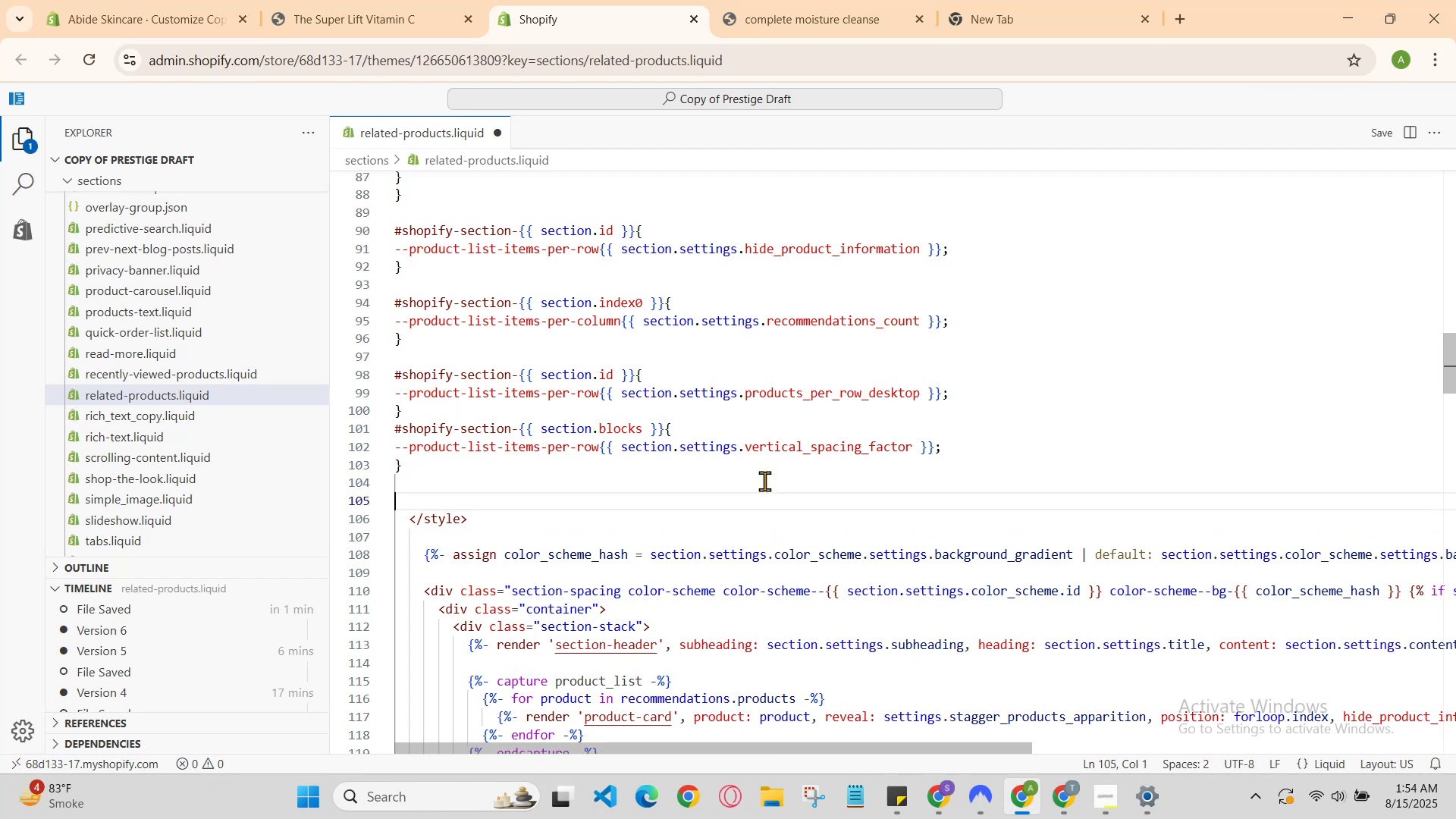 
type(# )
key(Backspace)
type(sh)
 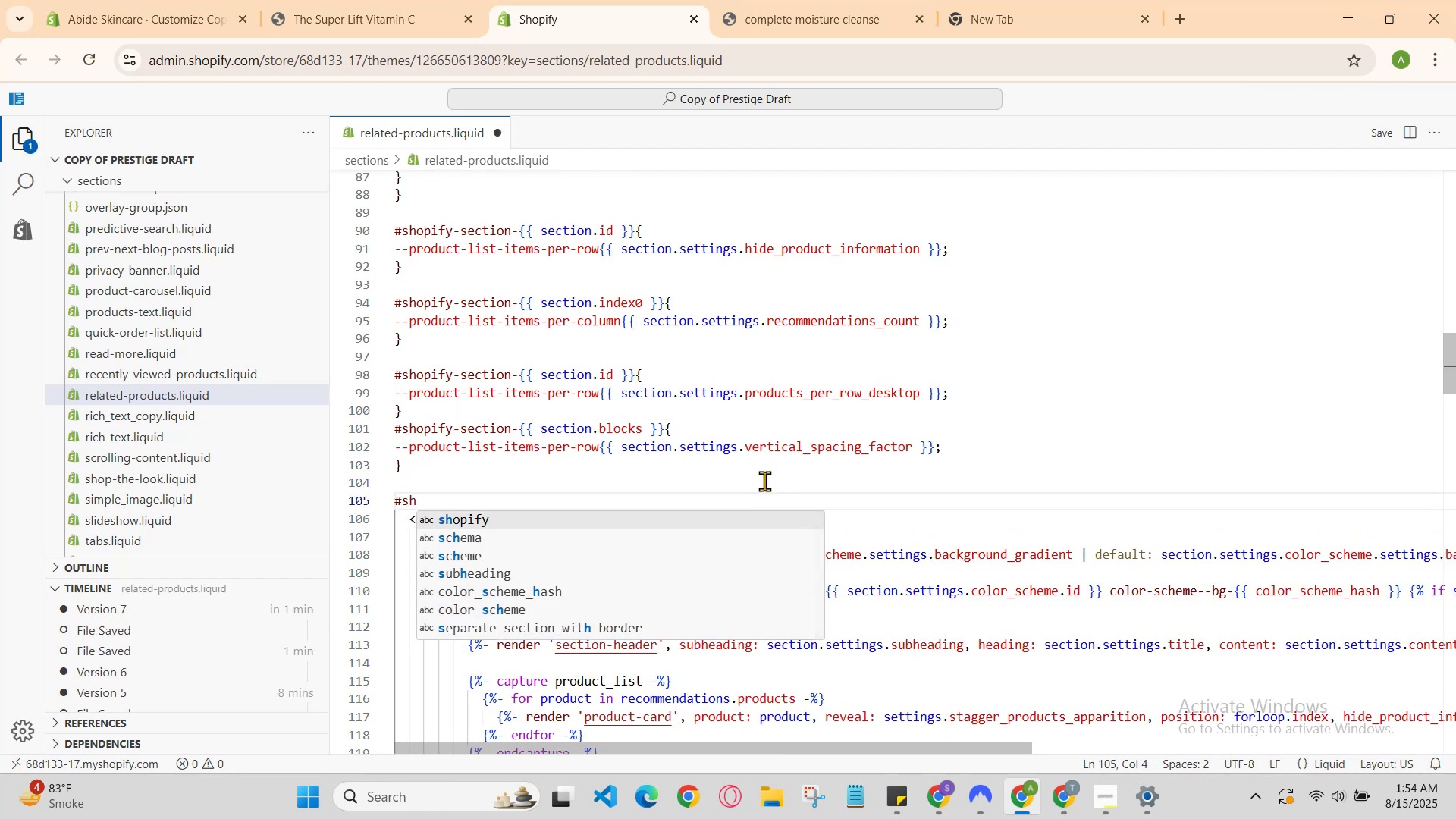 
key(Enter)
 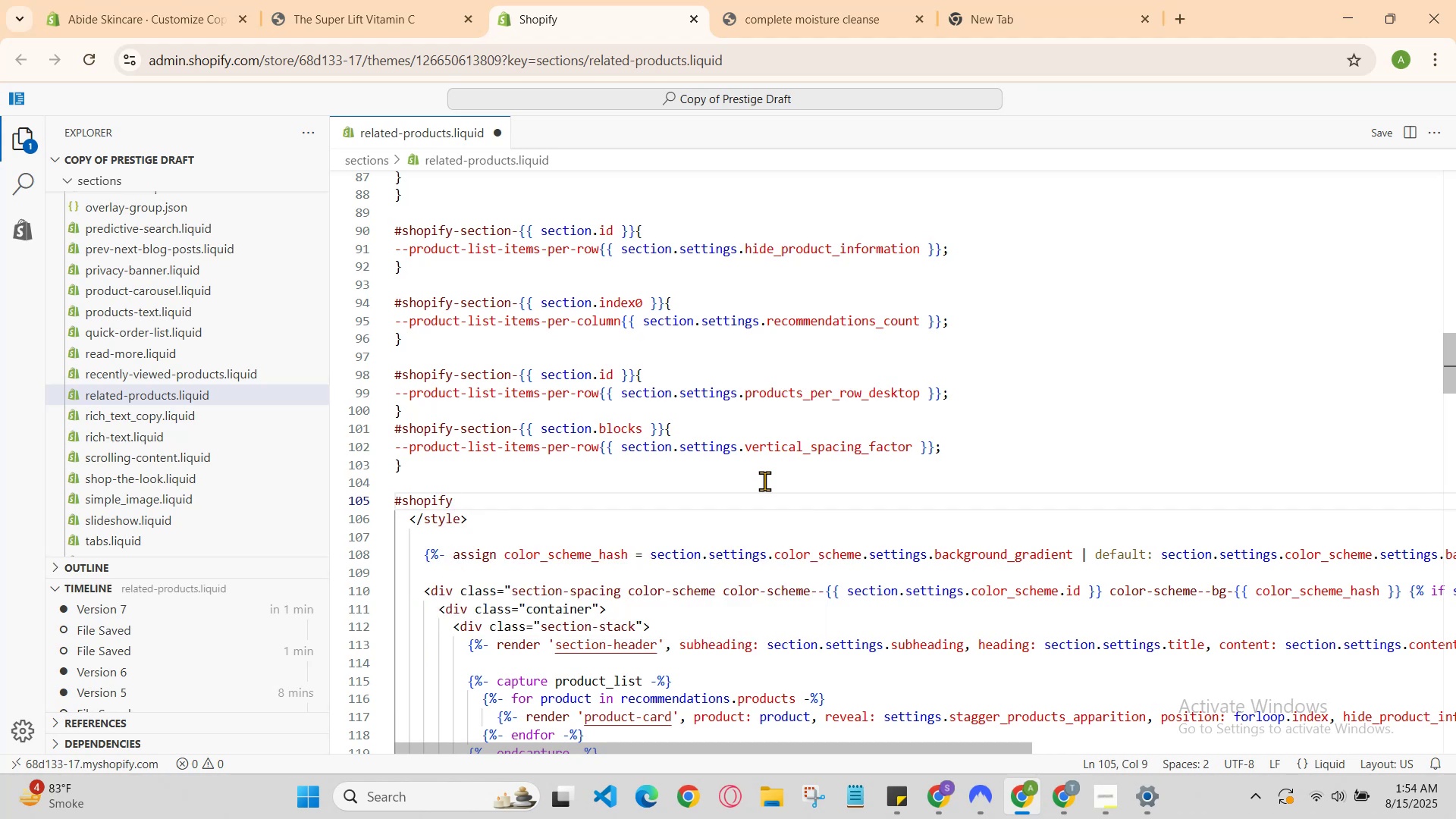 
type(-section-{{)
 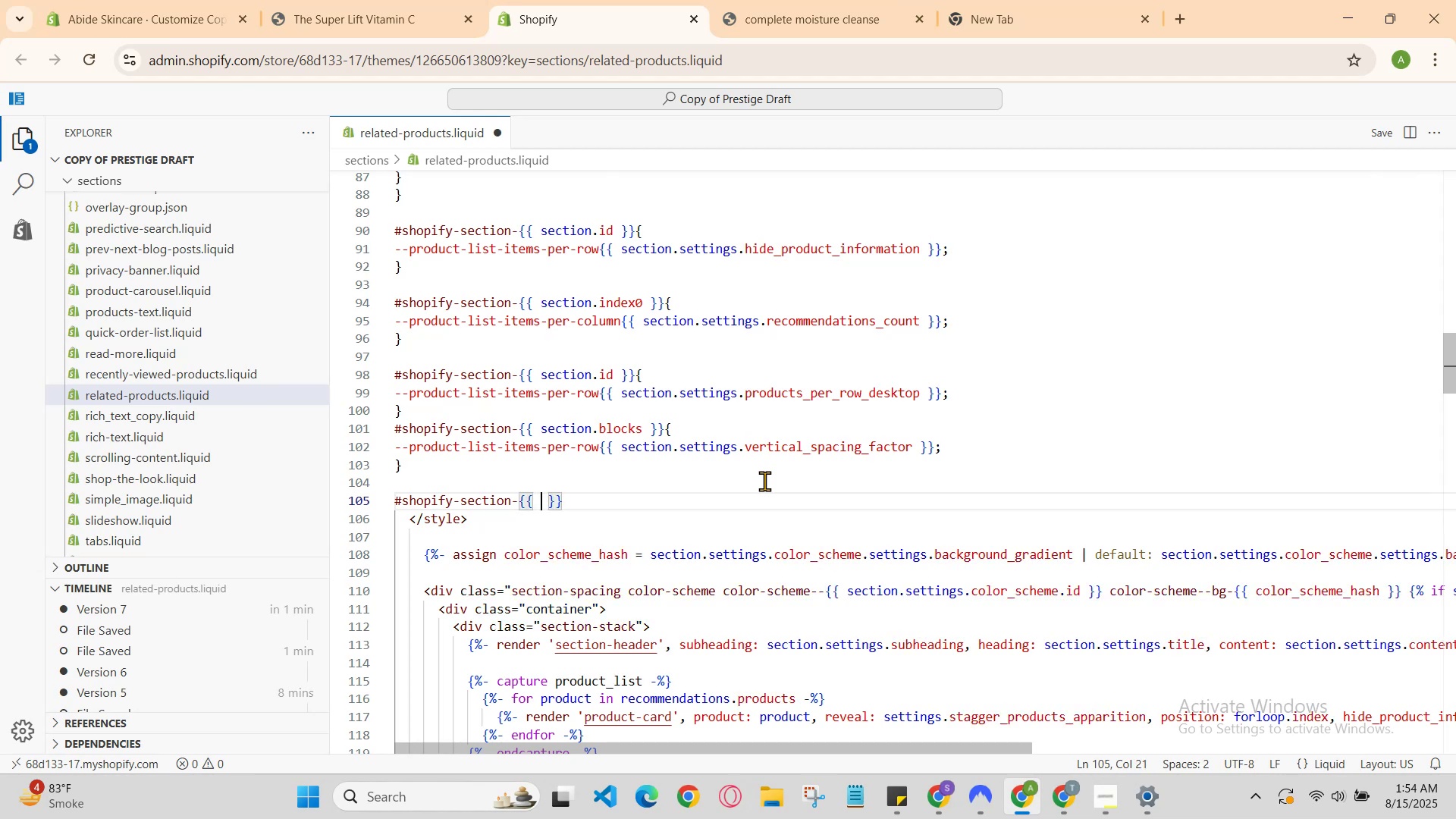 
type(sec)
 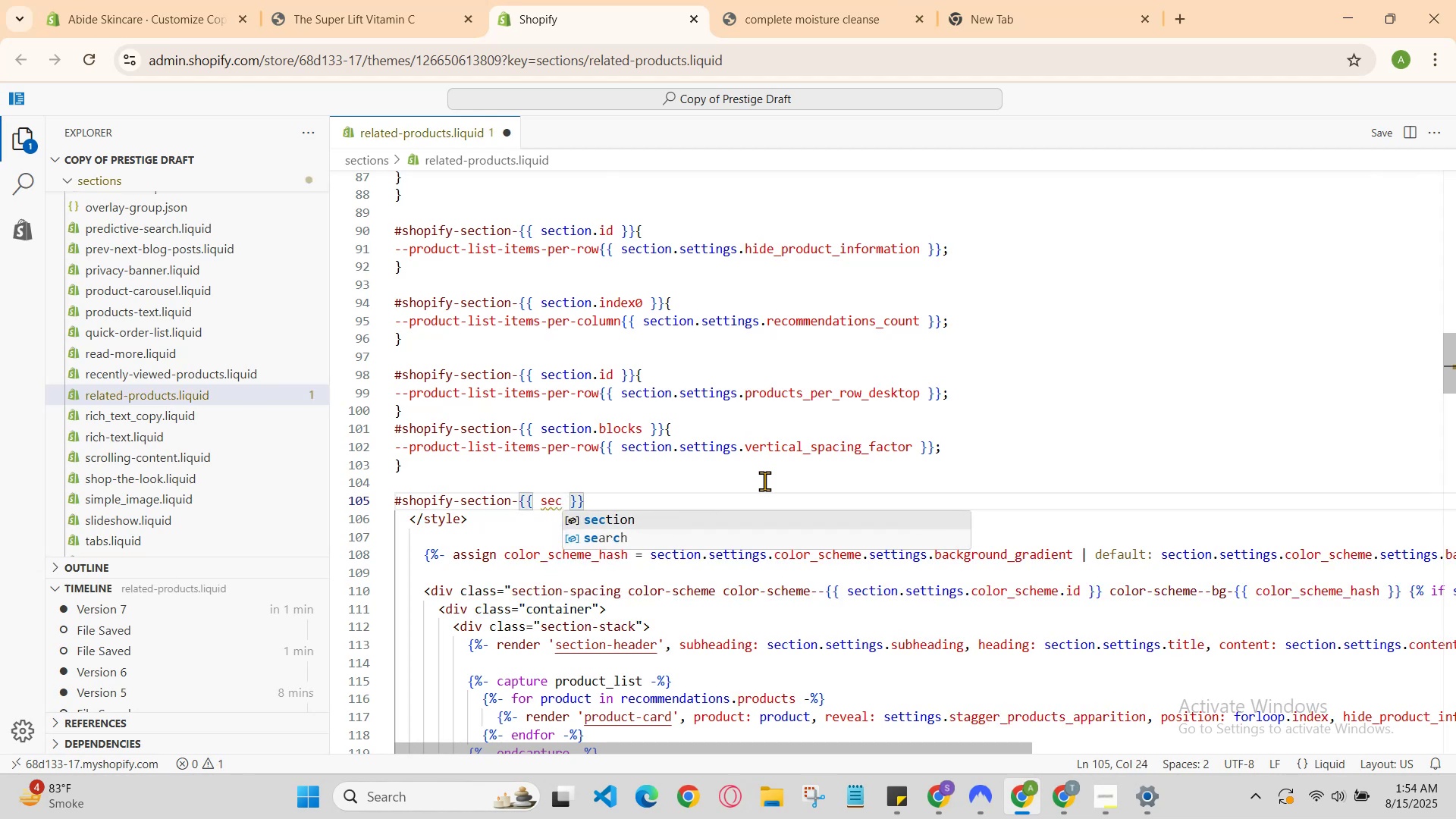 
key(Enter)
 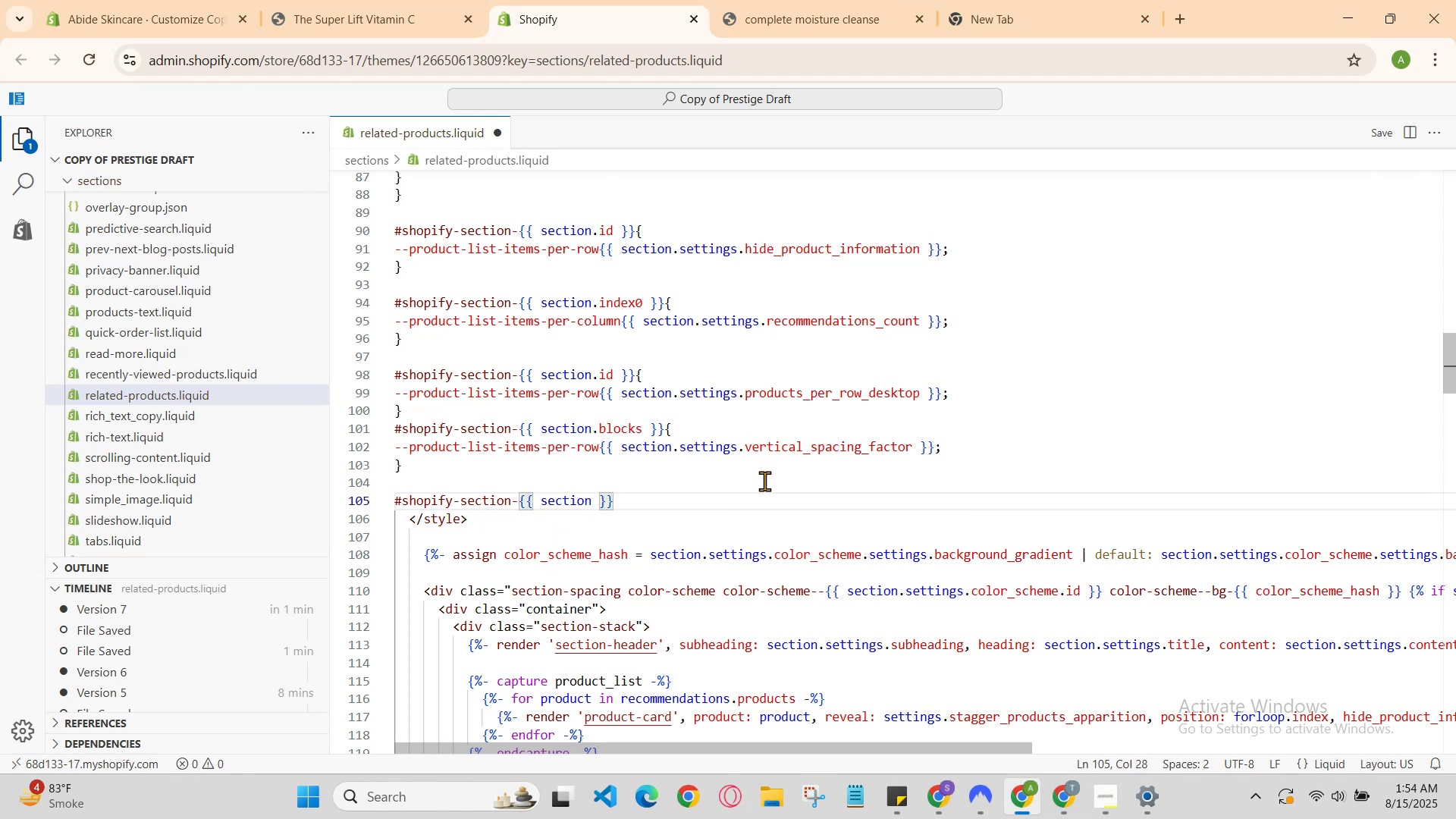 
type([Delete]-)
key(Backspace)
type(-)
key(Backspace)
type(.id)
 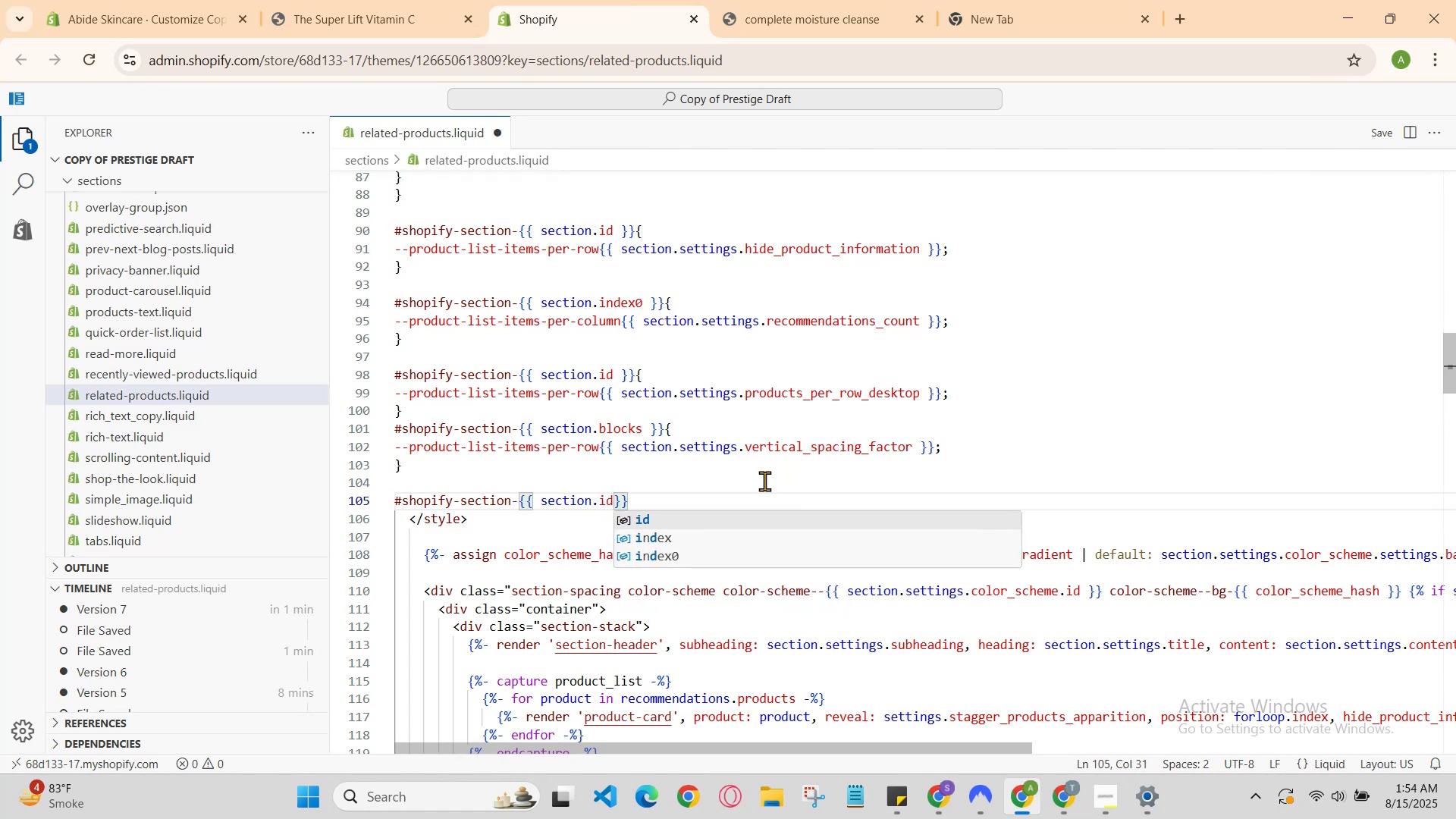 
key(ArrowRight)
 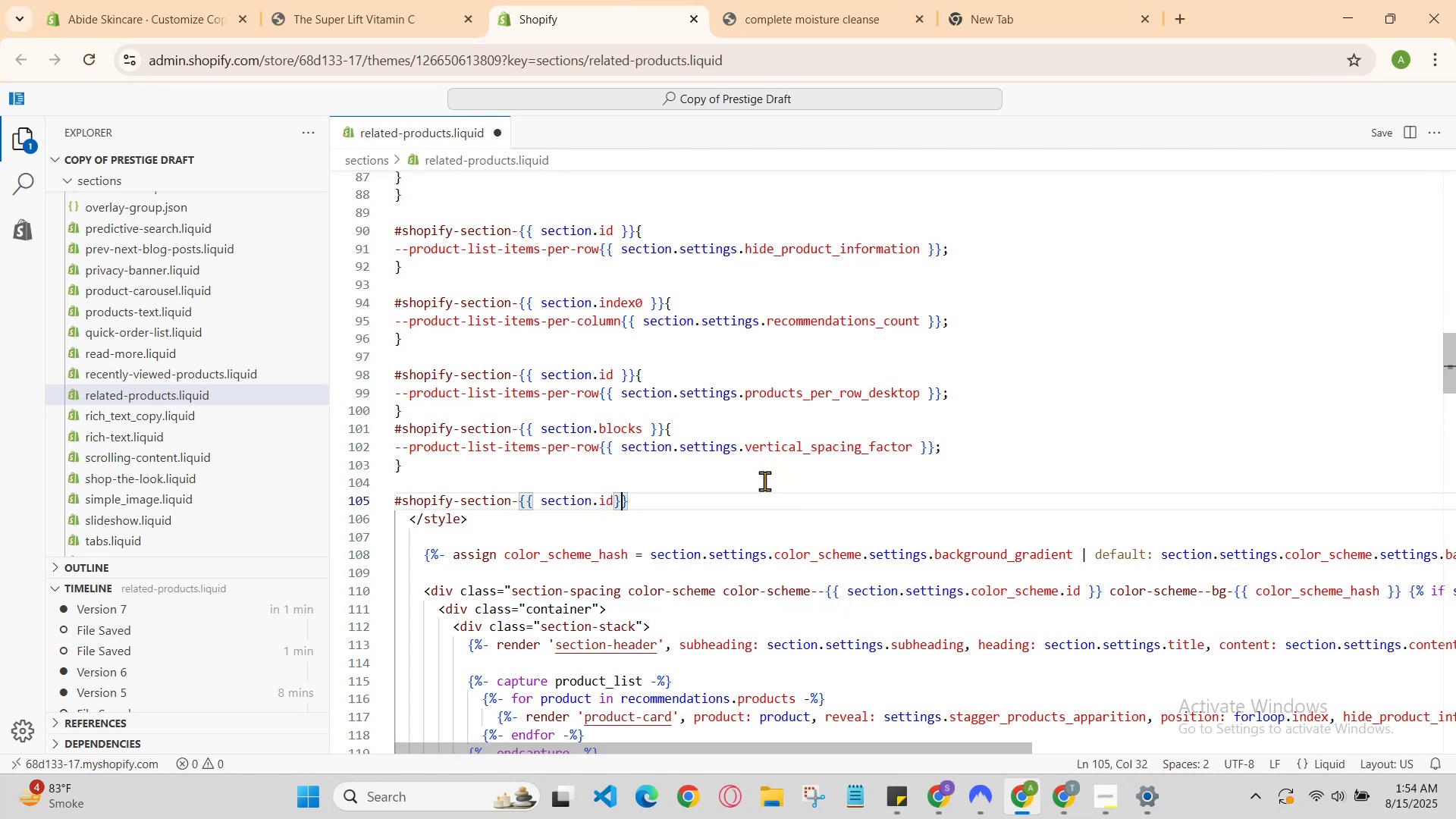 
key(ArrowRight)
 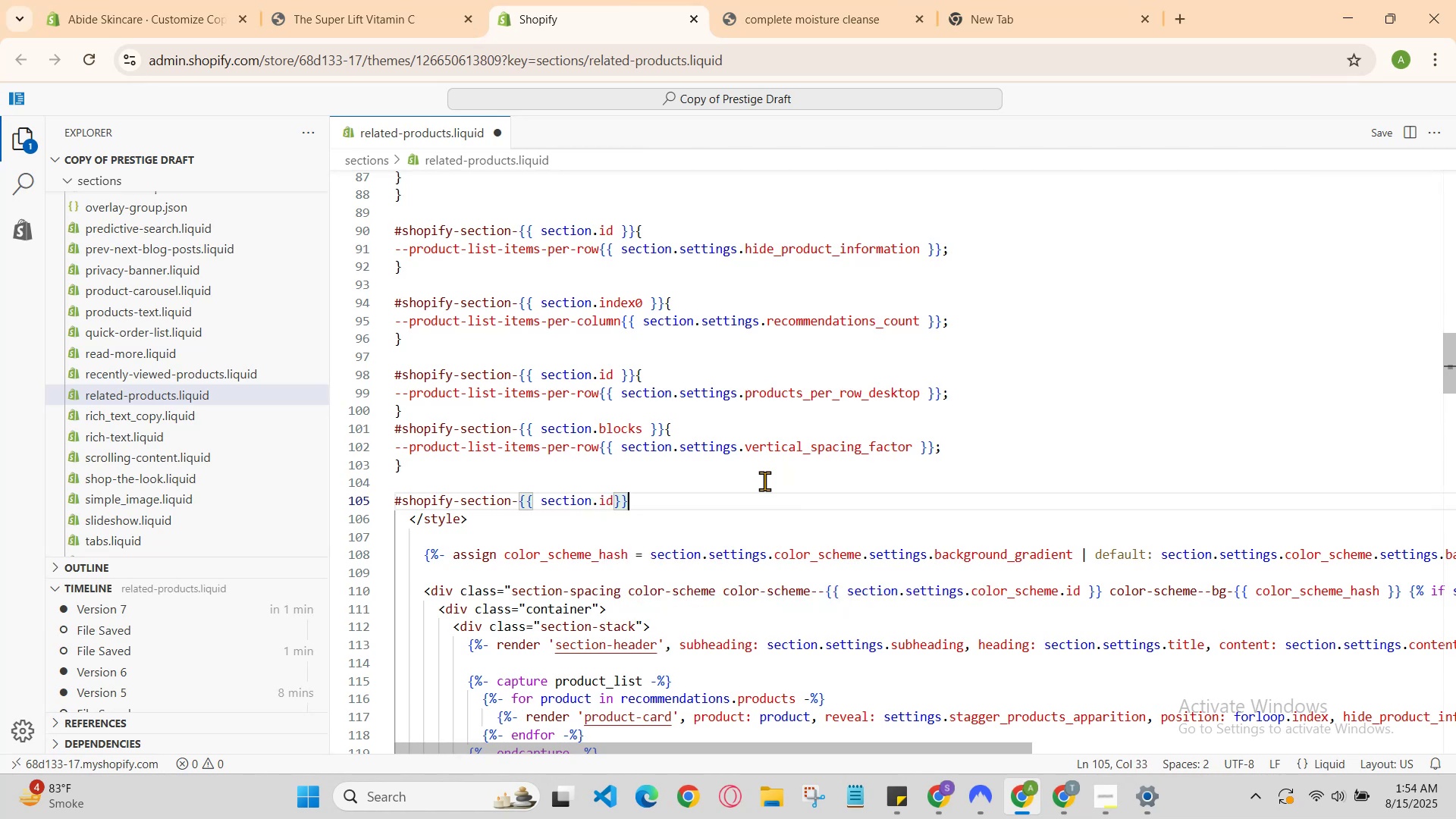 
key(Shift+BracketLeft)
 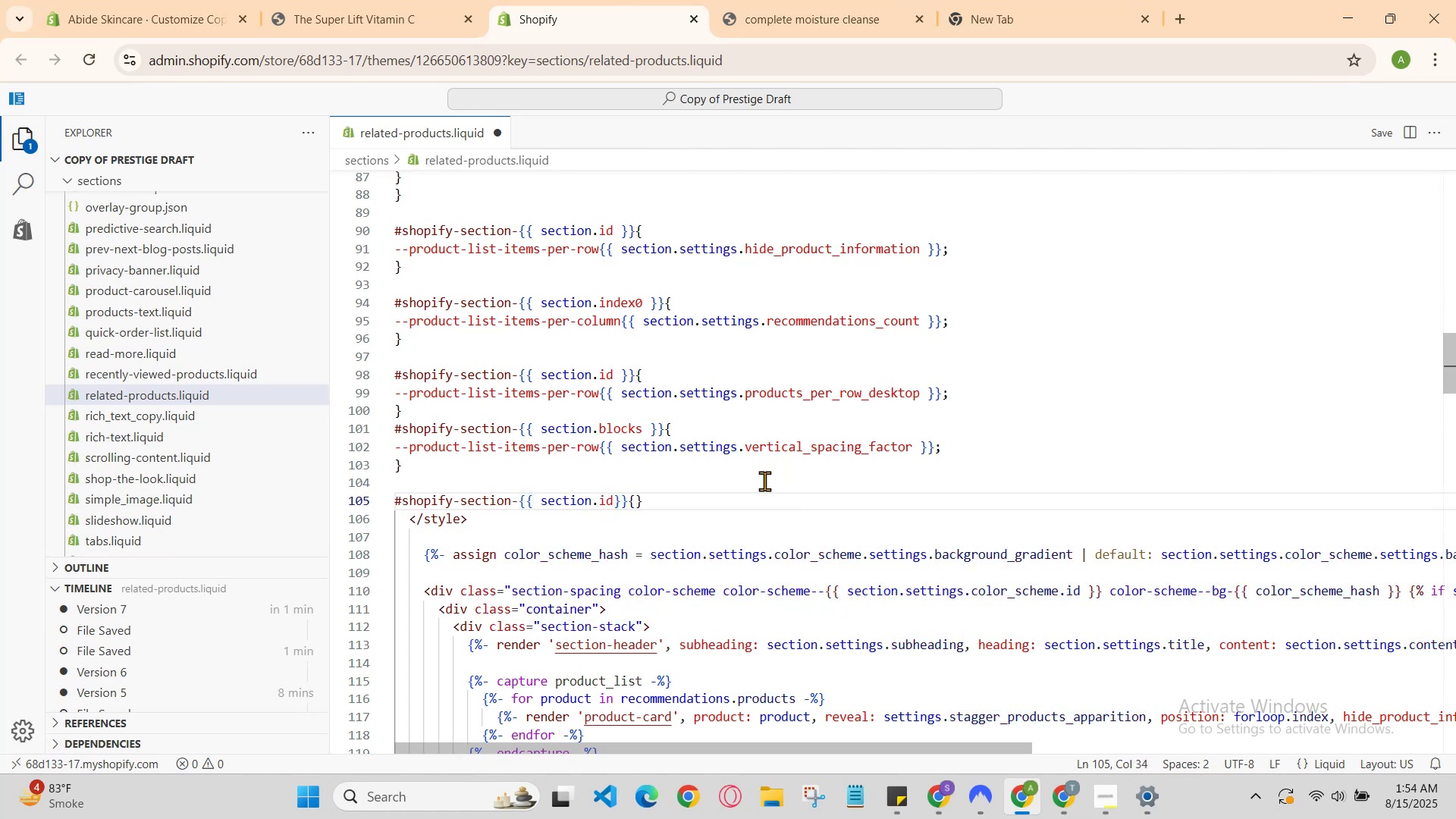 
key(Enter)
 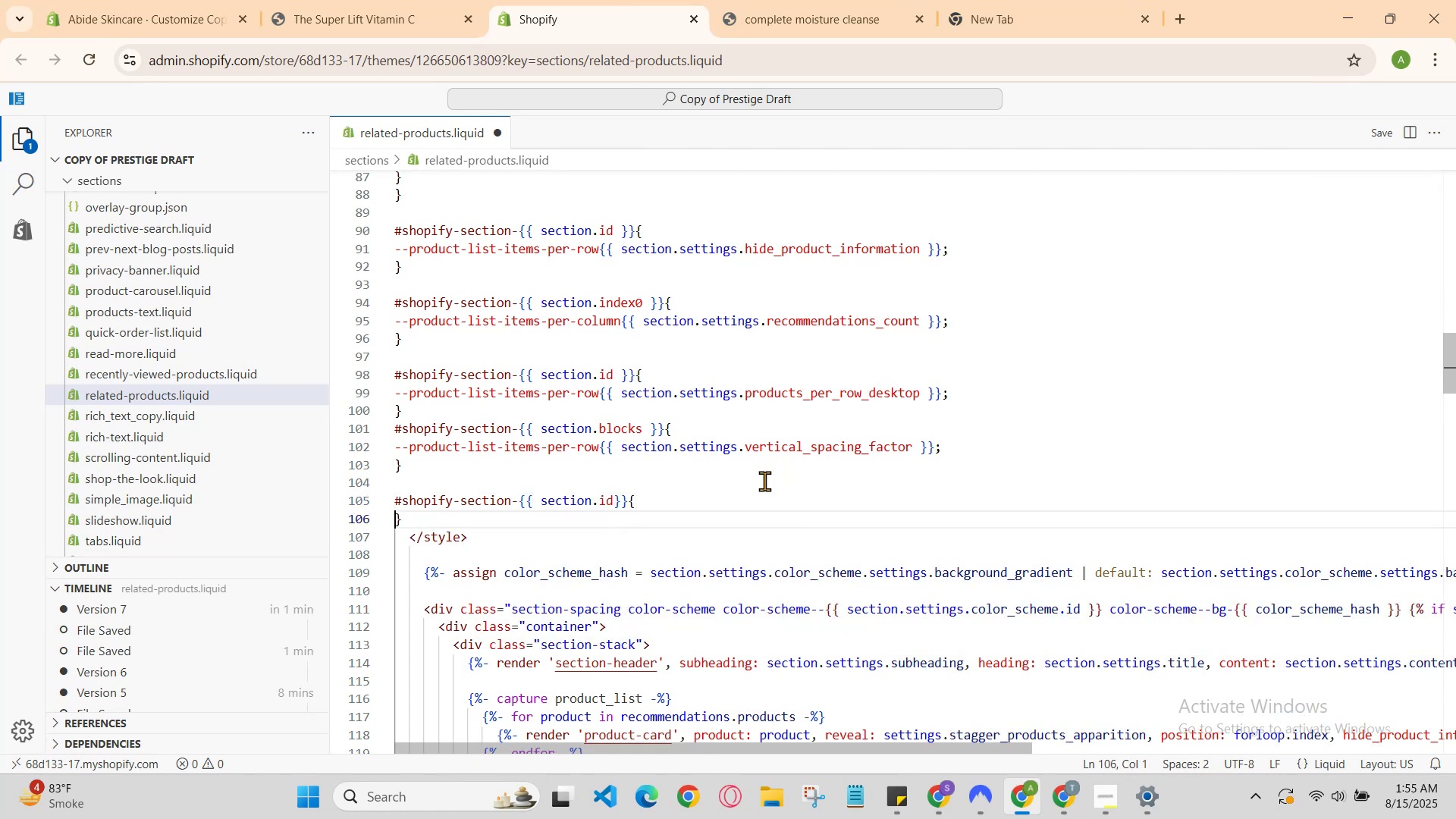 
key(Enter)
 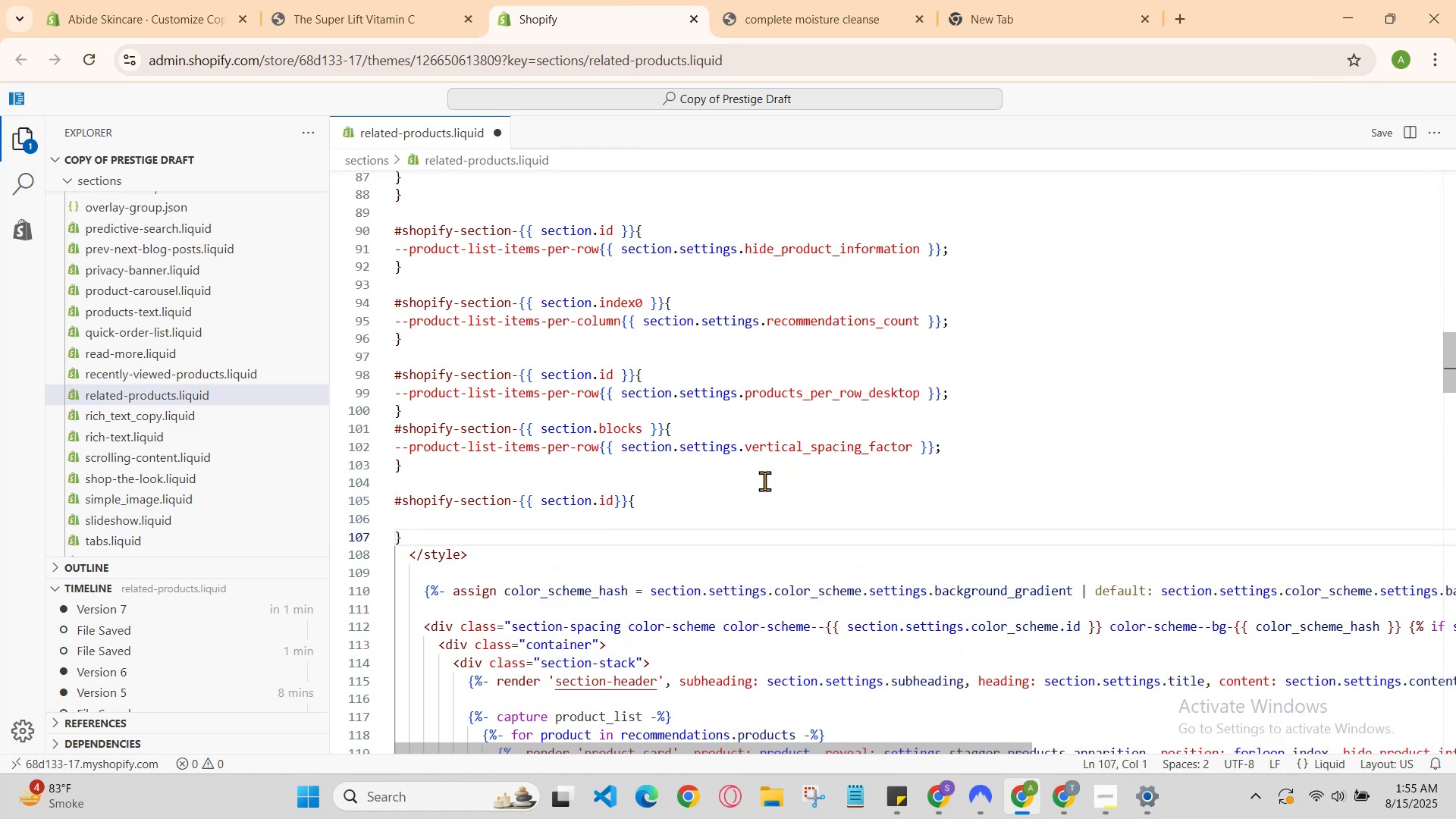 
key(ArrowUp)
 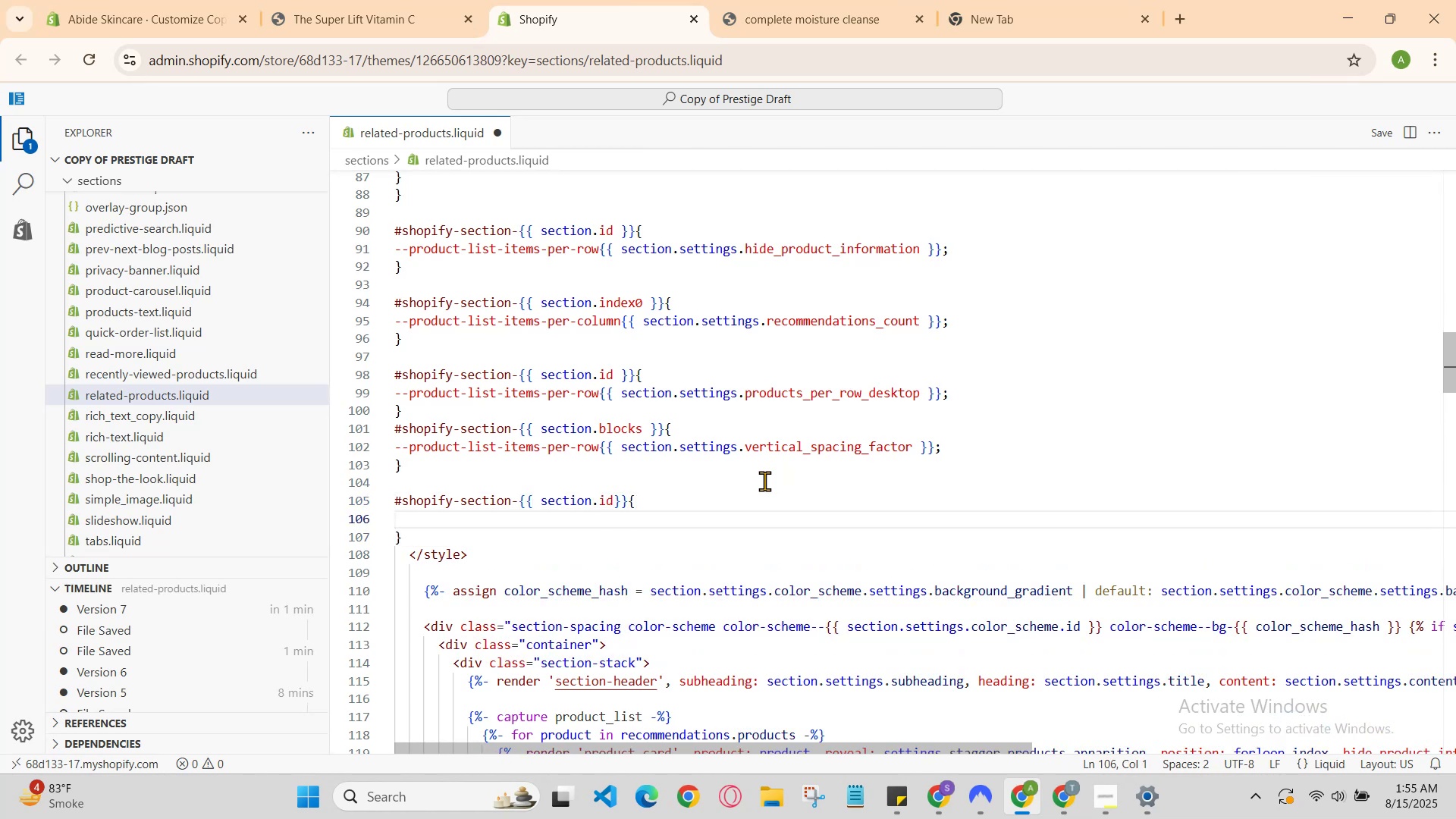 
type(--pro)
 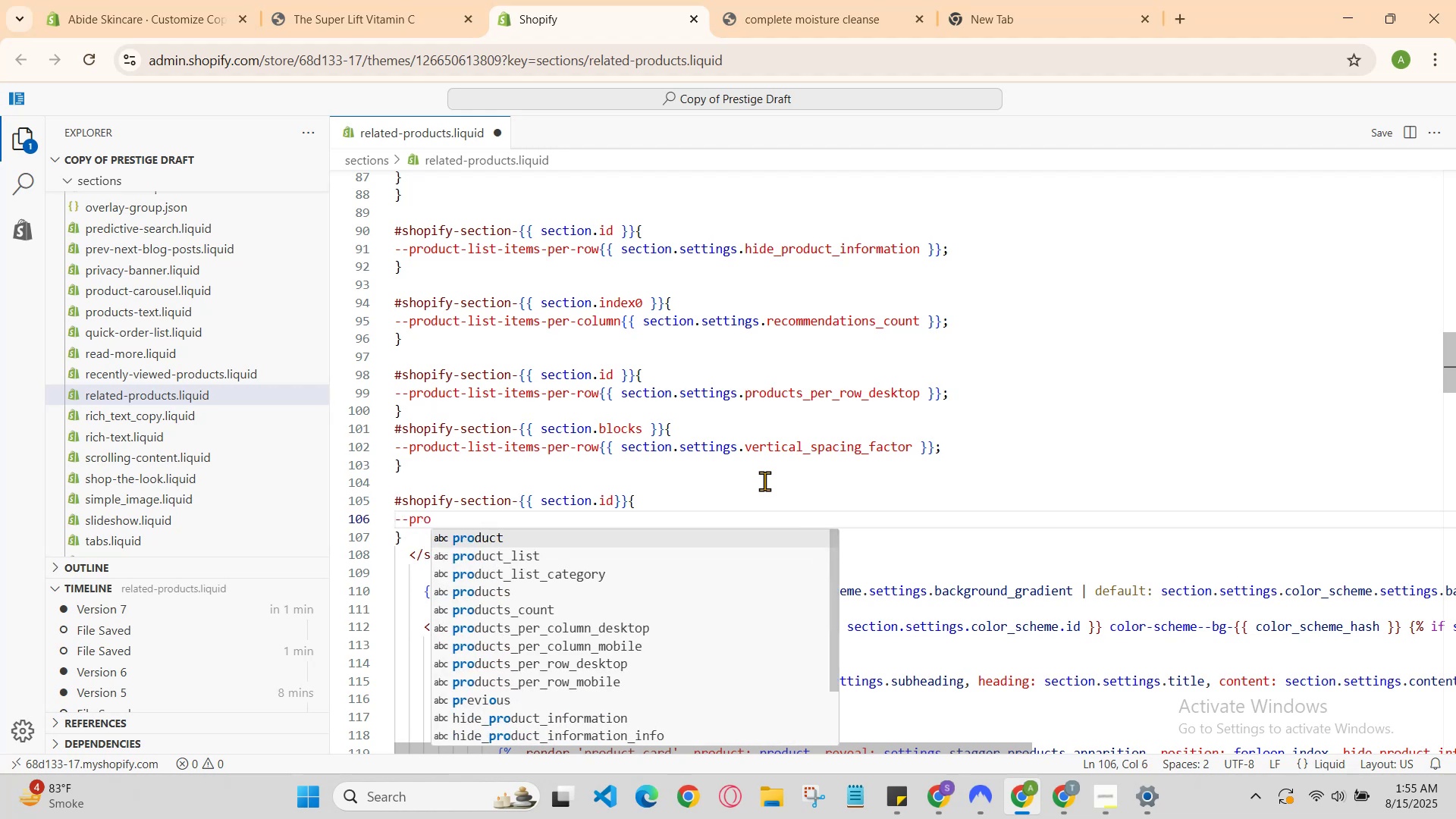 
key(Enter)
 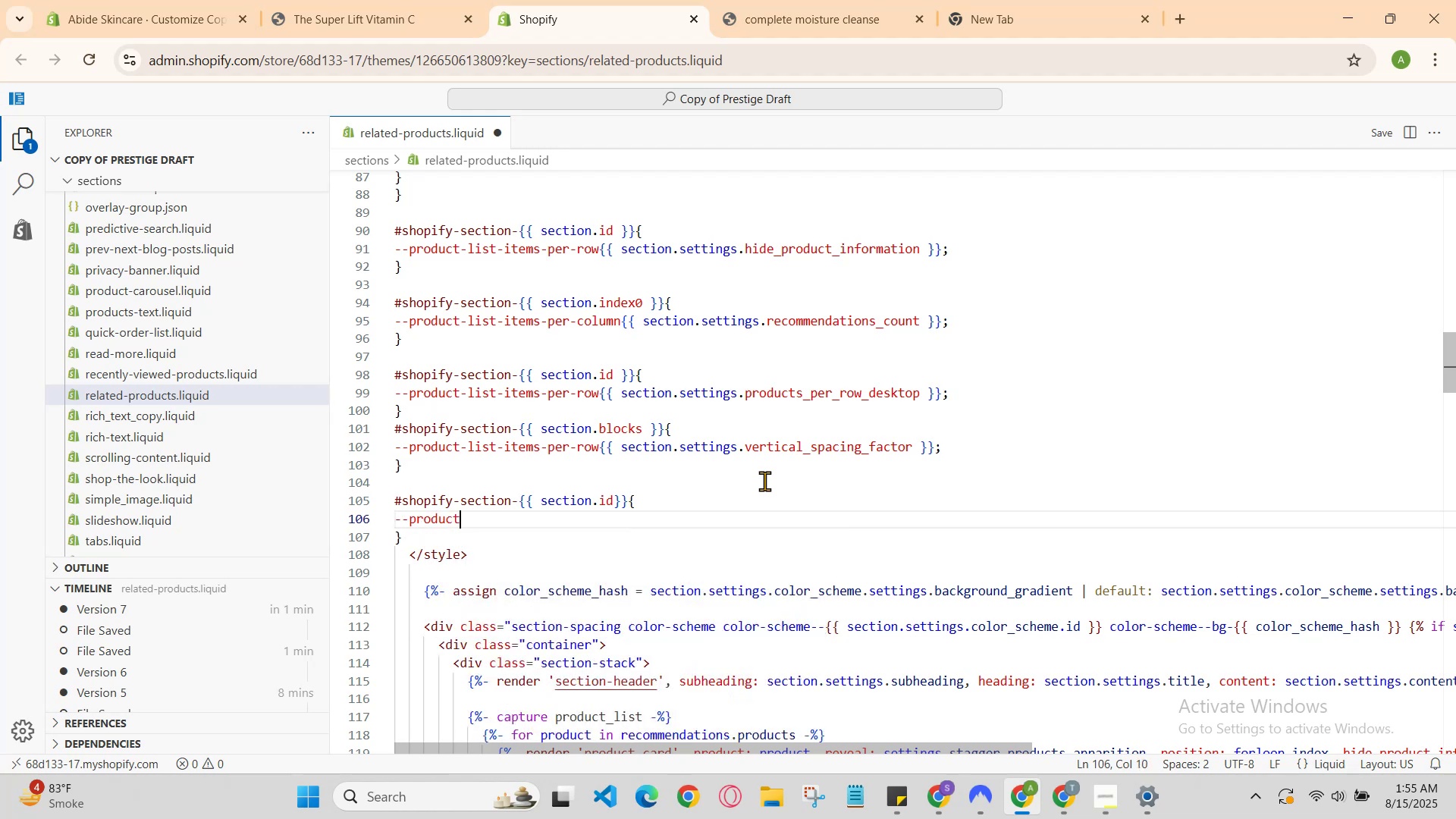 
type(-list-items-per-column{{section.s)
 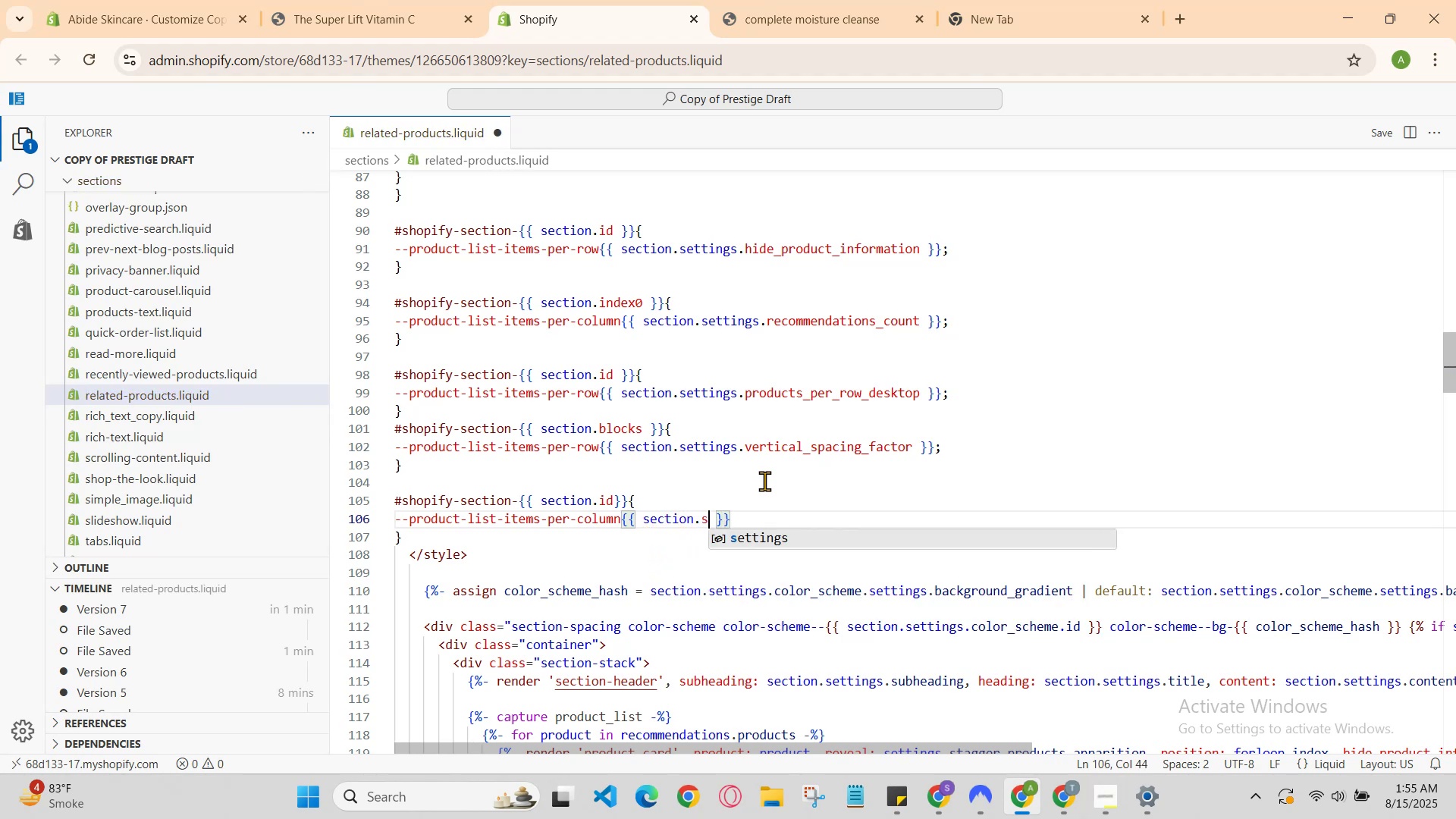 
key(Enter)
 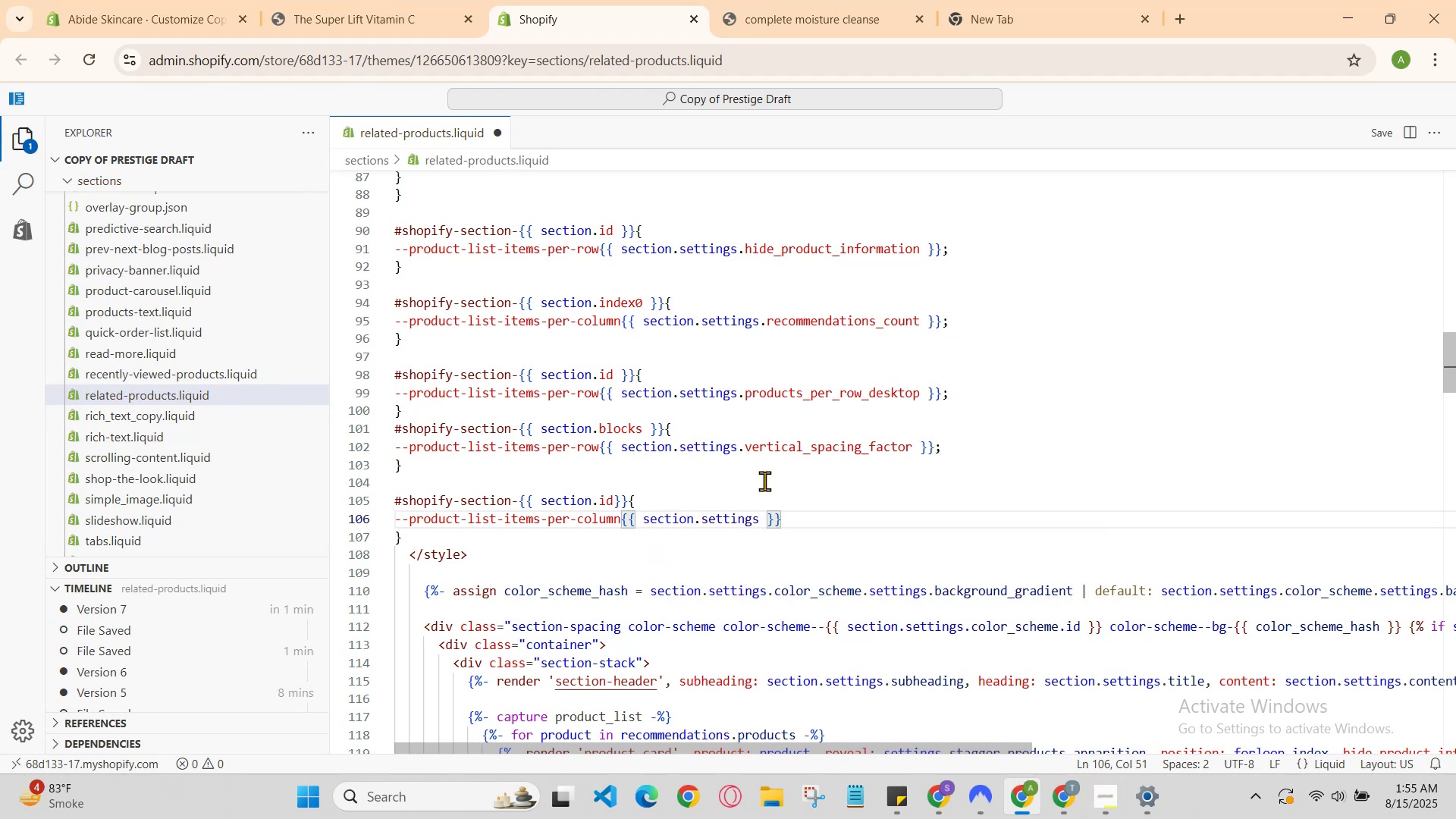 
key(Period)
 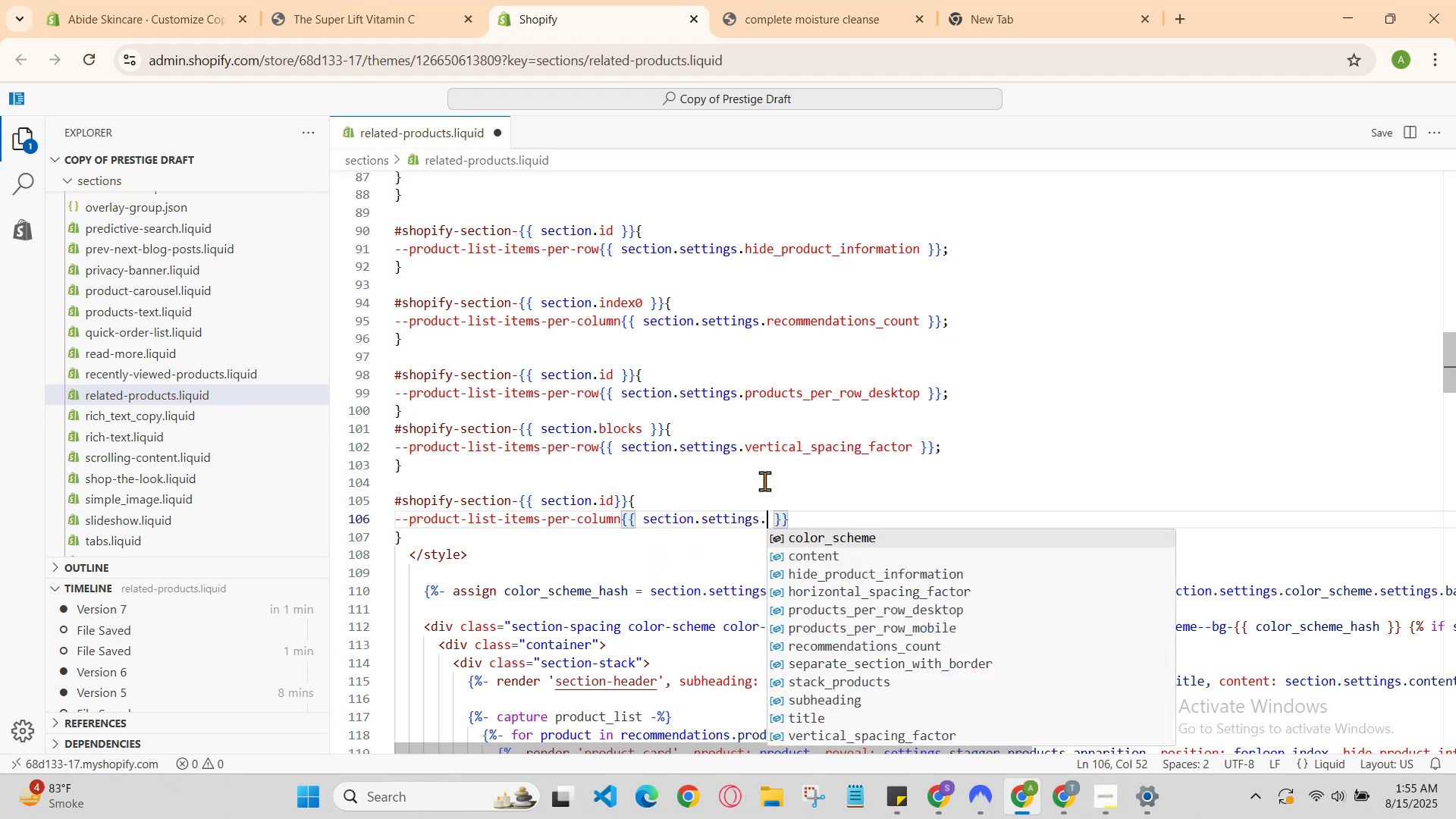 
key(ArrowDown)
 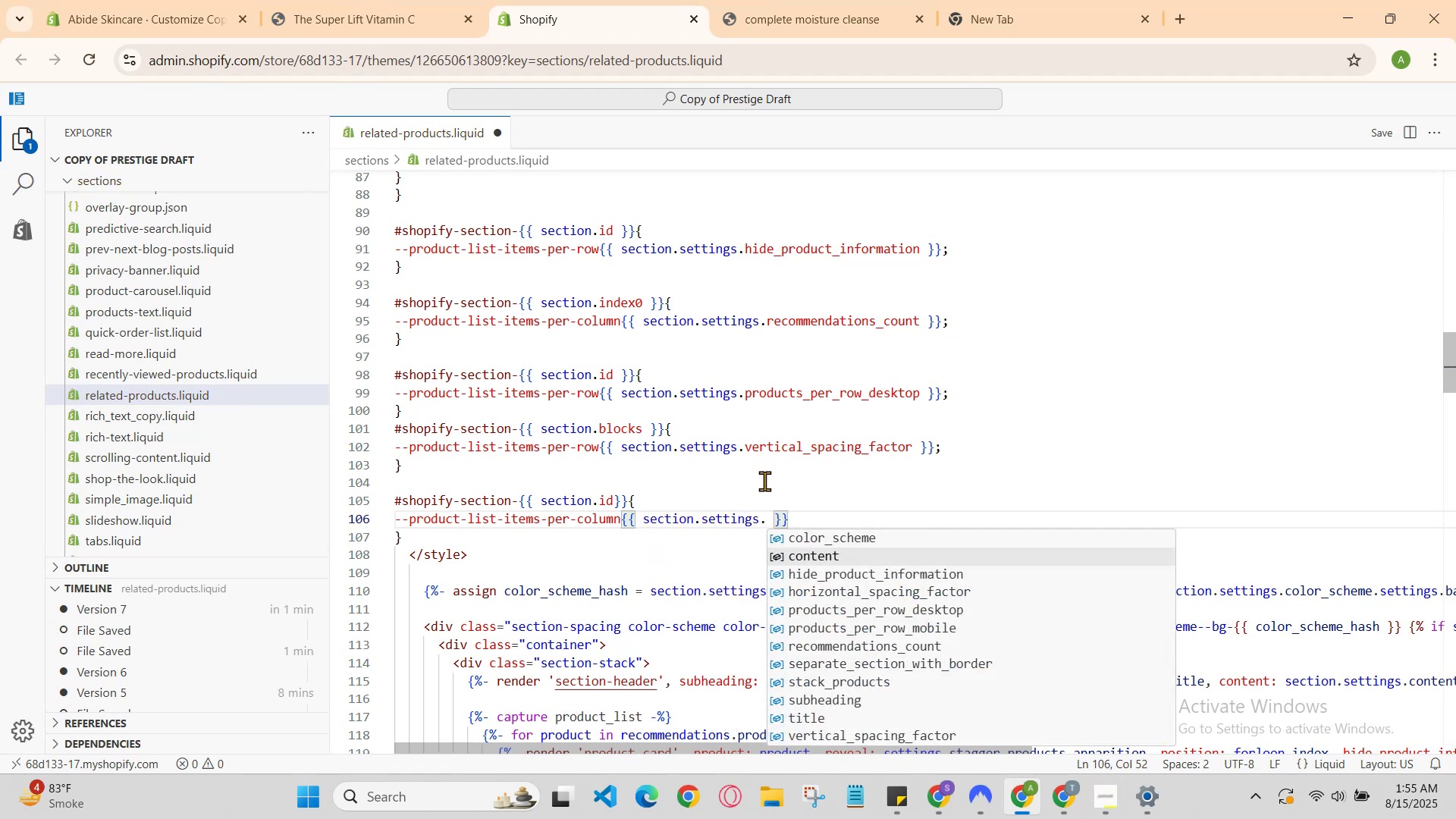 
key(ArrowDown)
 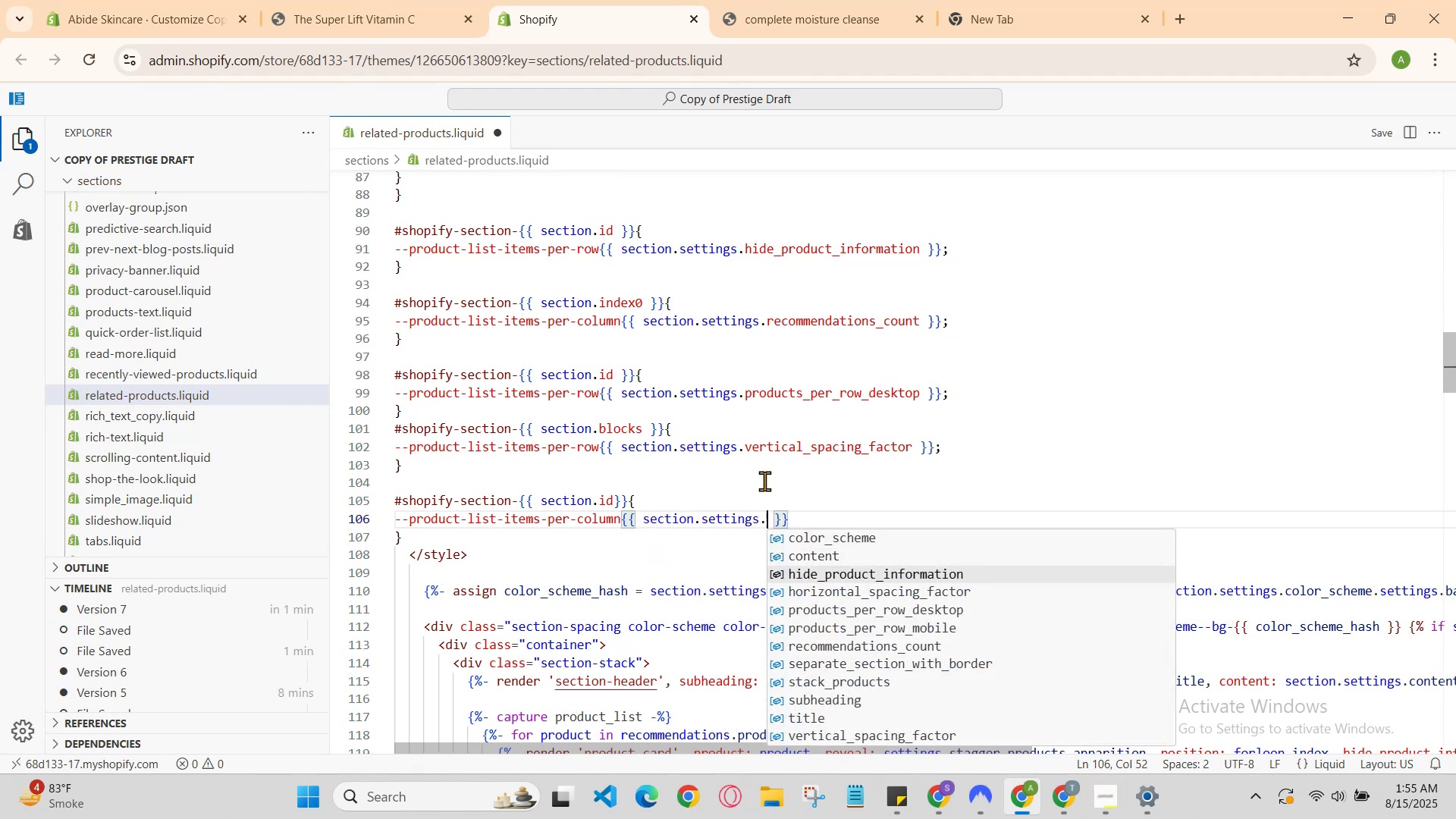 
key(ArrowDown)
 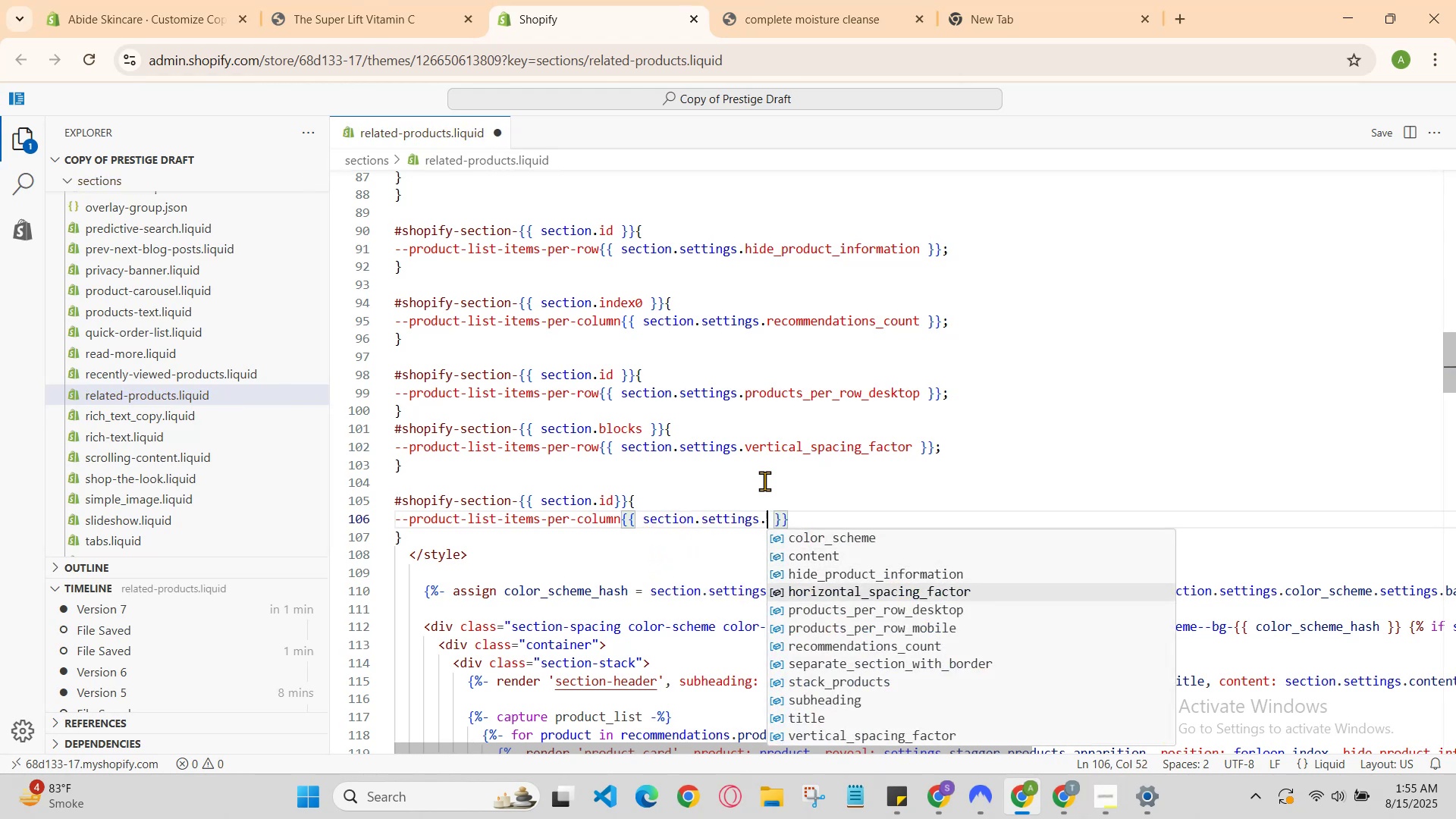 
key(Enter)
 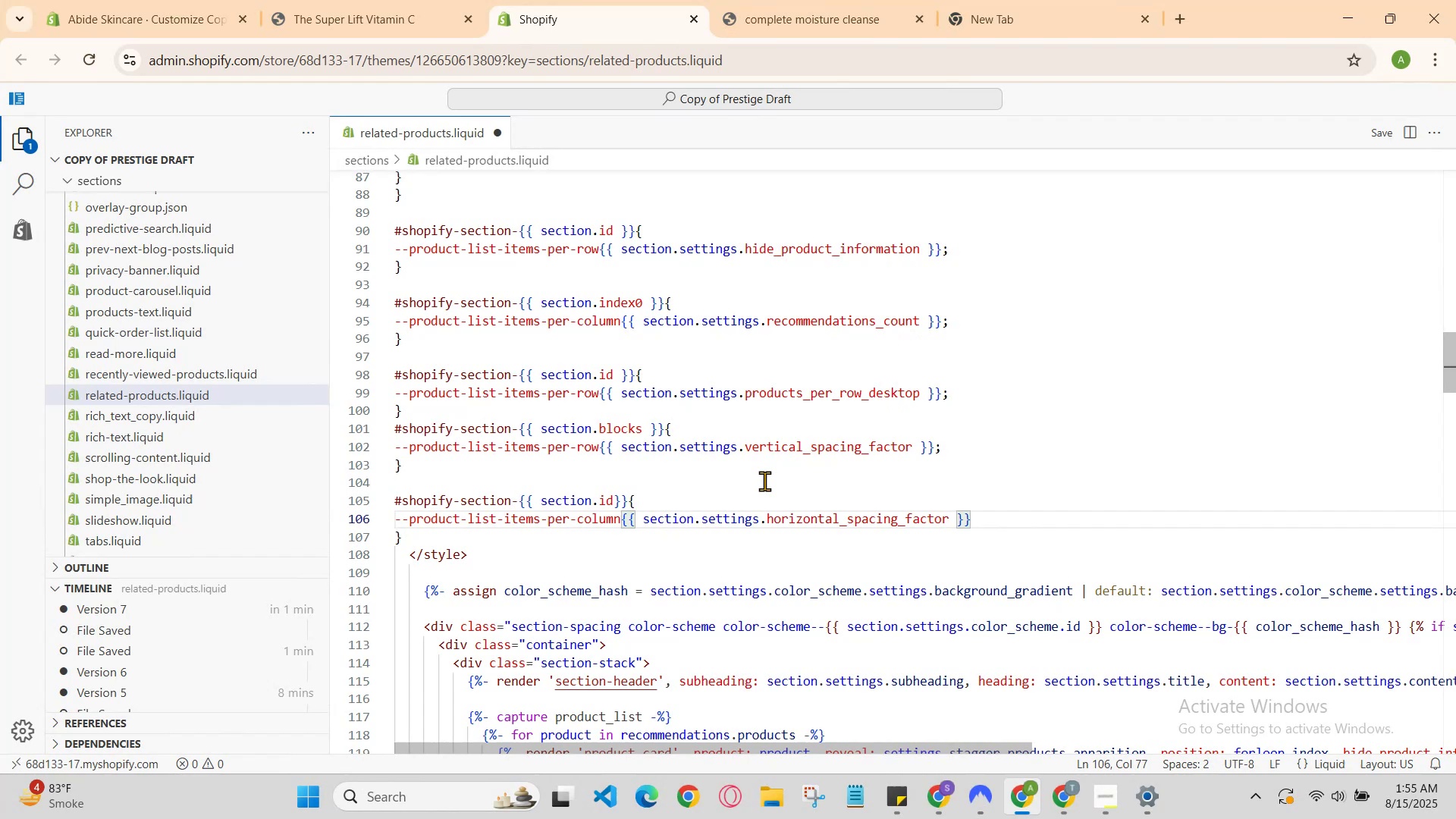 
key(ArrowRight)
 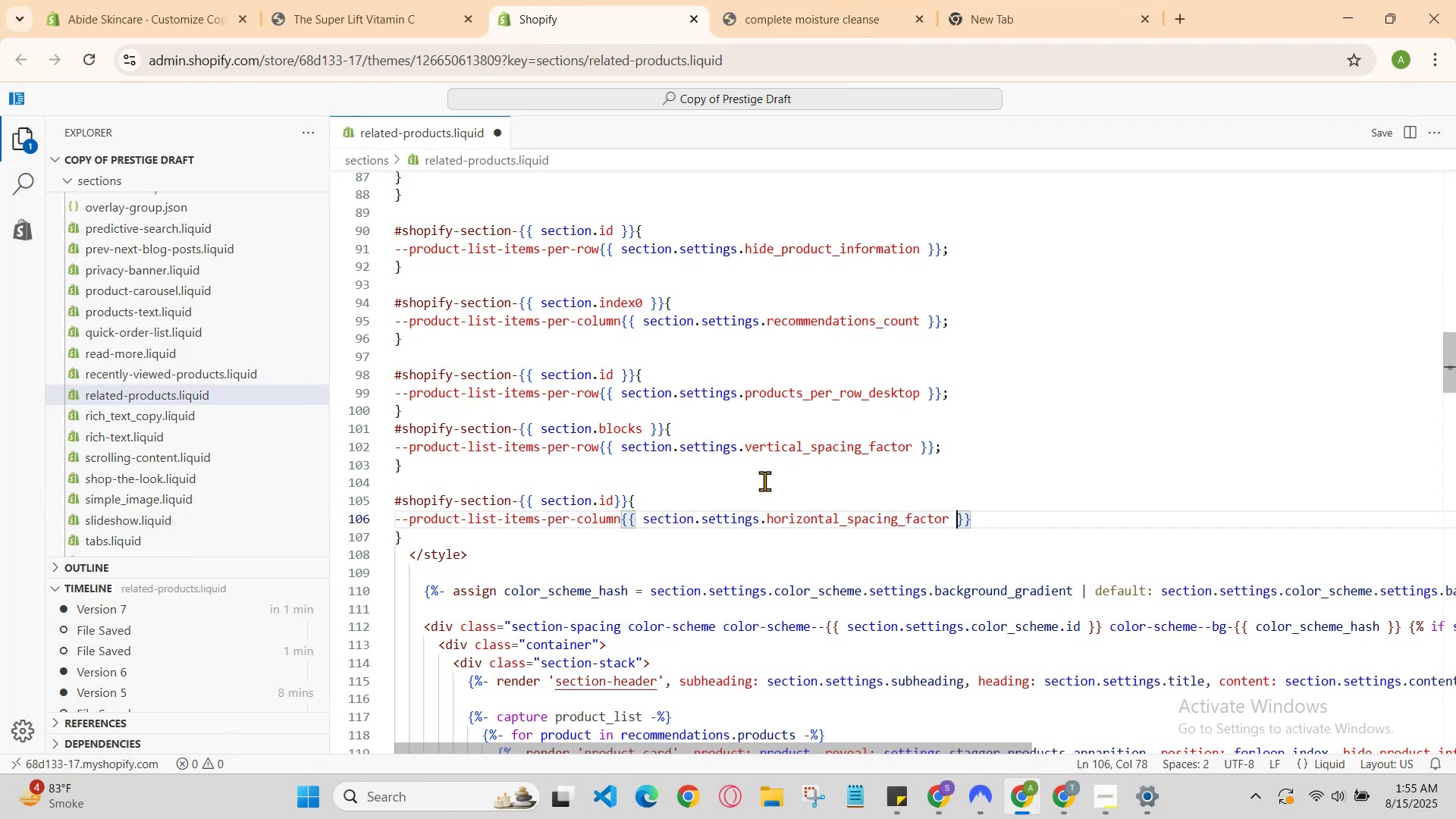 
key(ArrowRight)
 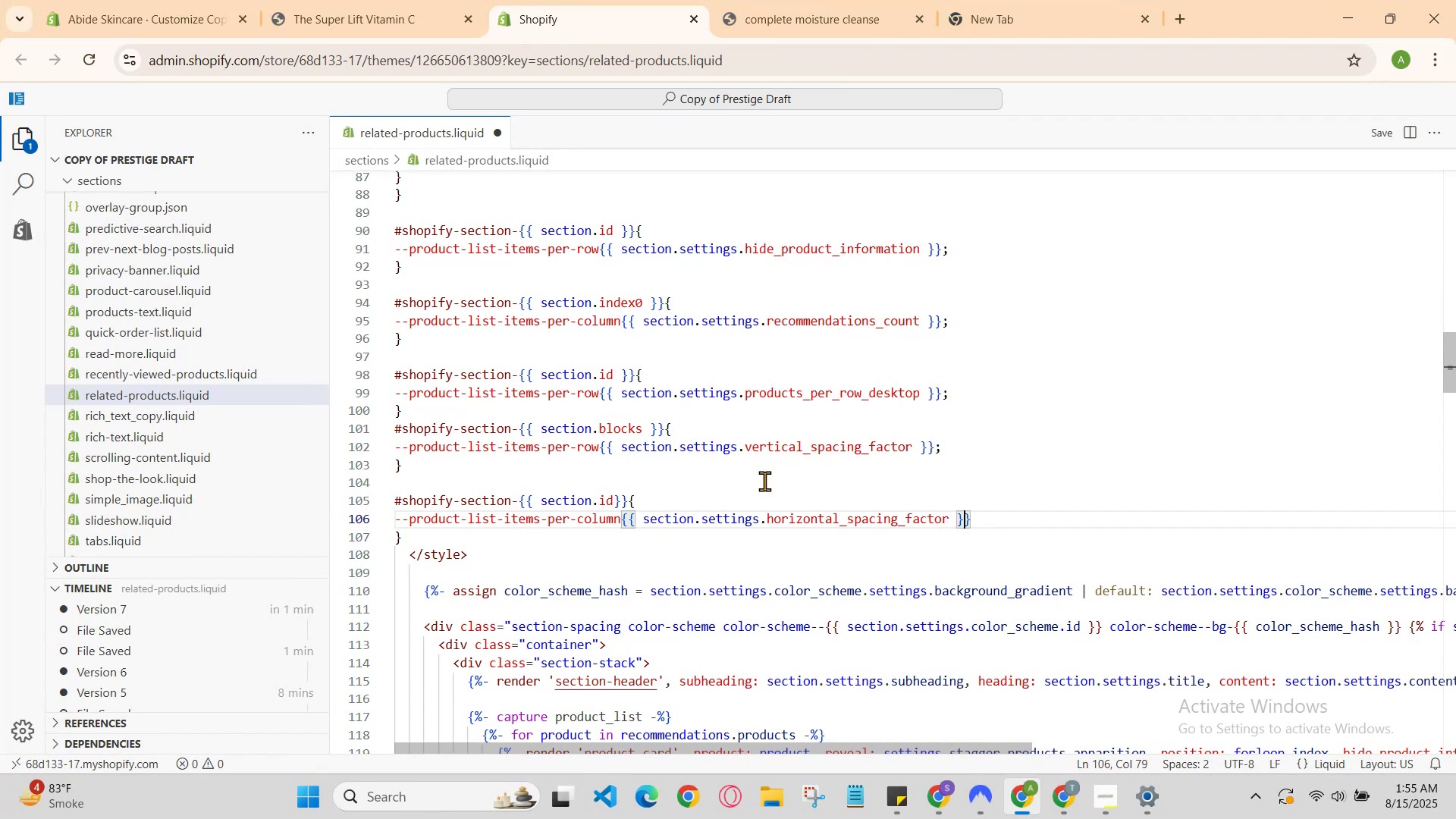 
key(ArrowRight)
 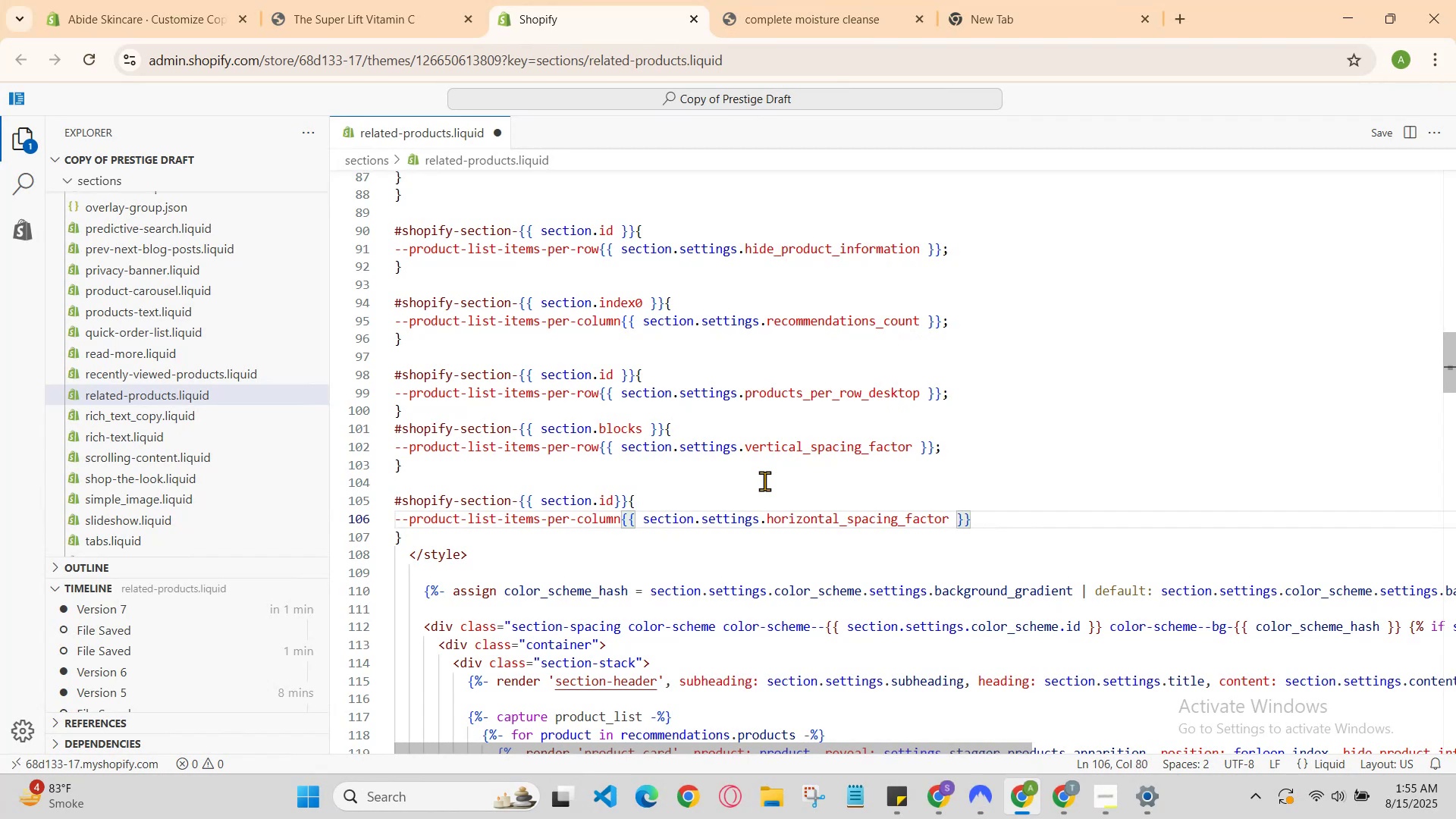 
key(Semicolon)
 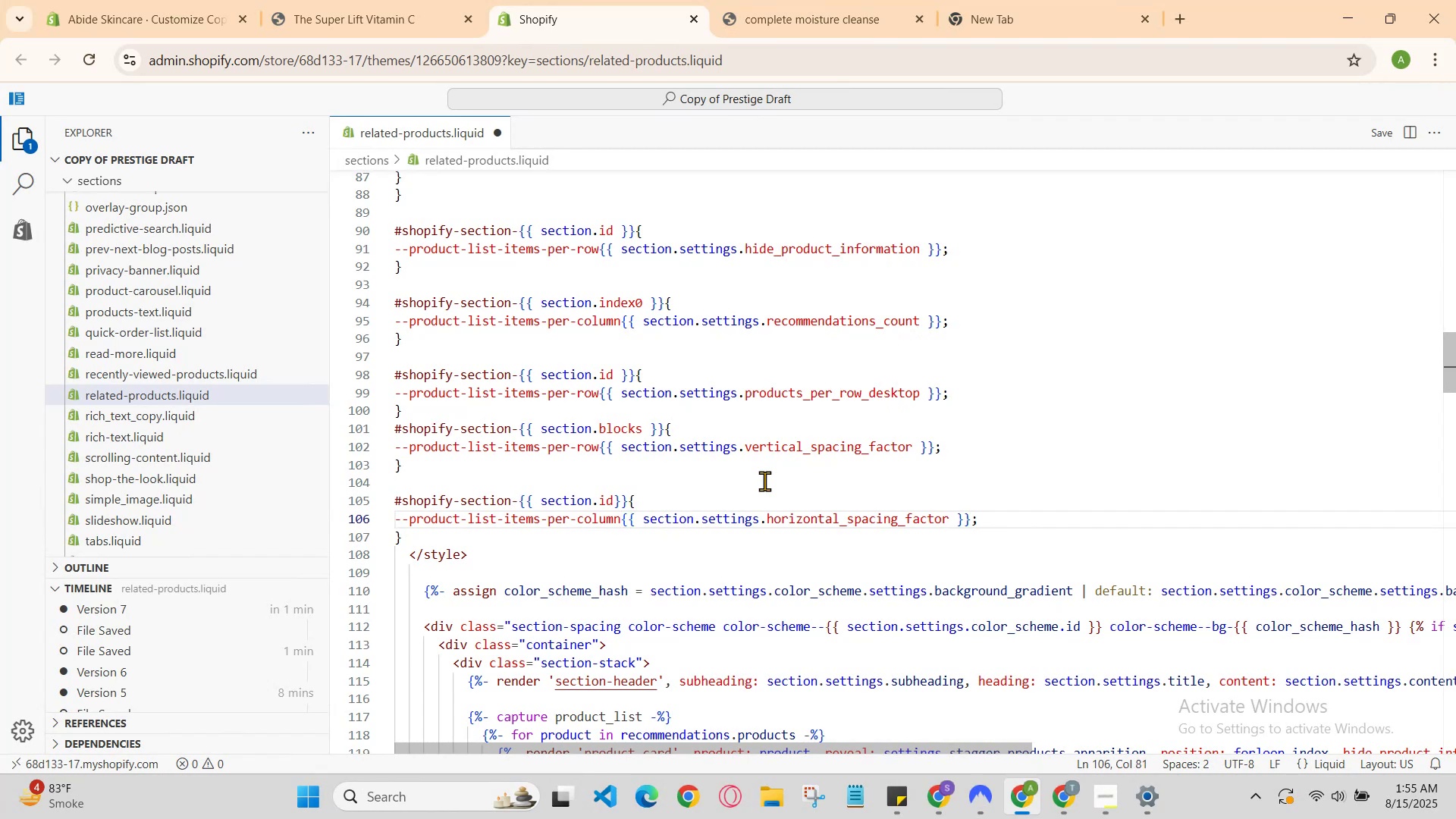 
key(ArrowDown)
 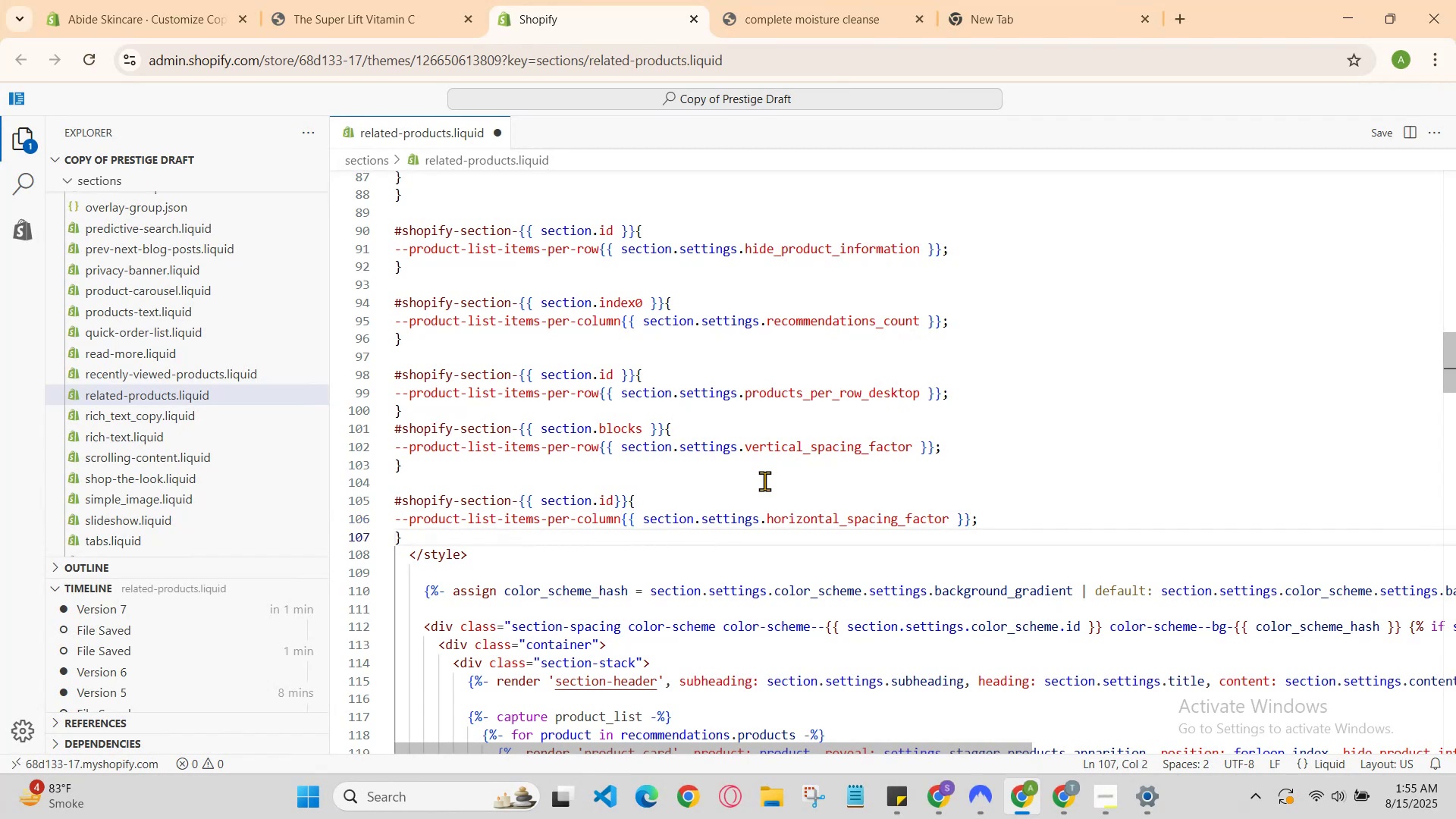 
key(Enter)
 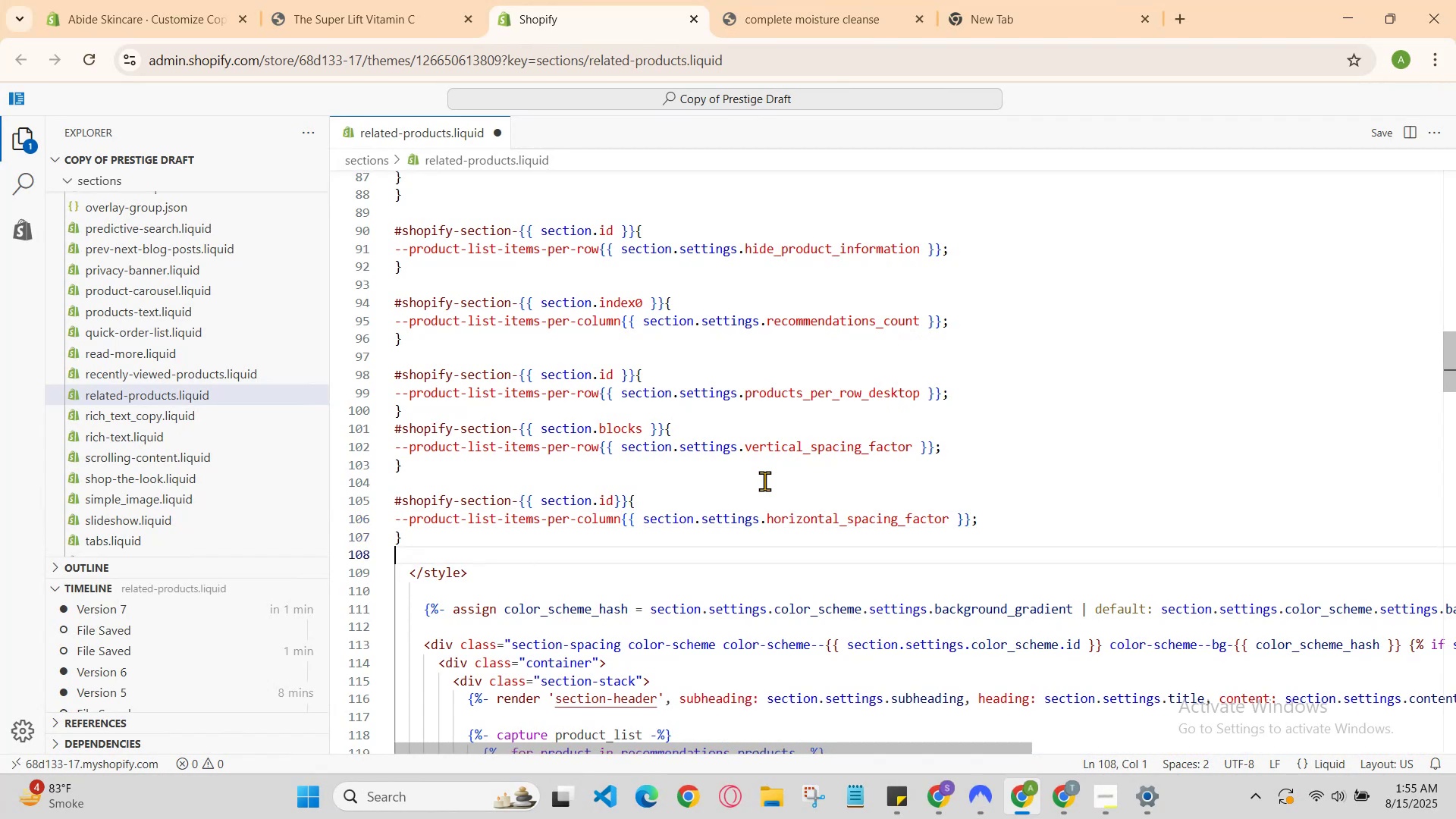 
key(Enter)
 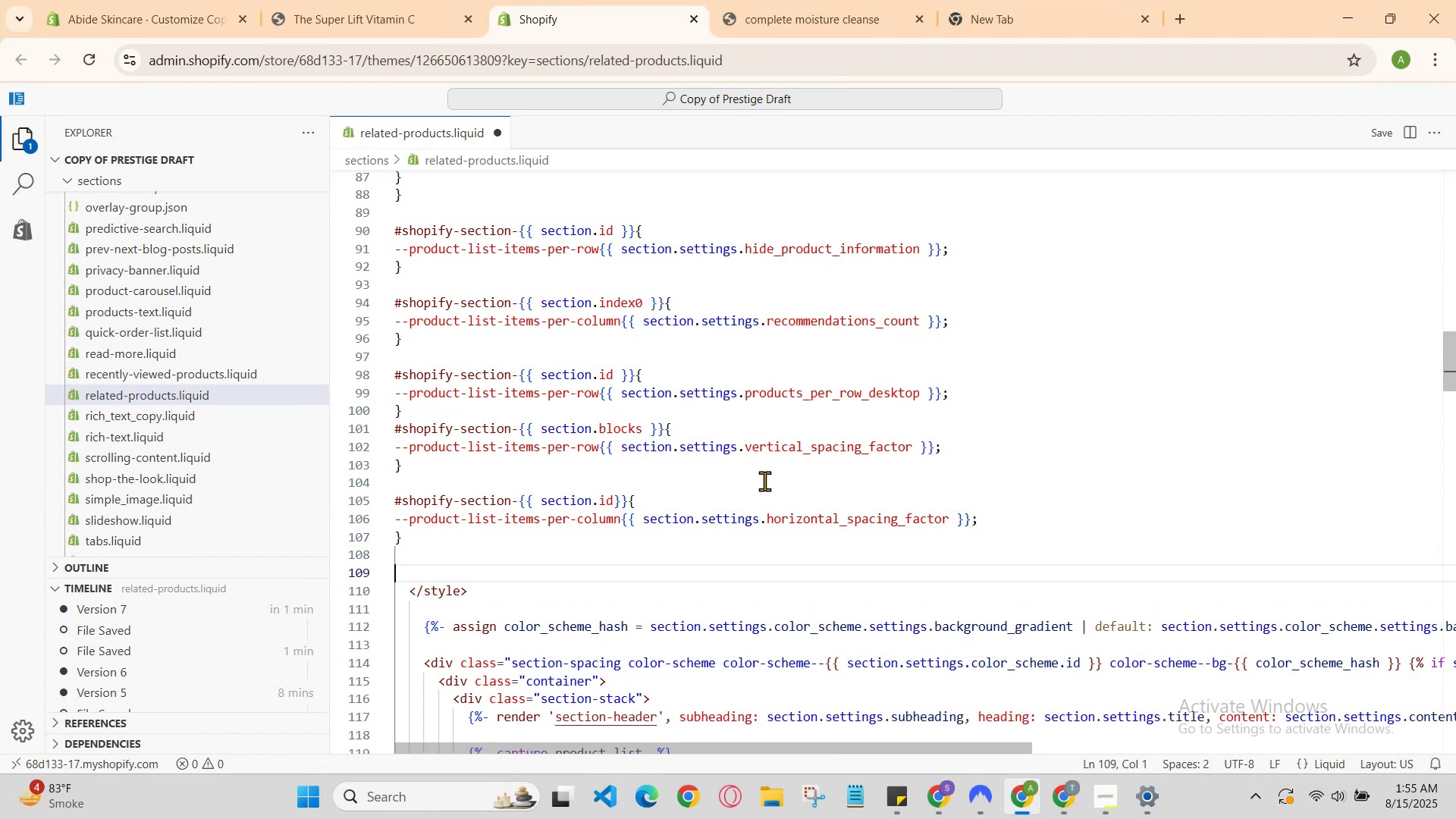 
type(#ho)
 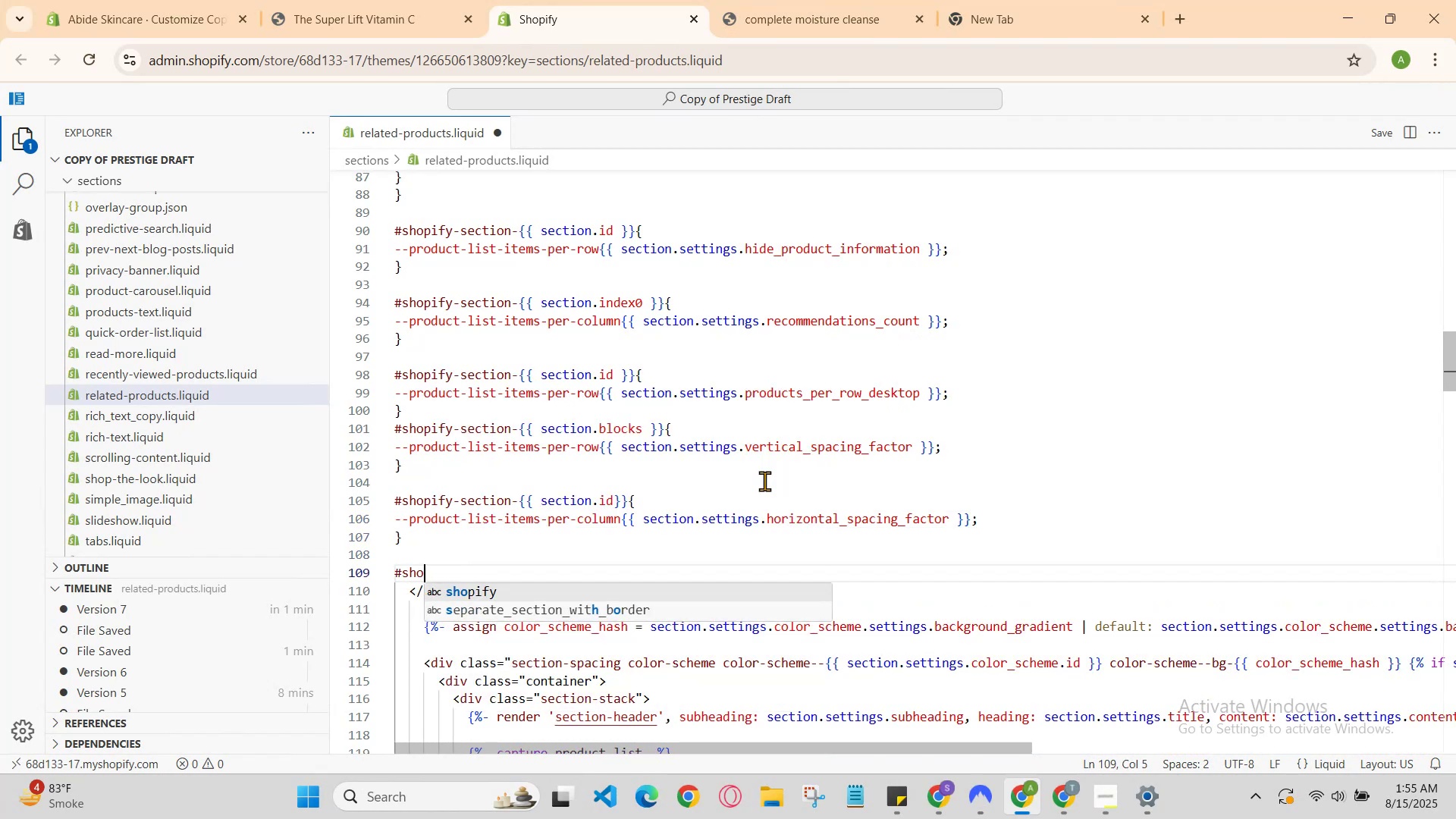 
hold_key(key=S, duration=0.34)
 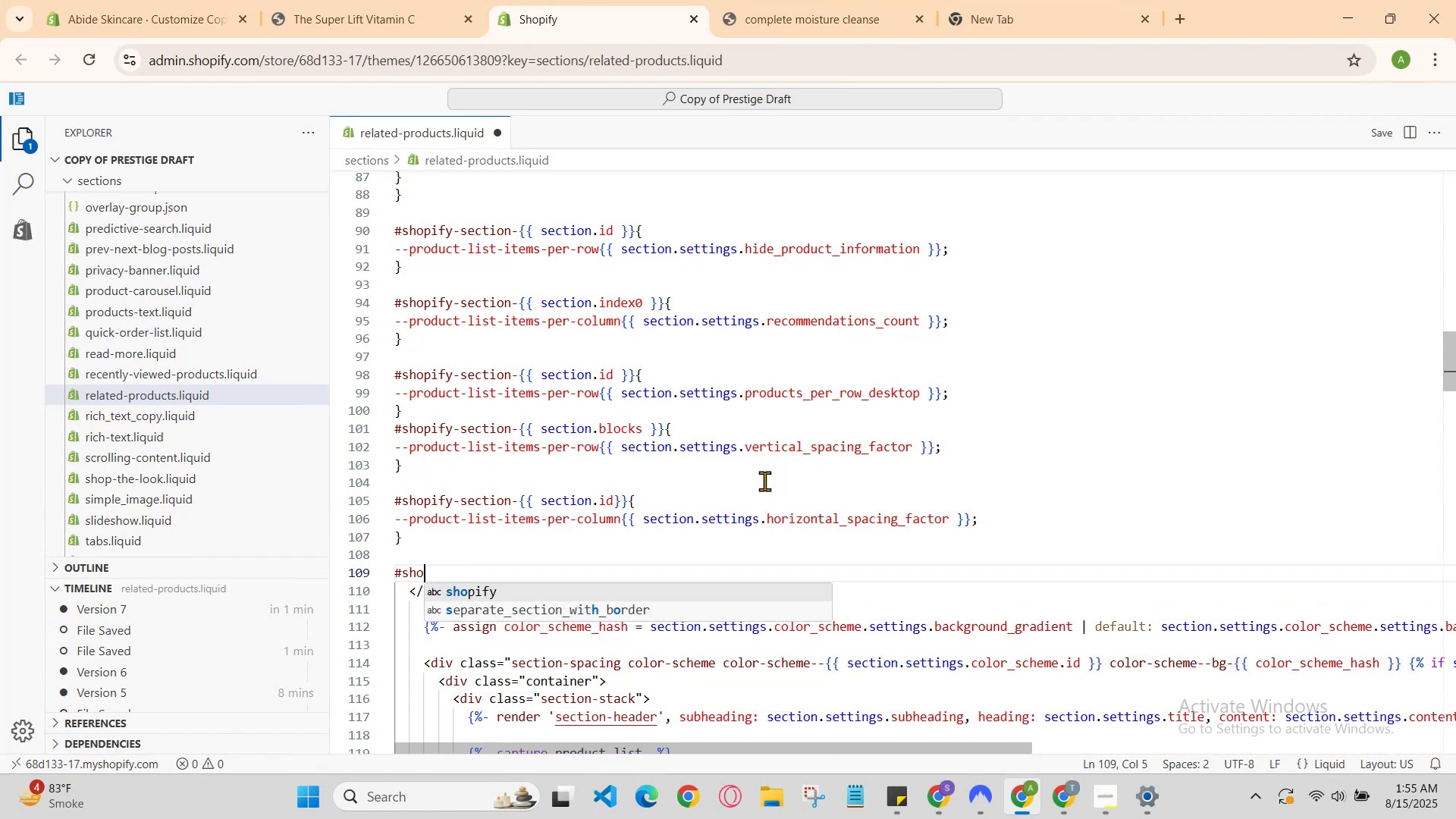 
key(Enter)
 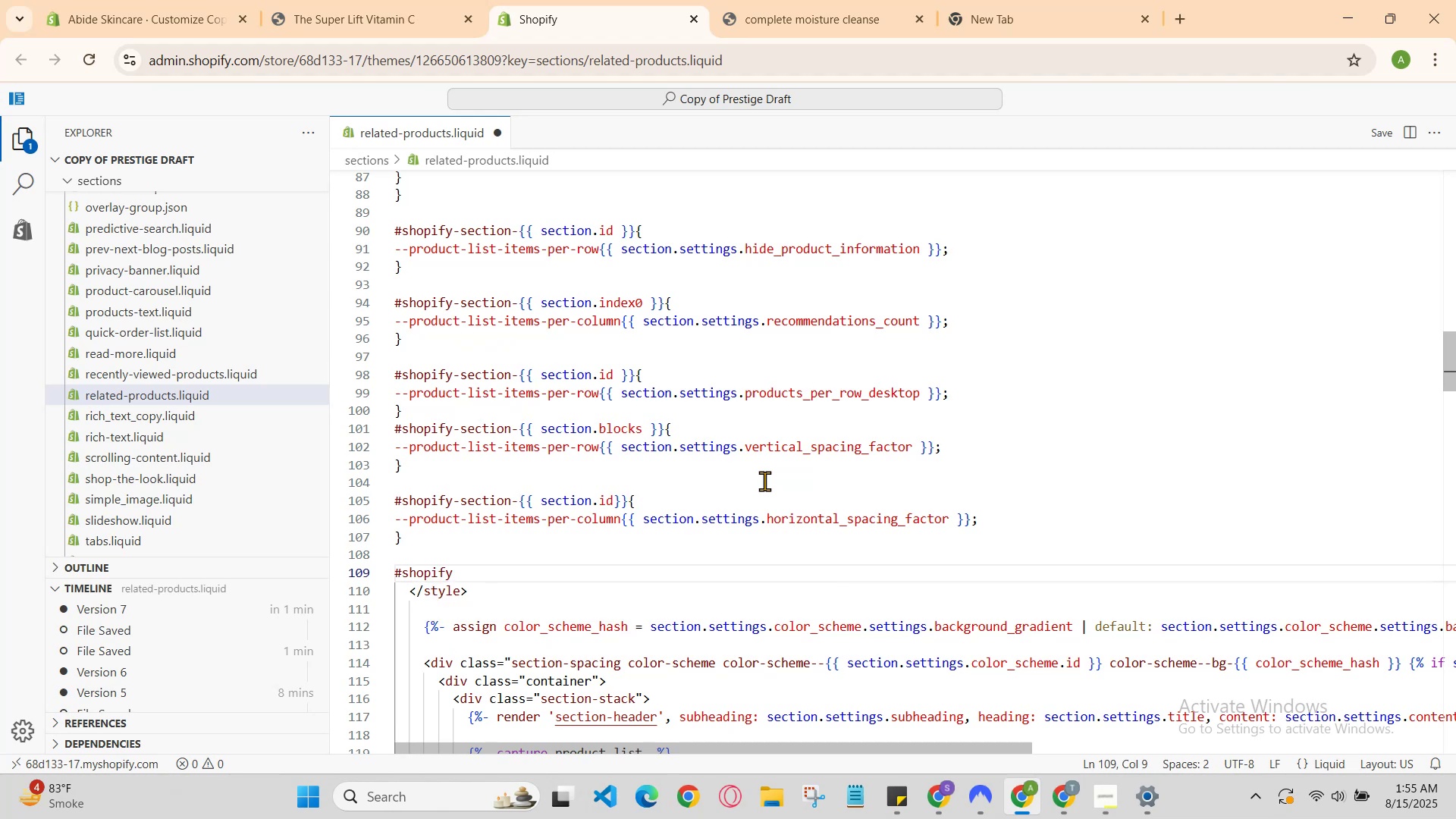 
type(-se)
 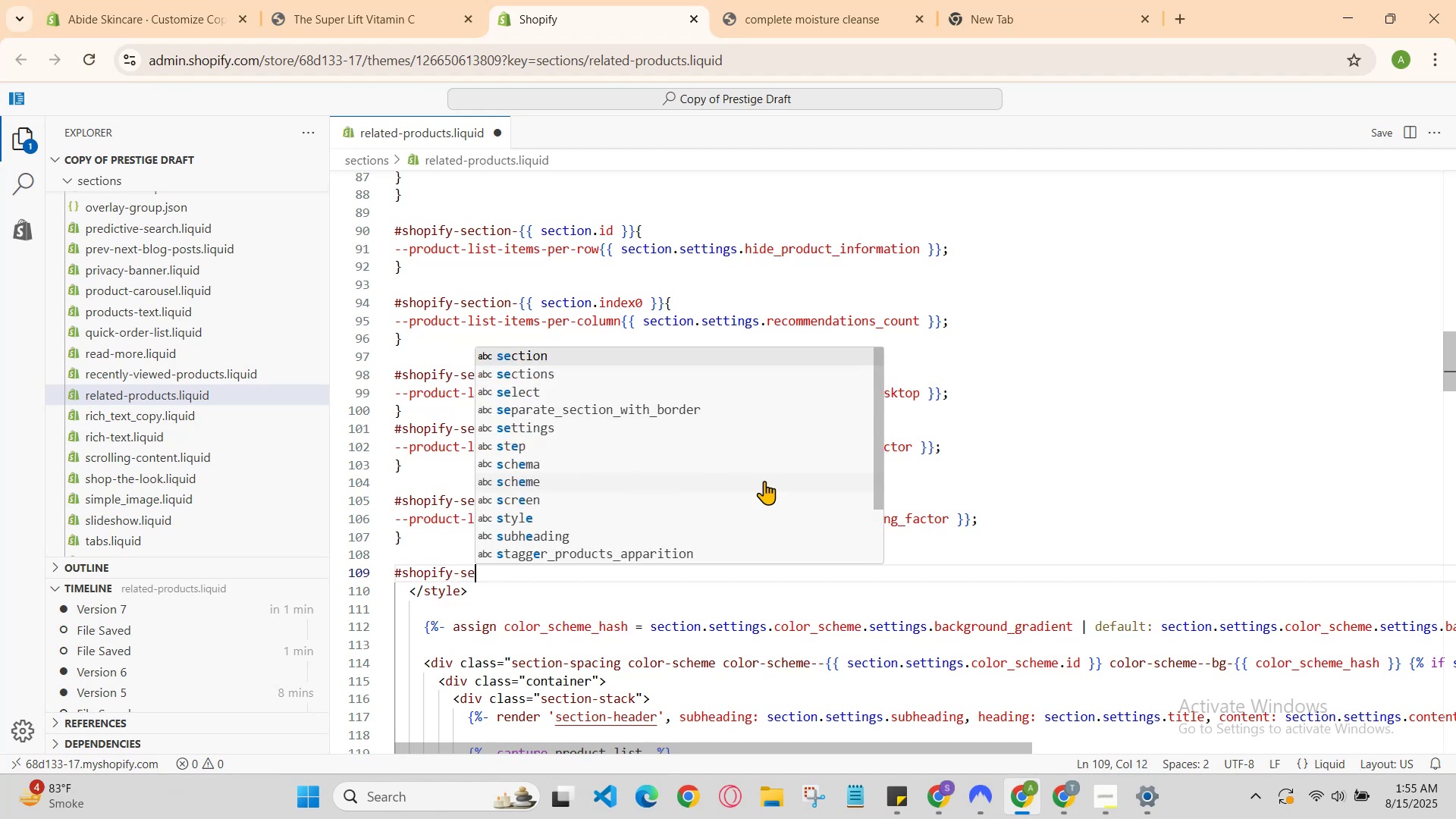 
key(Enter)
 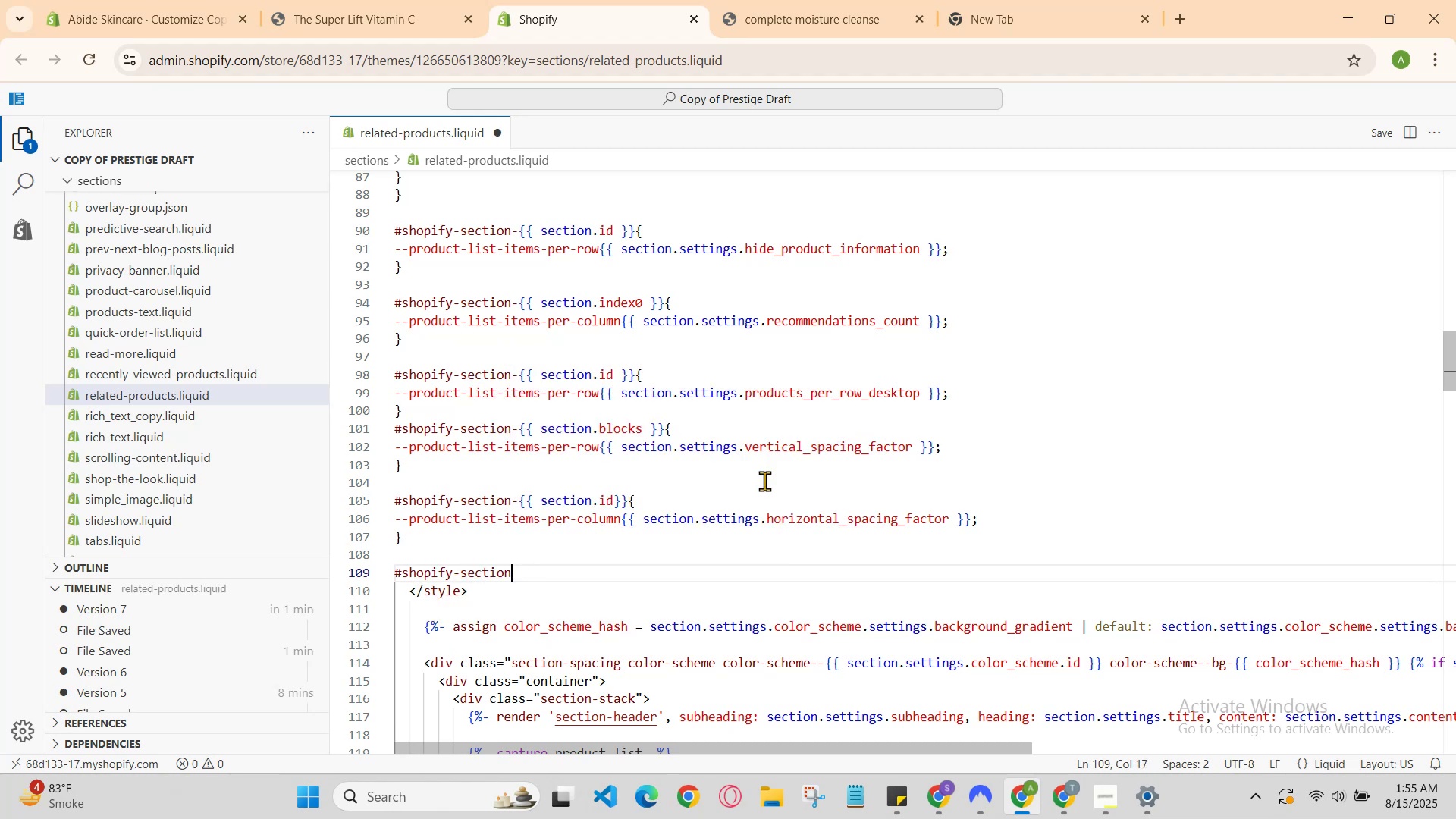 
type(-{{se)
 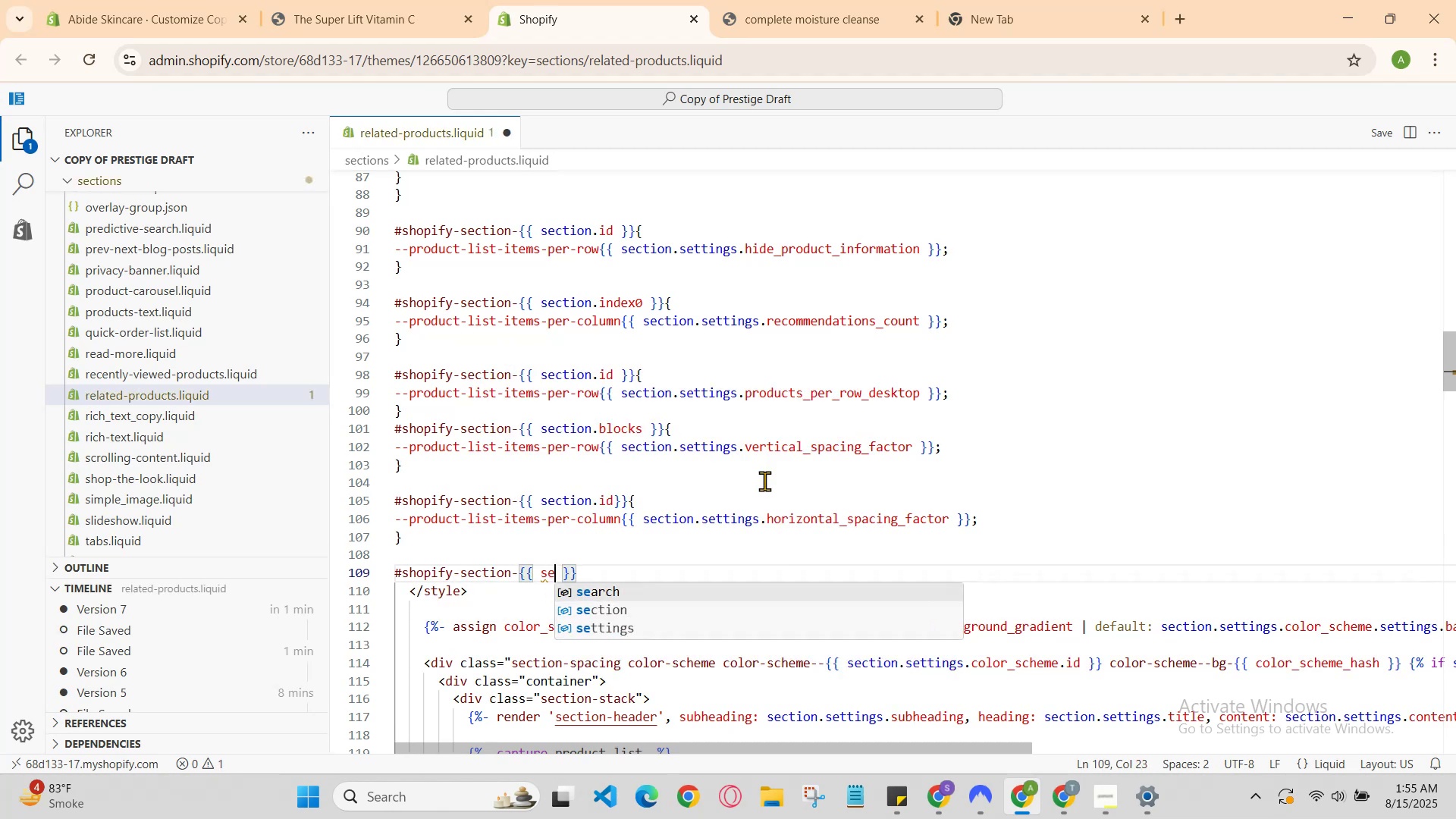 
key(ArrowDown)
 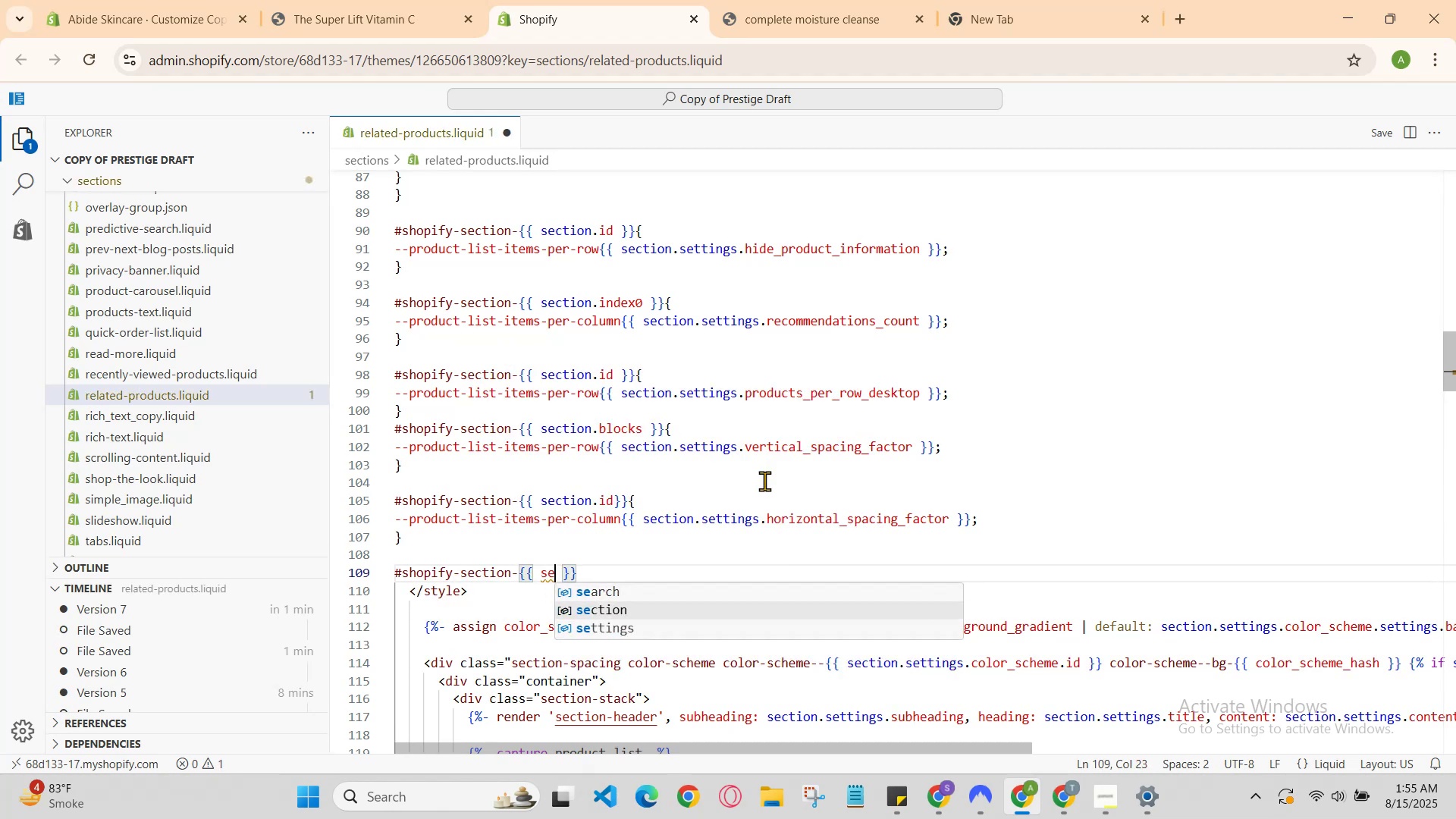 
key(Enter)
 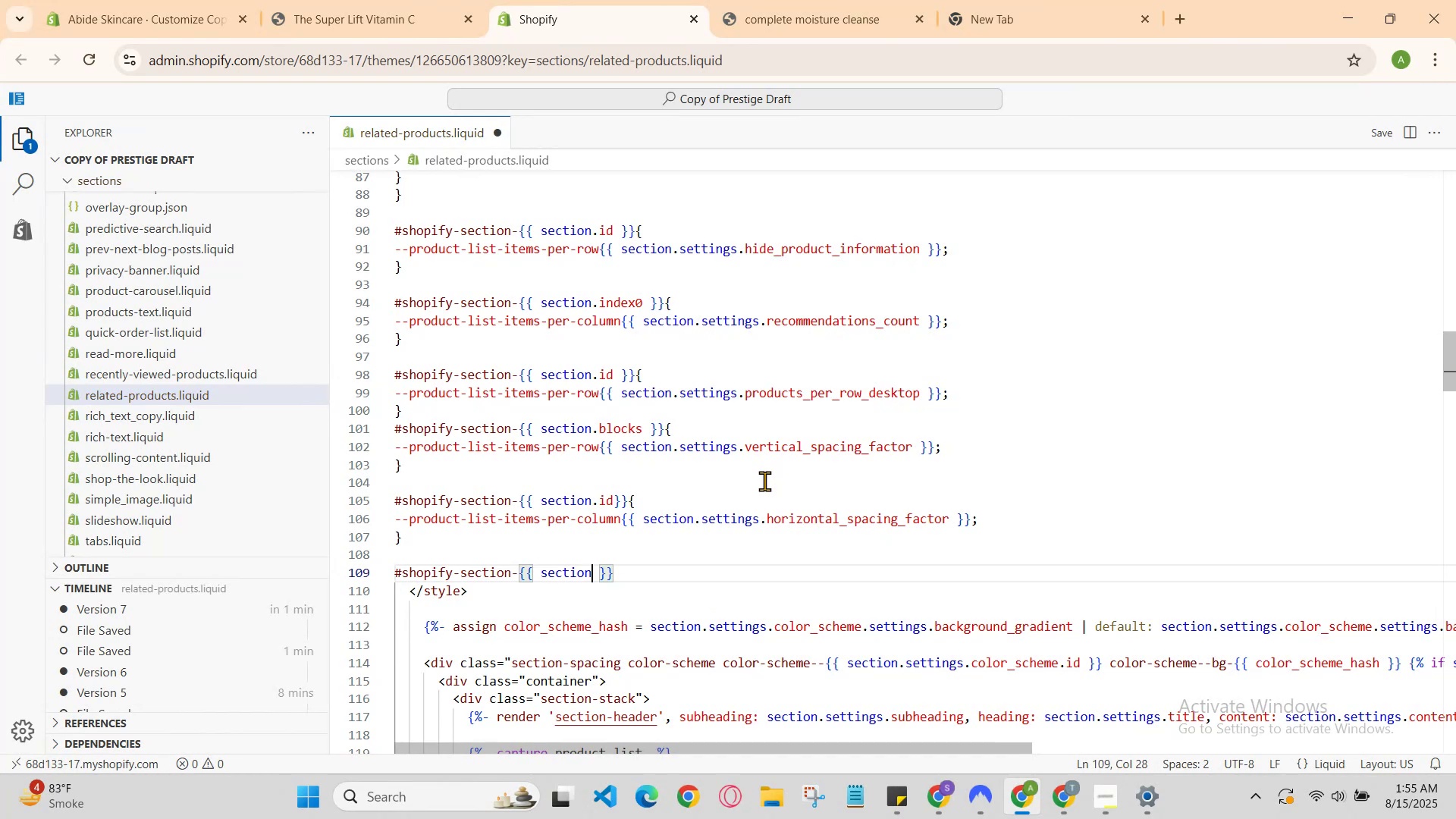 
key(Period)
 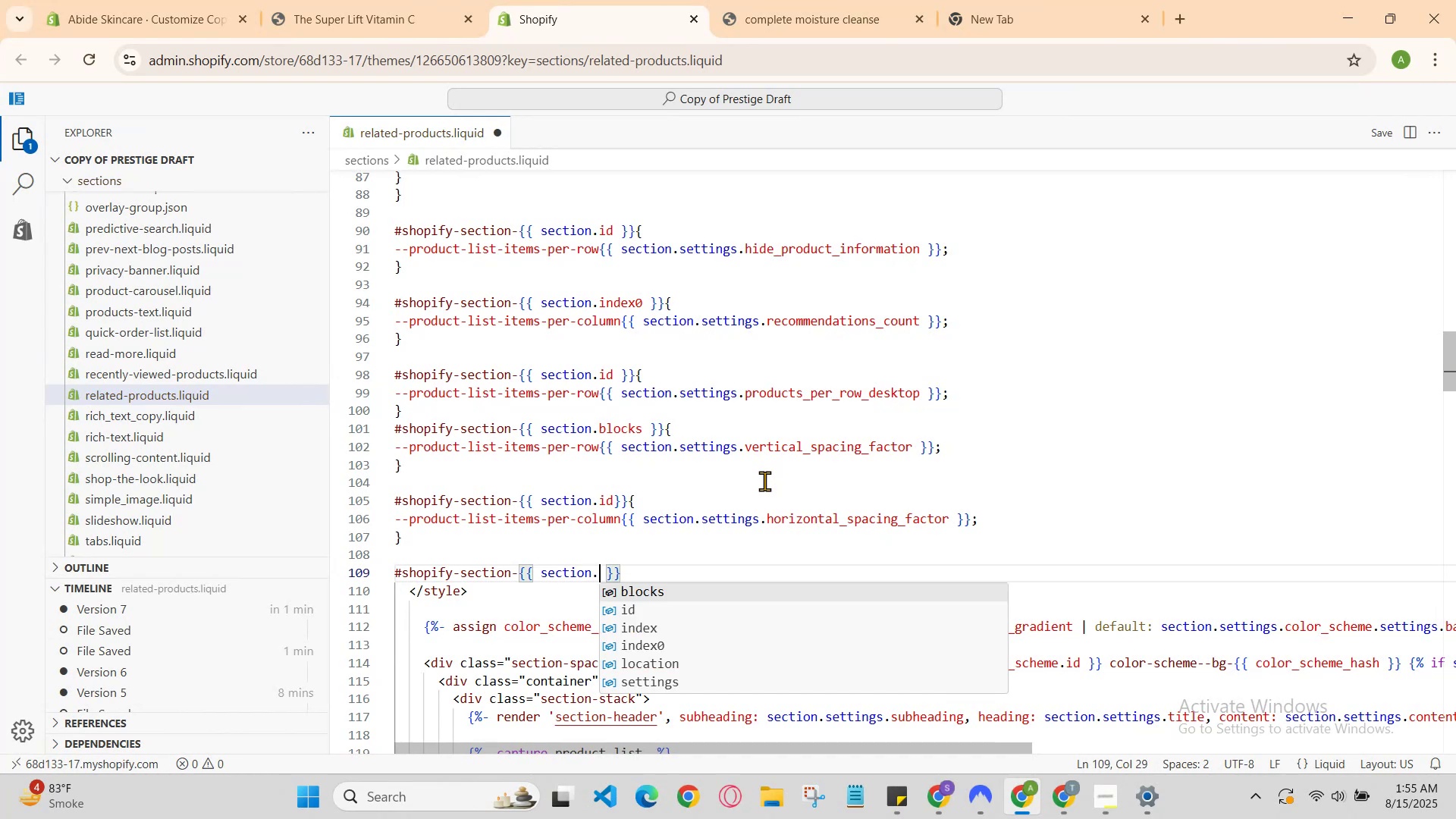 
key(B)
 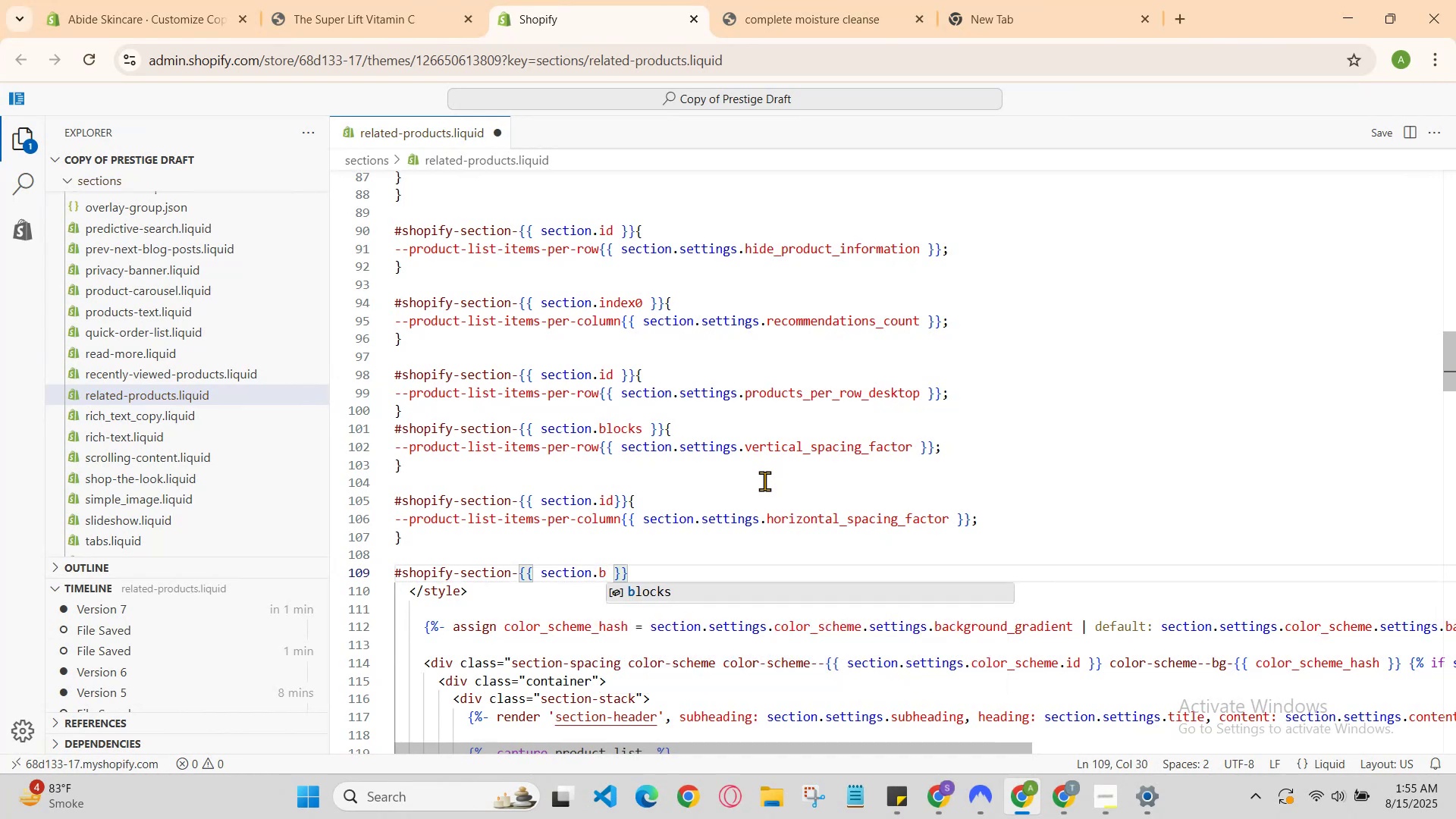 
key(Backspace)
 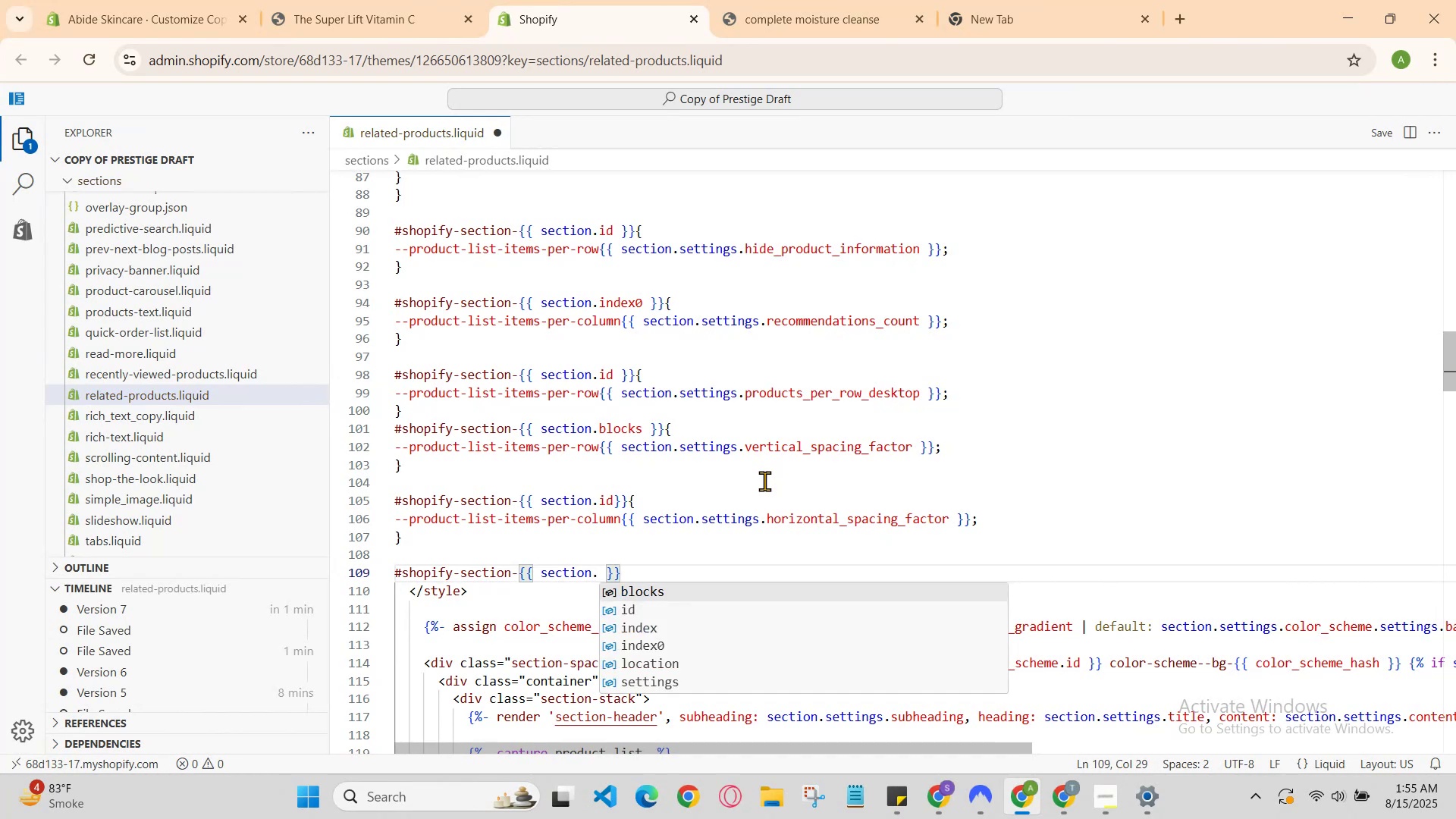 
key(ArrowUp)
 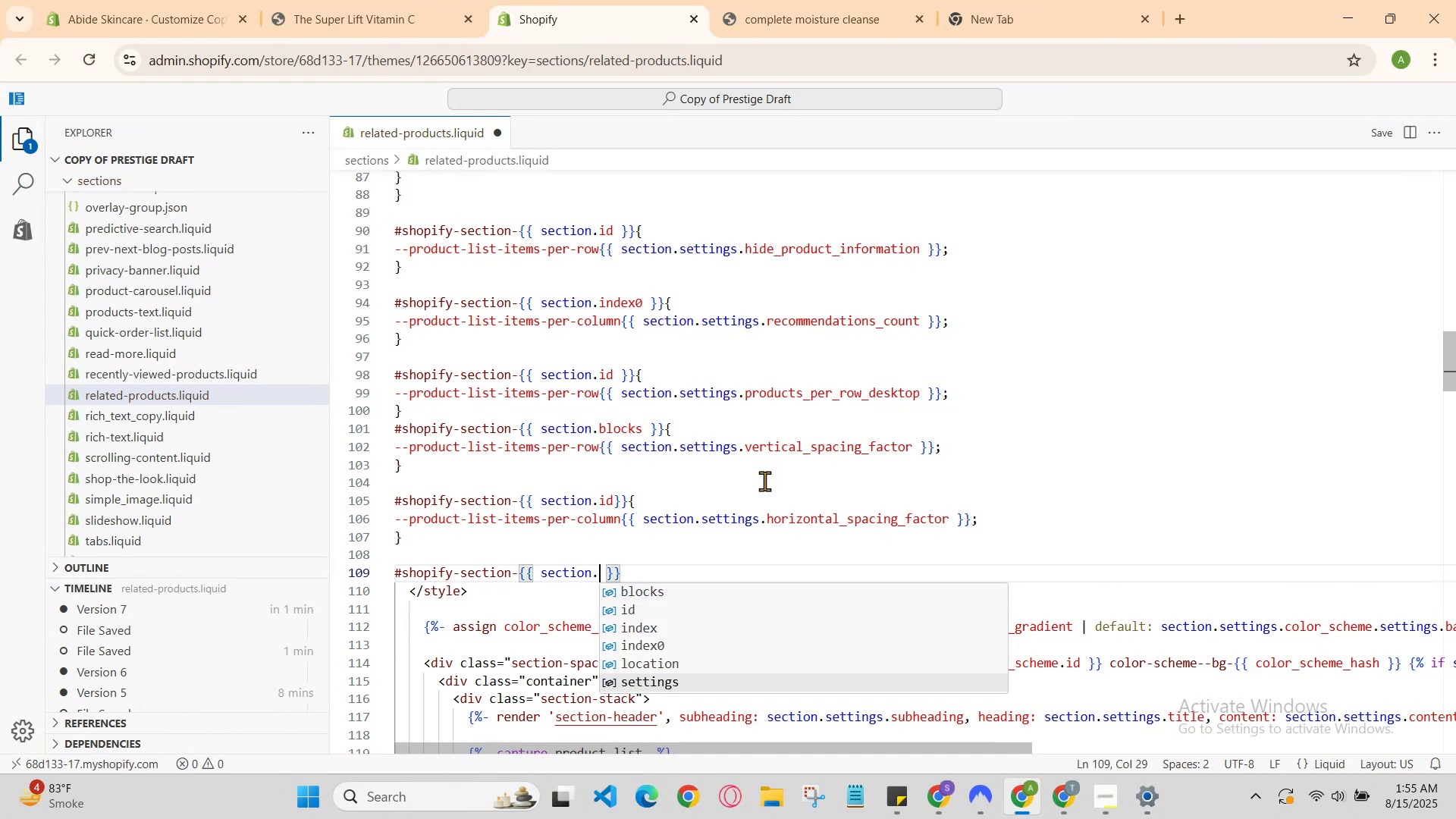 
key(ArrowUp)
 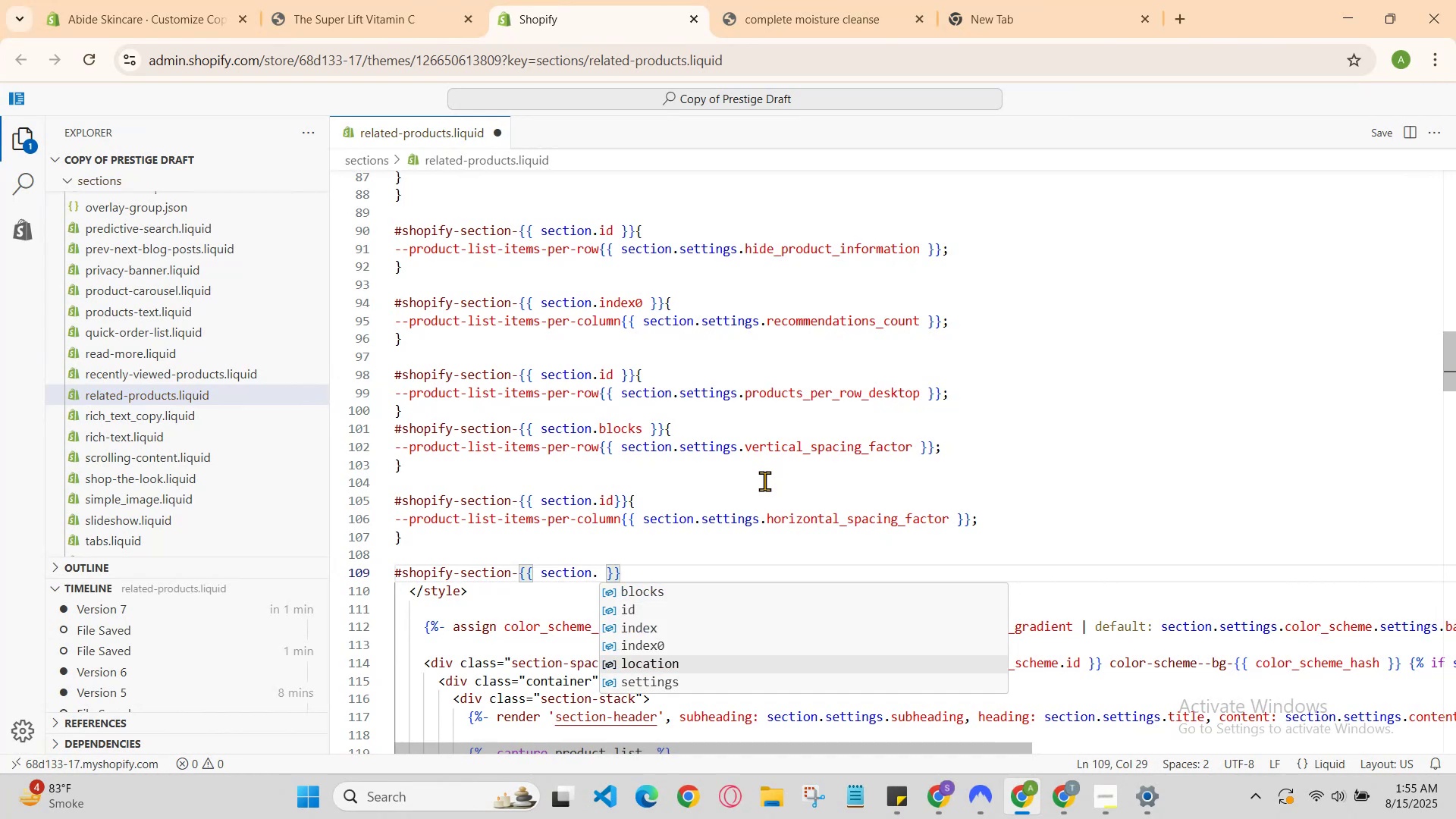 
key(ArrowUp)
 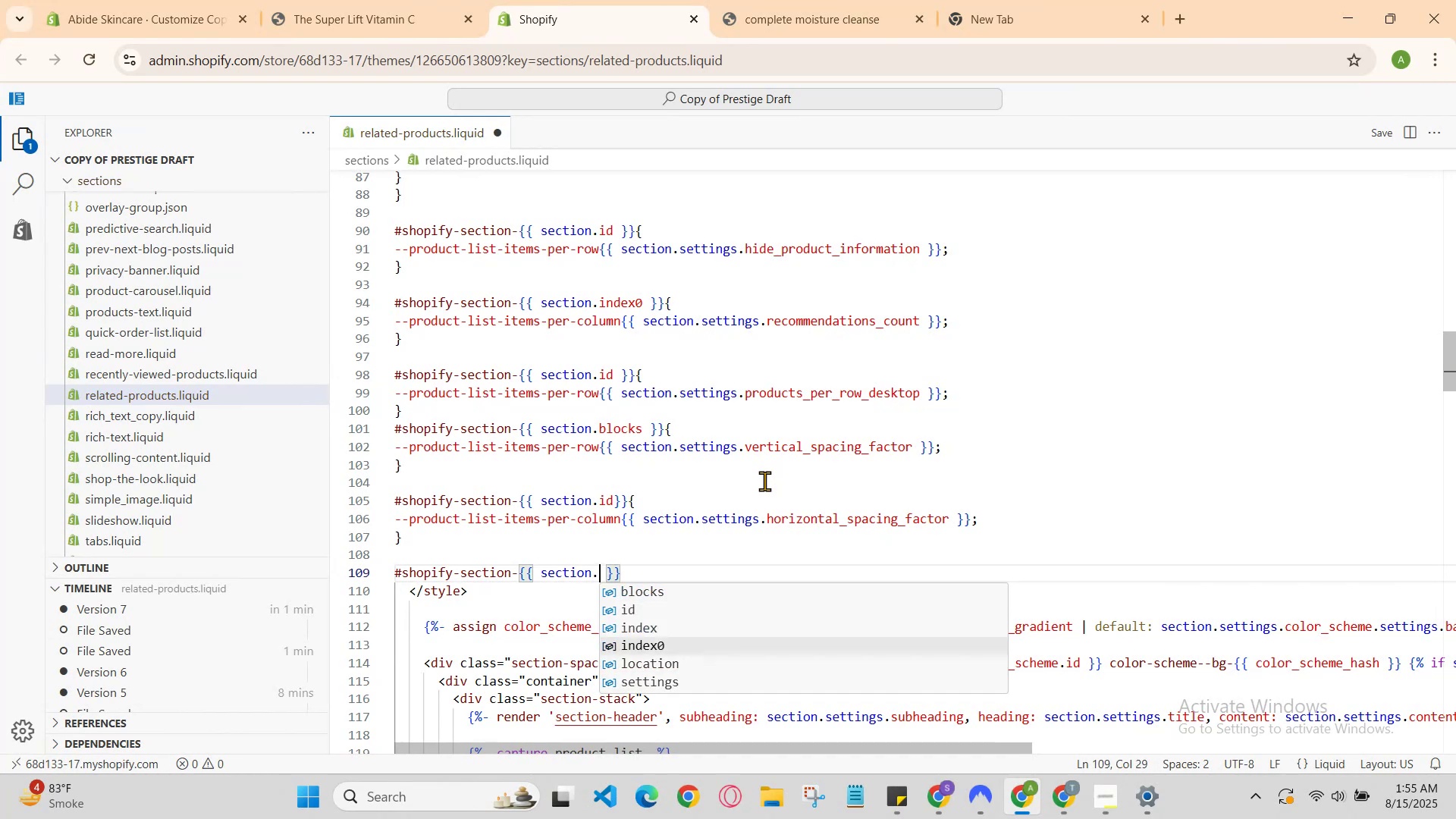 
key(Enter)
 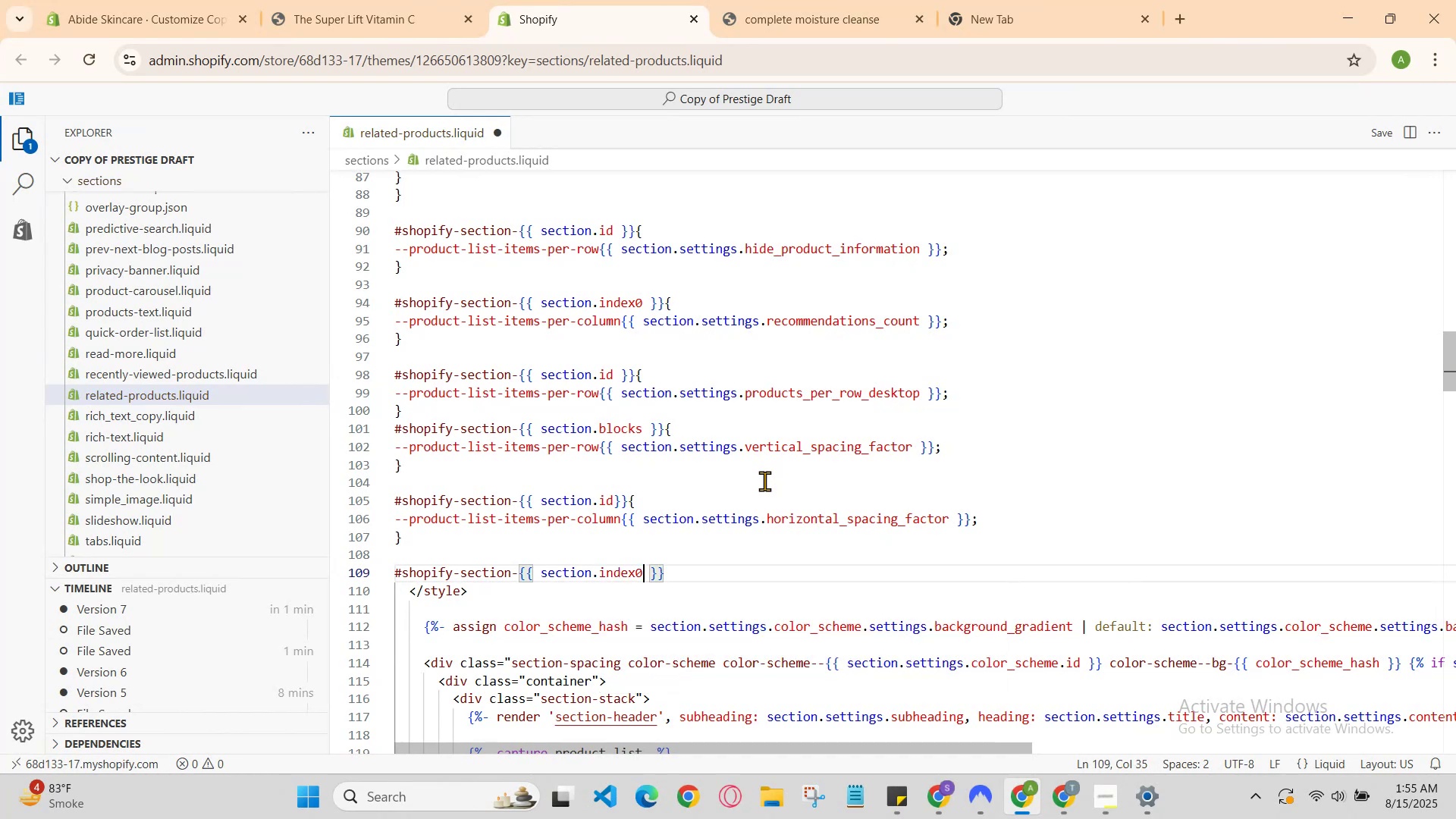 
key(ArrowRight)
 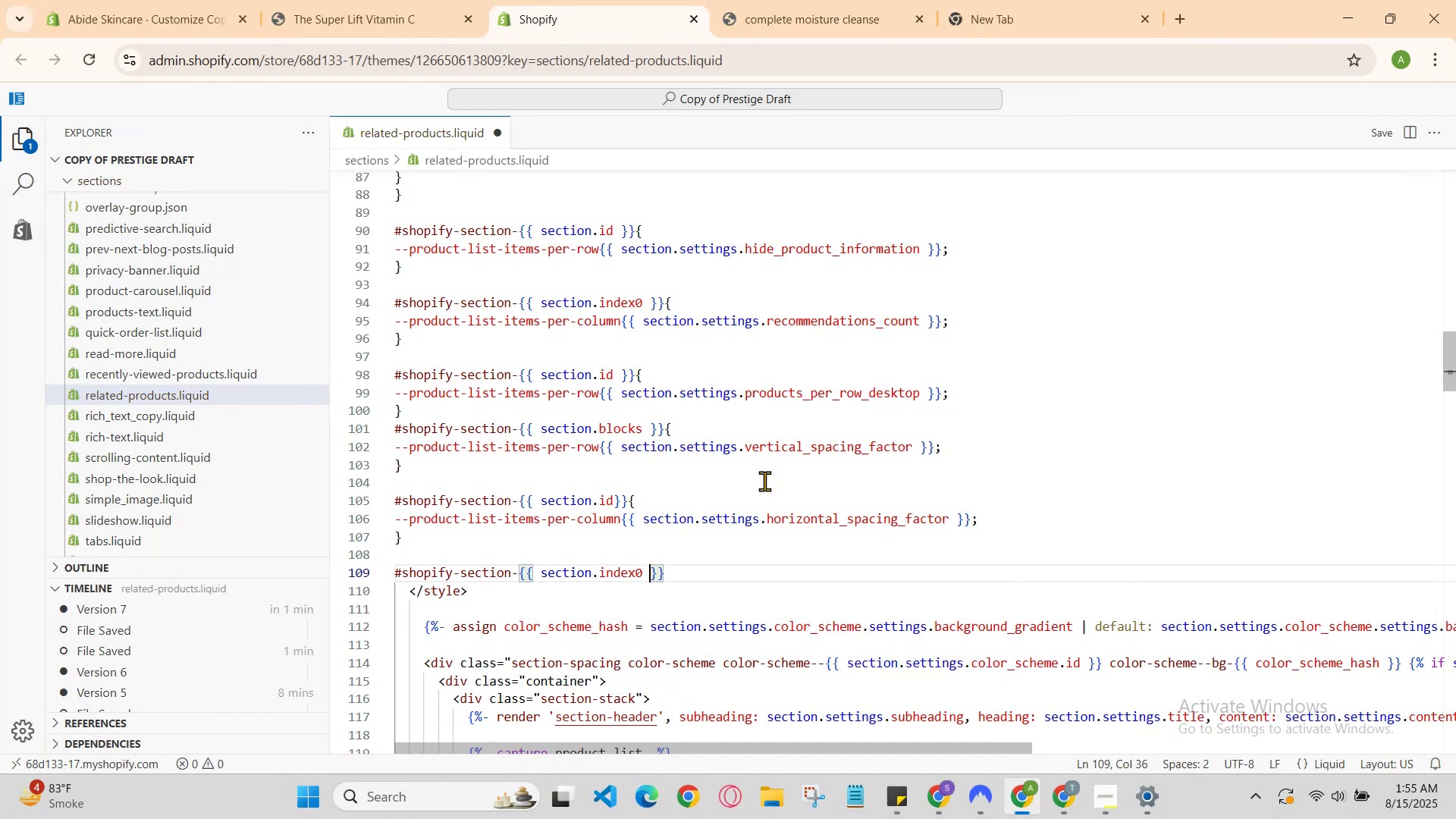 
key(ArrowRight)
 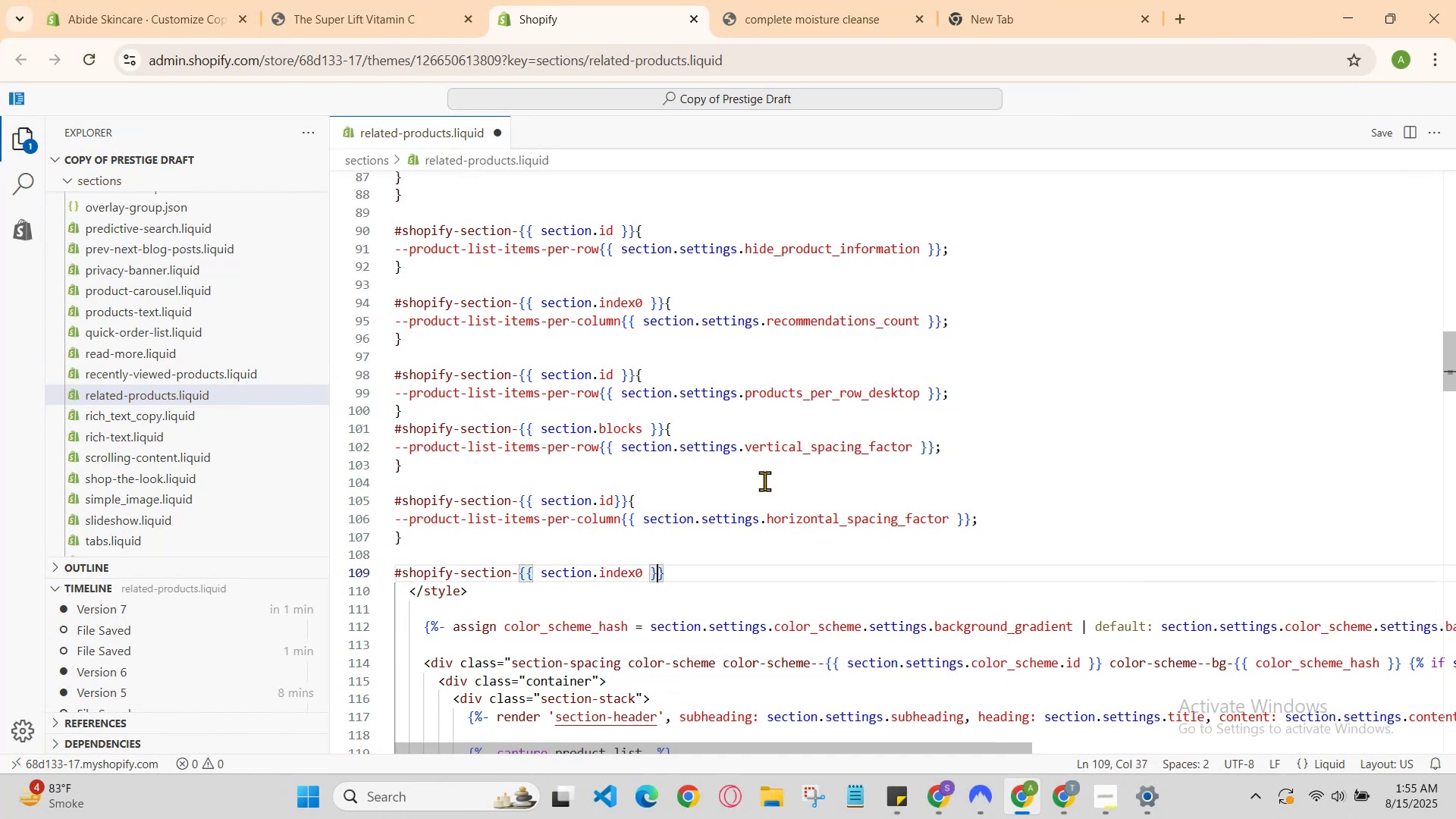 
key(ArrowRight)
 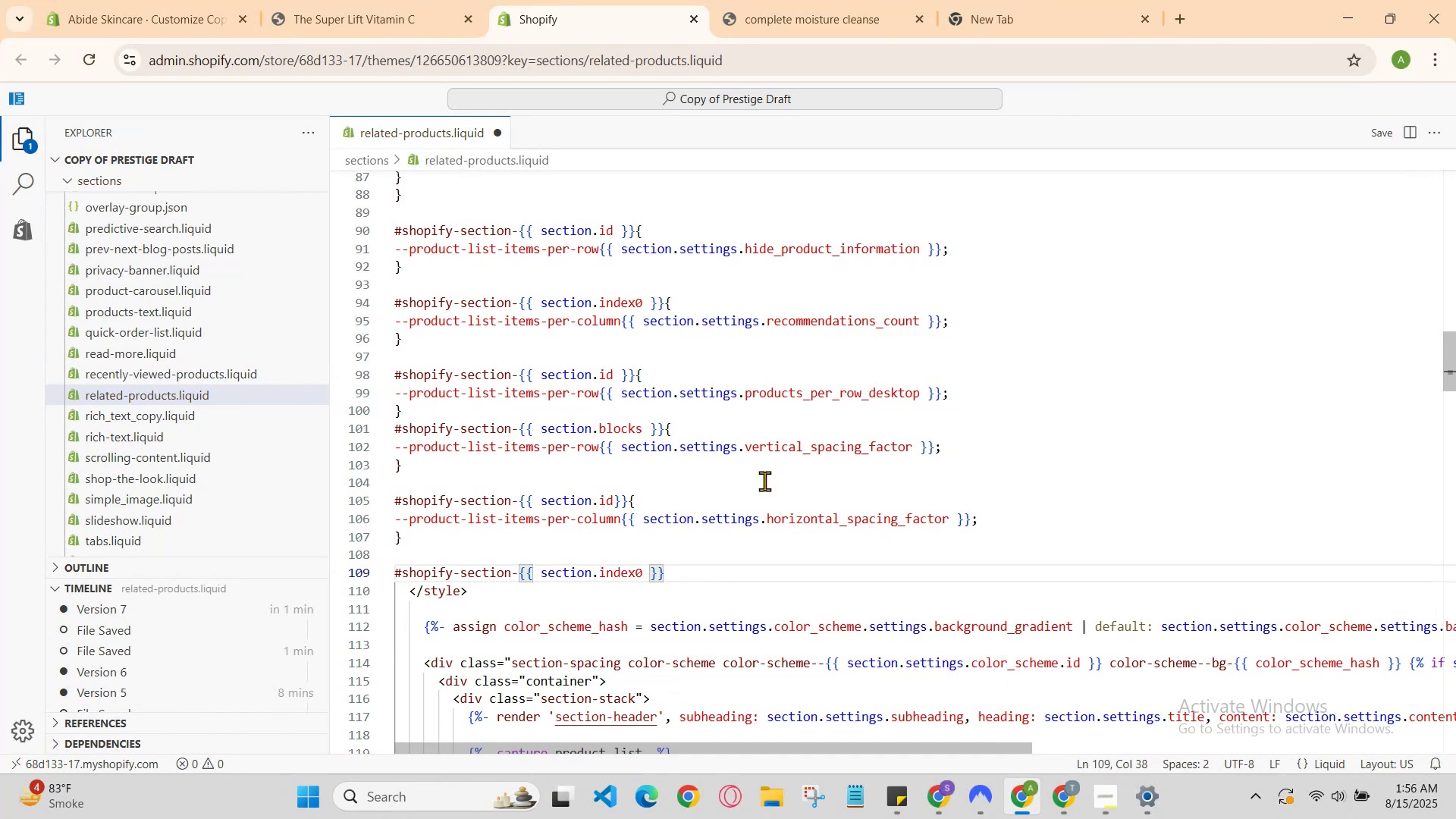 
key(Shift+BracketLeft)
 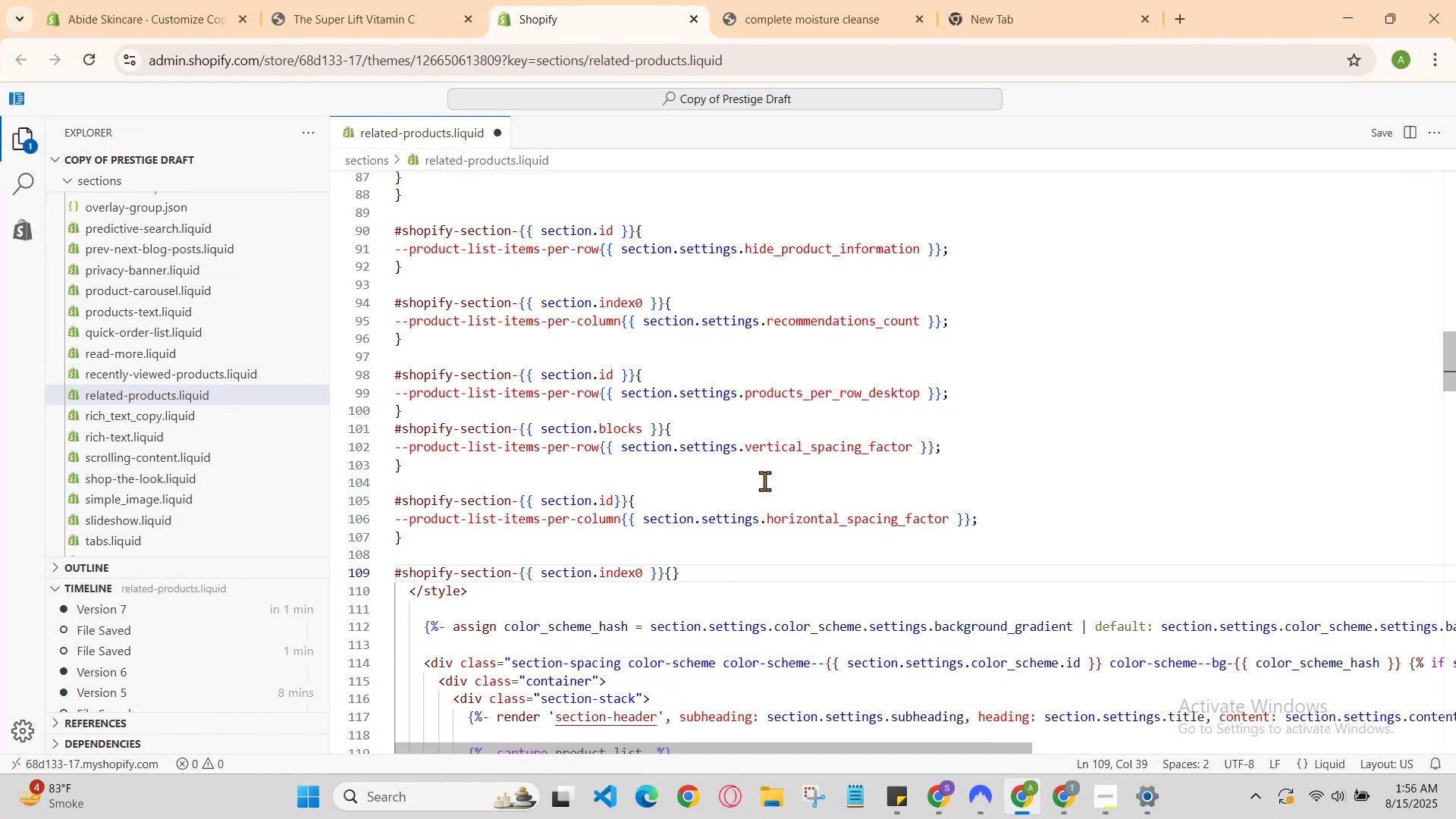 
key(Enter)
 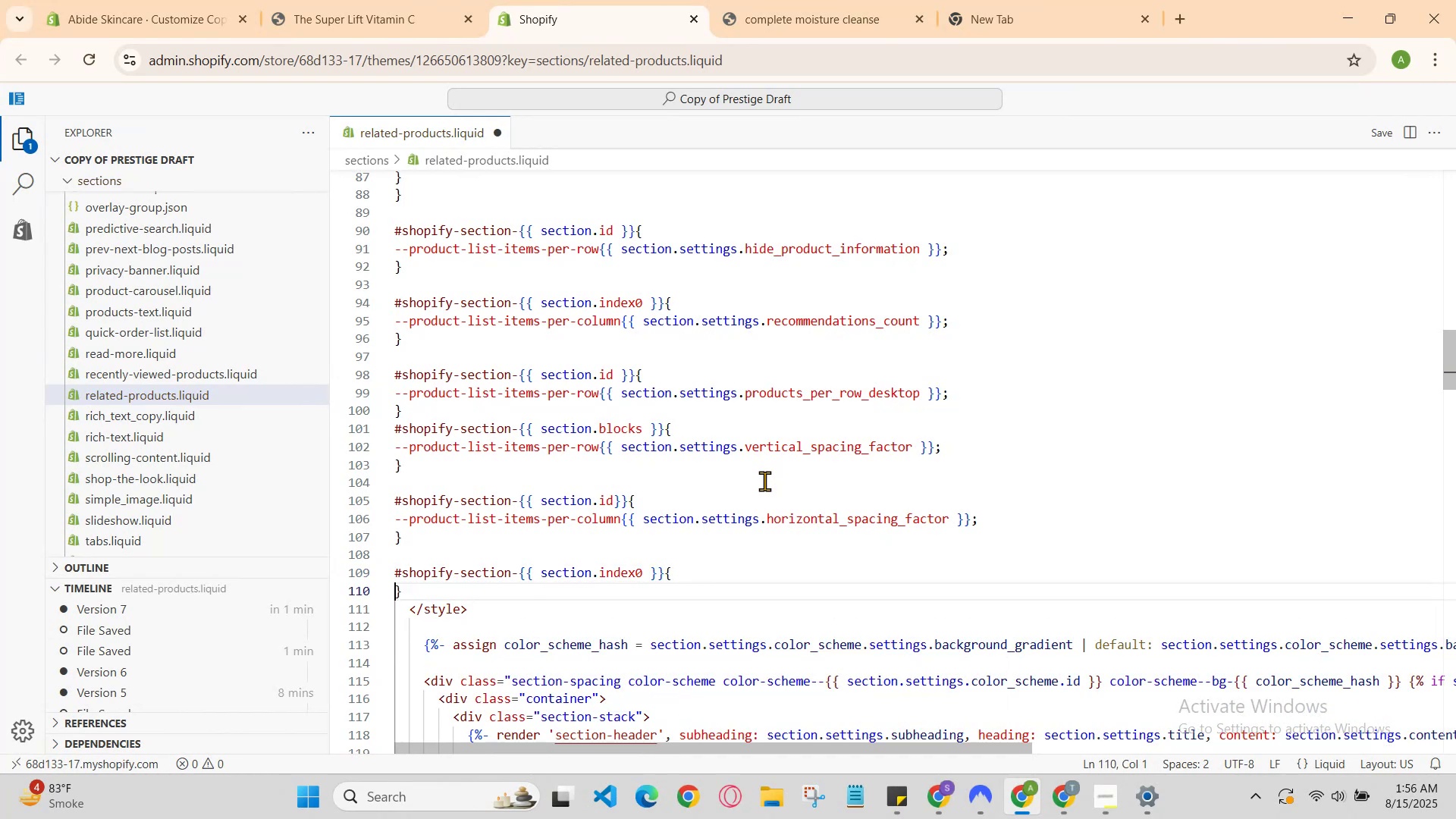 
key(Enter)
 